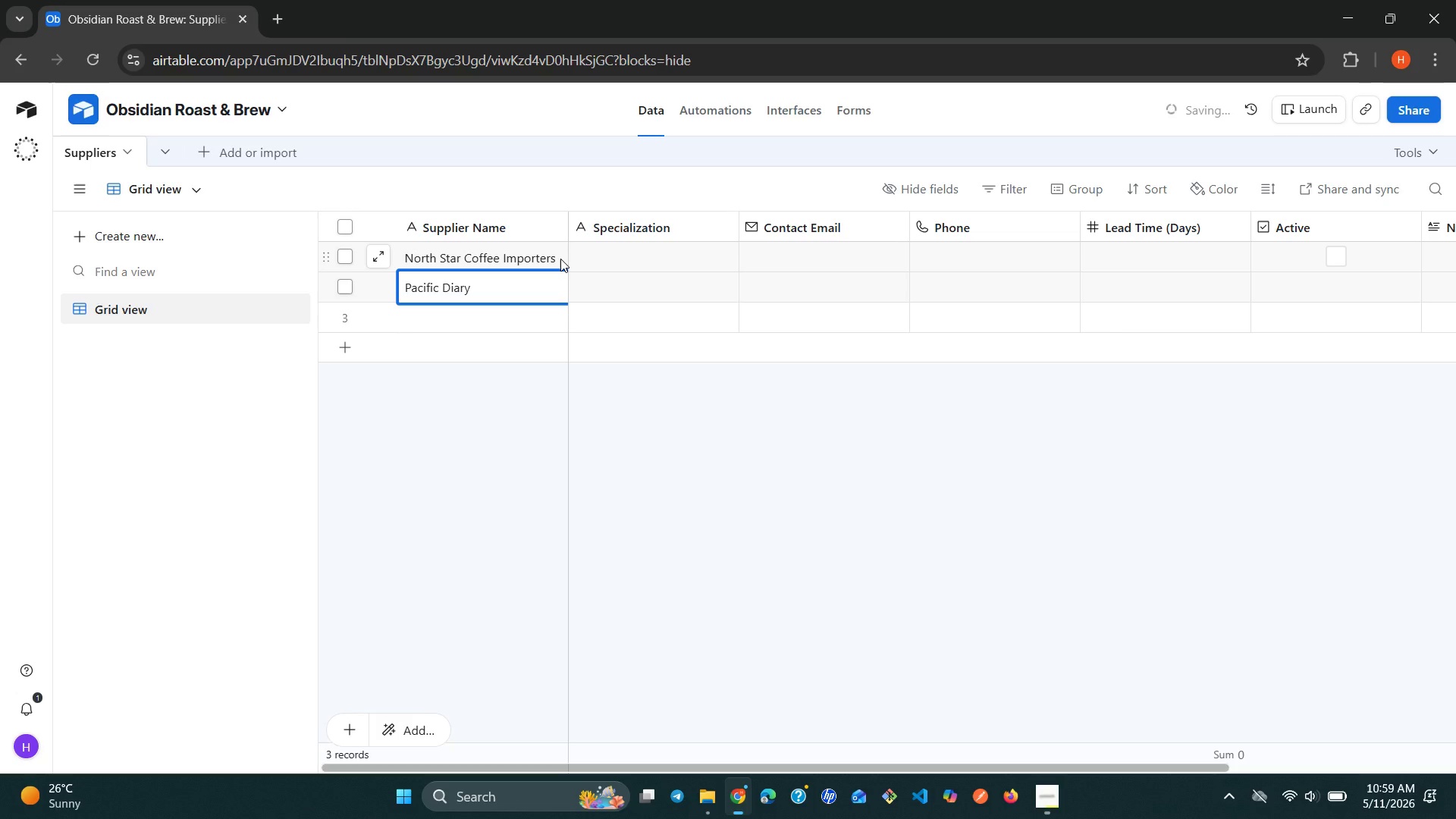 
type(Distro)
 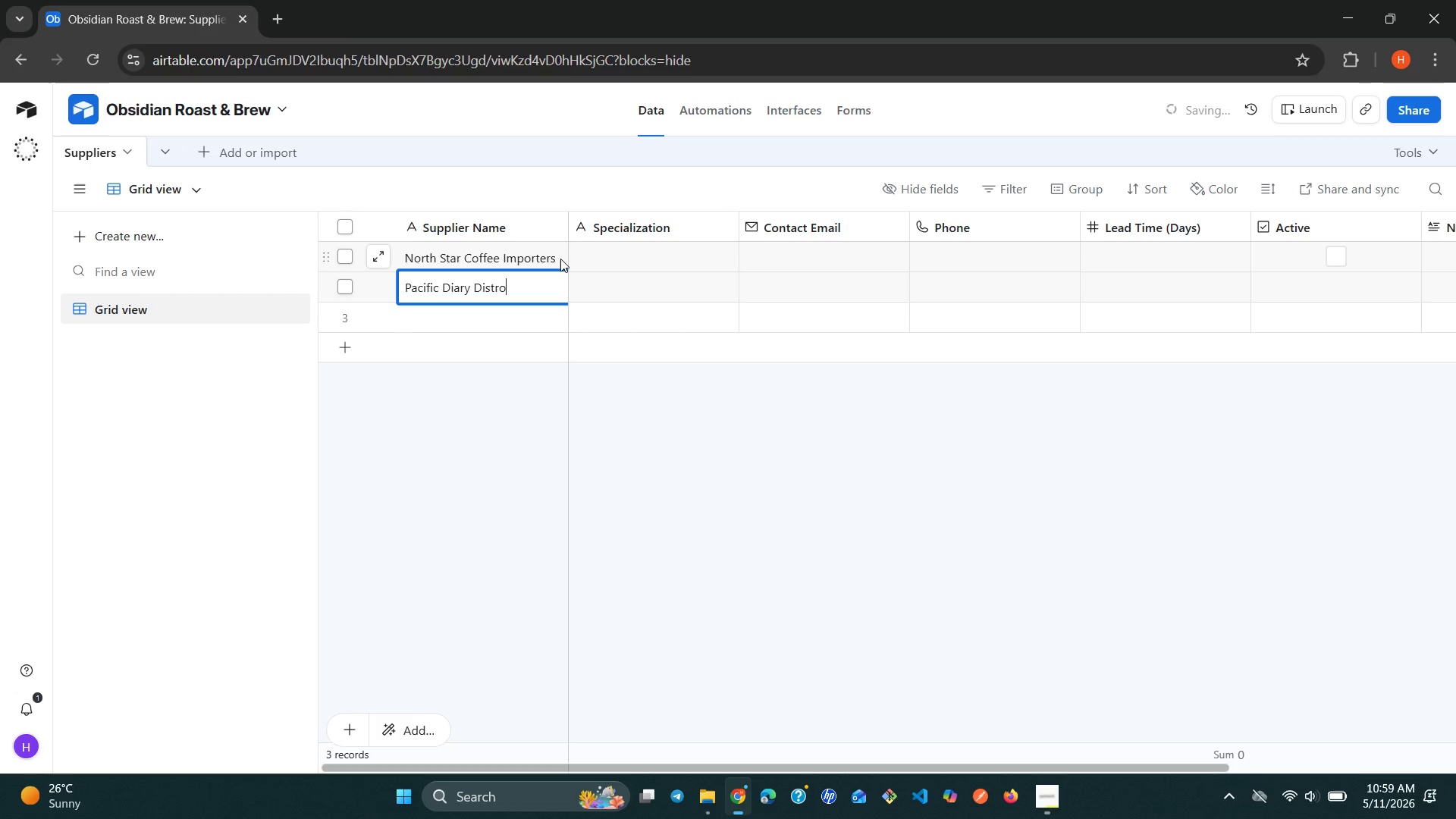 
key(Enter)
 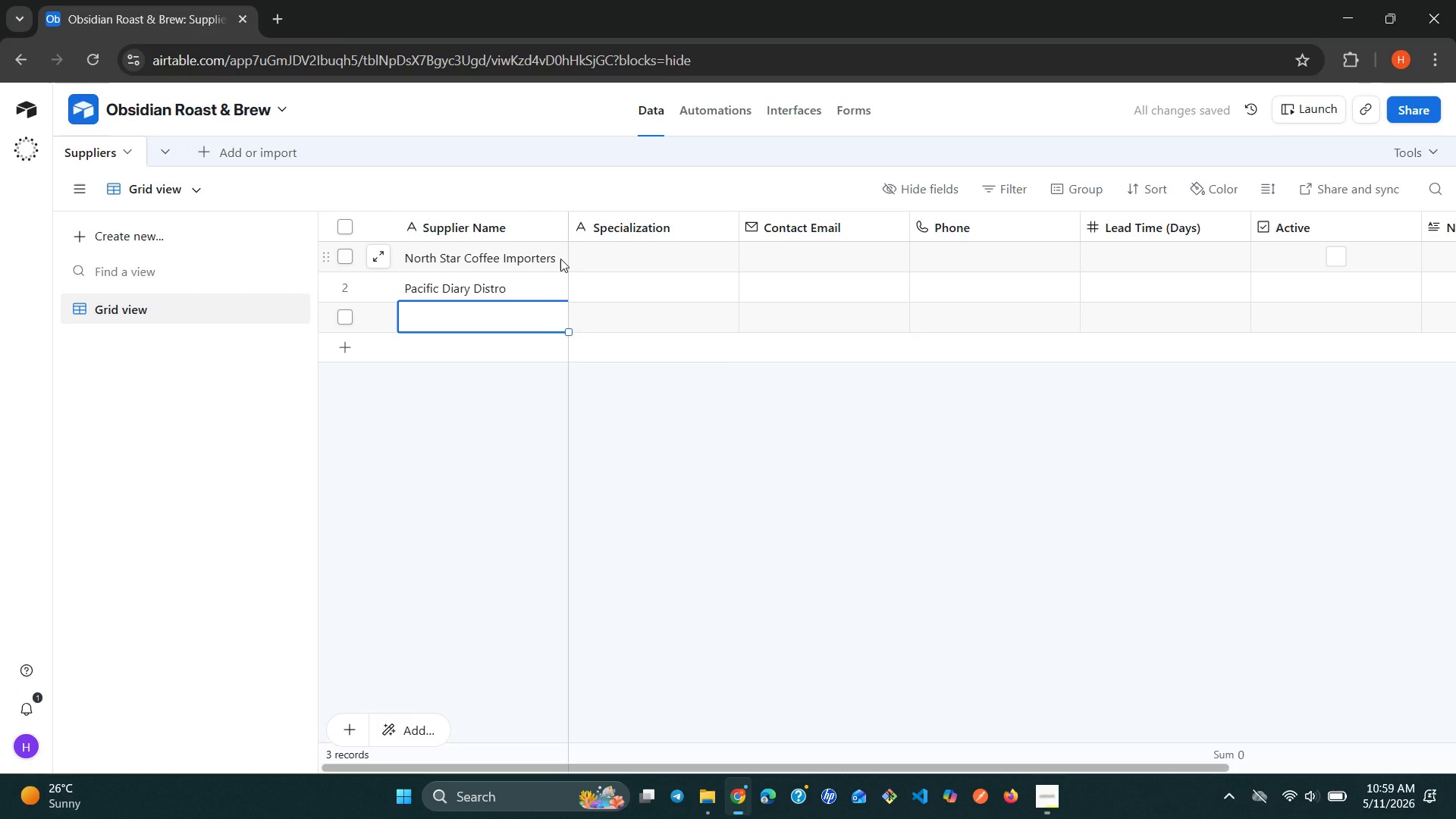 
wait(5.39)
 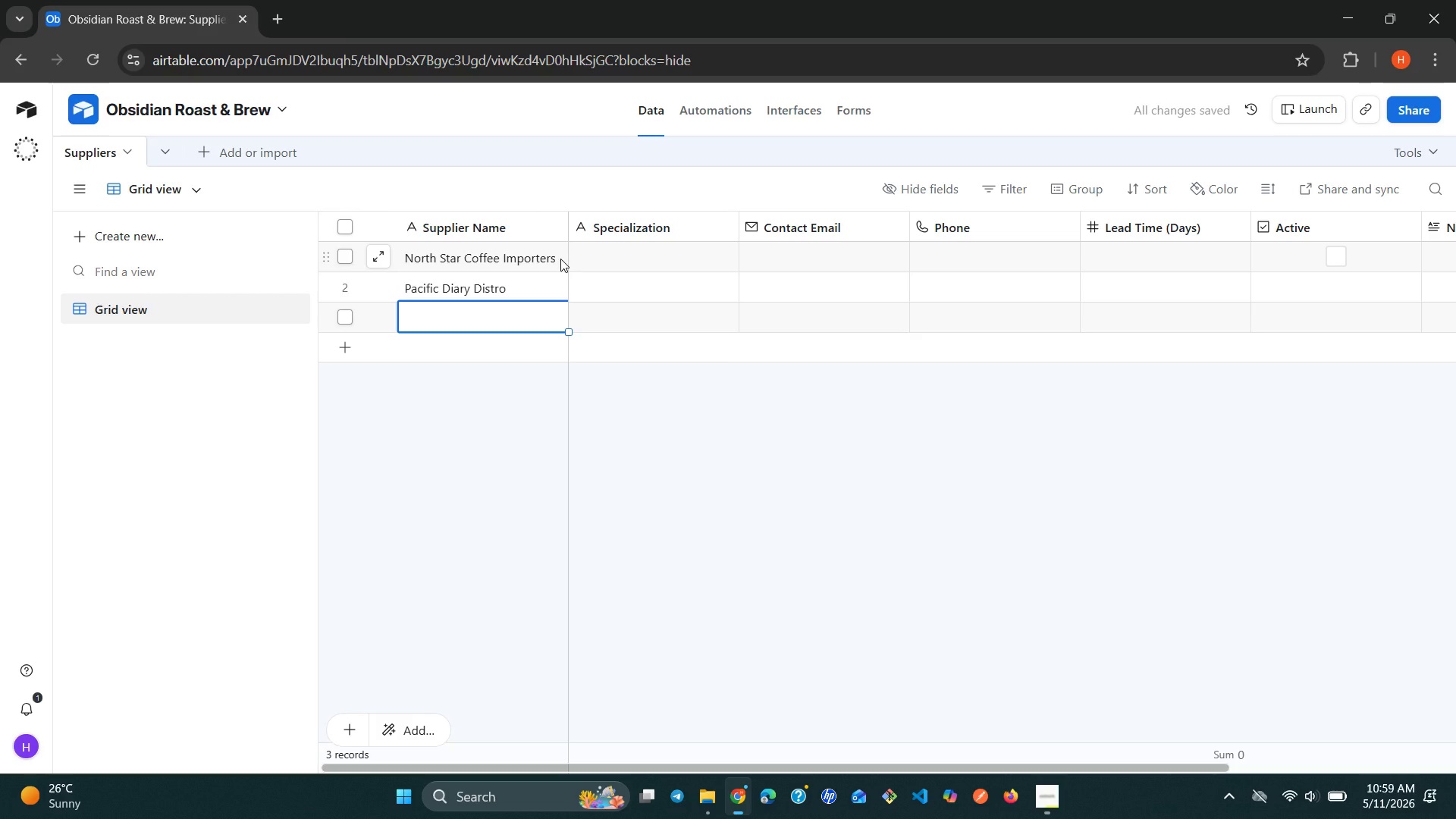 
type(Green Earth Packaging )
 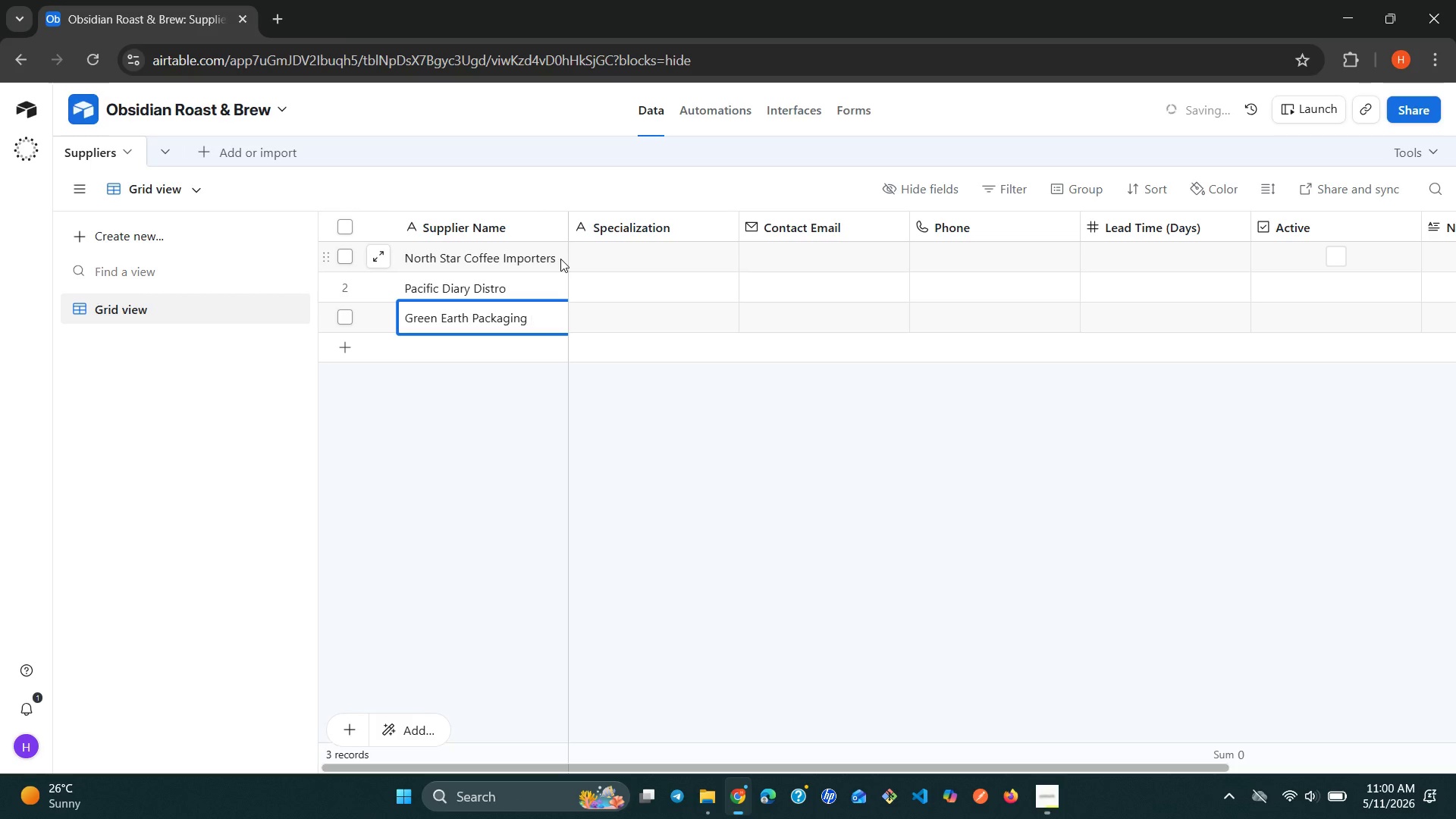 
key(Enter)
 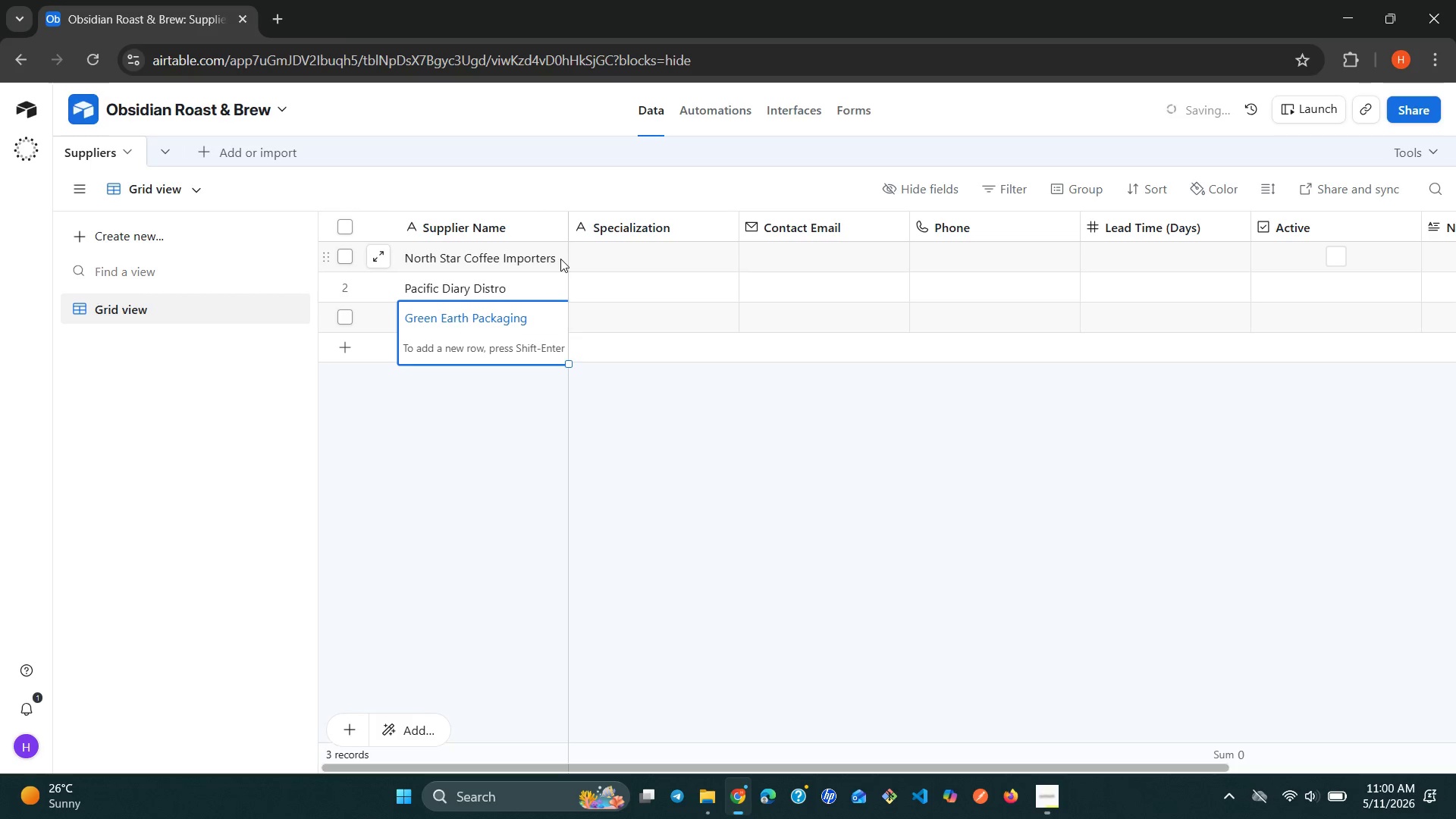 
key(Shift+ShiftLeft)
 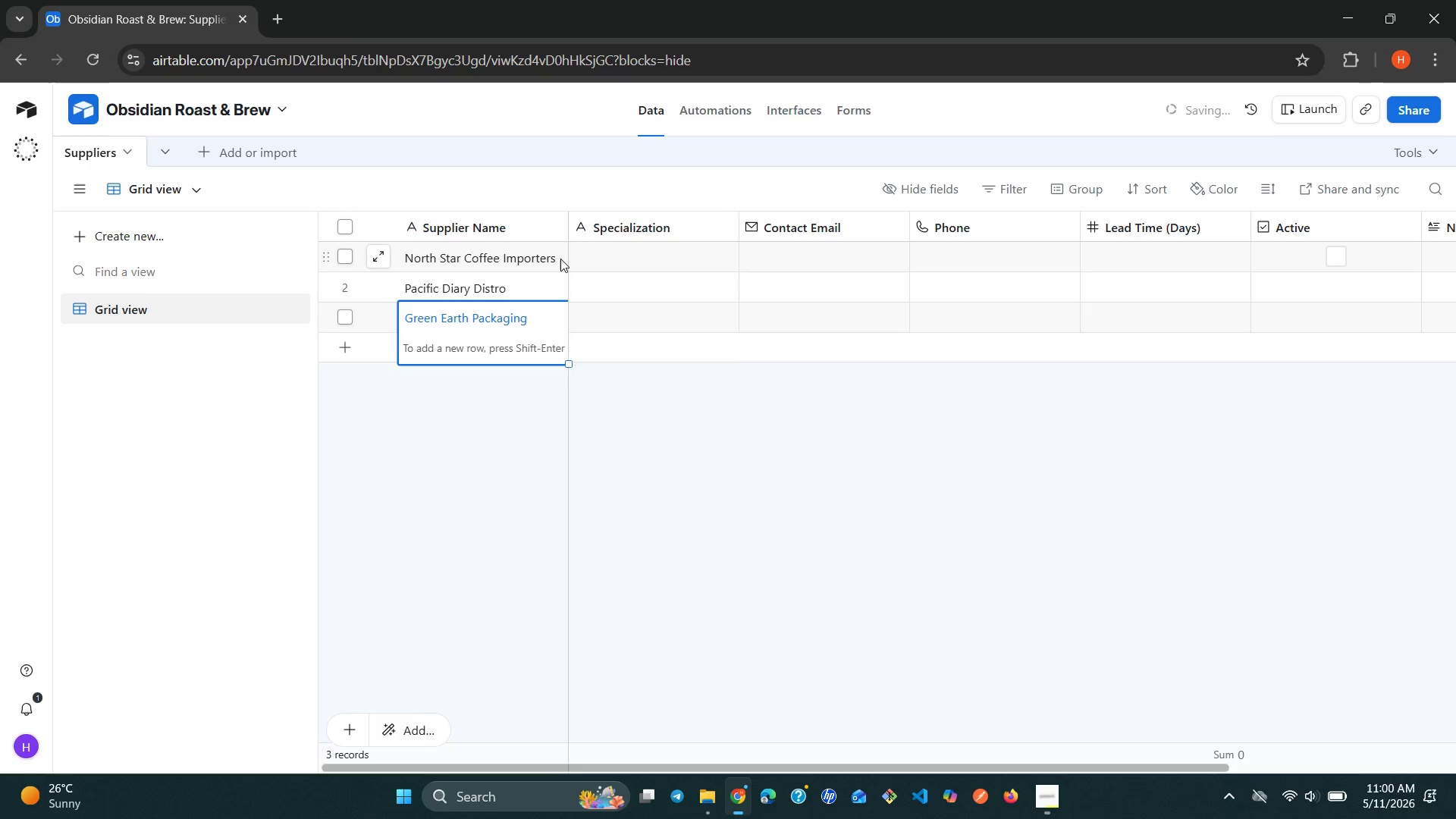 
key(Shift+Enter)
 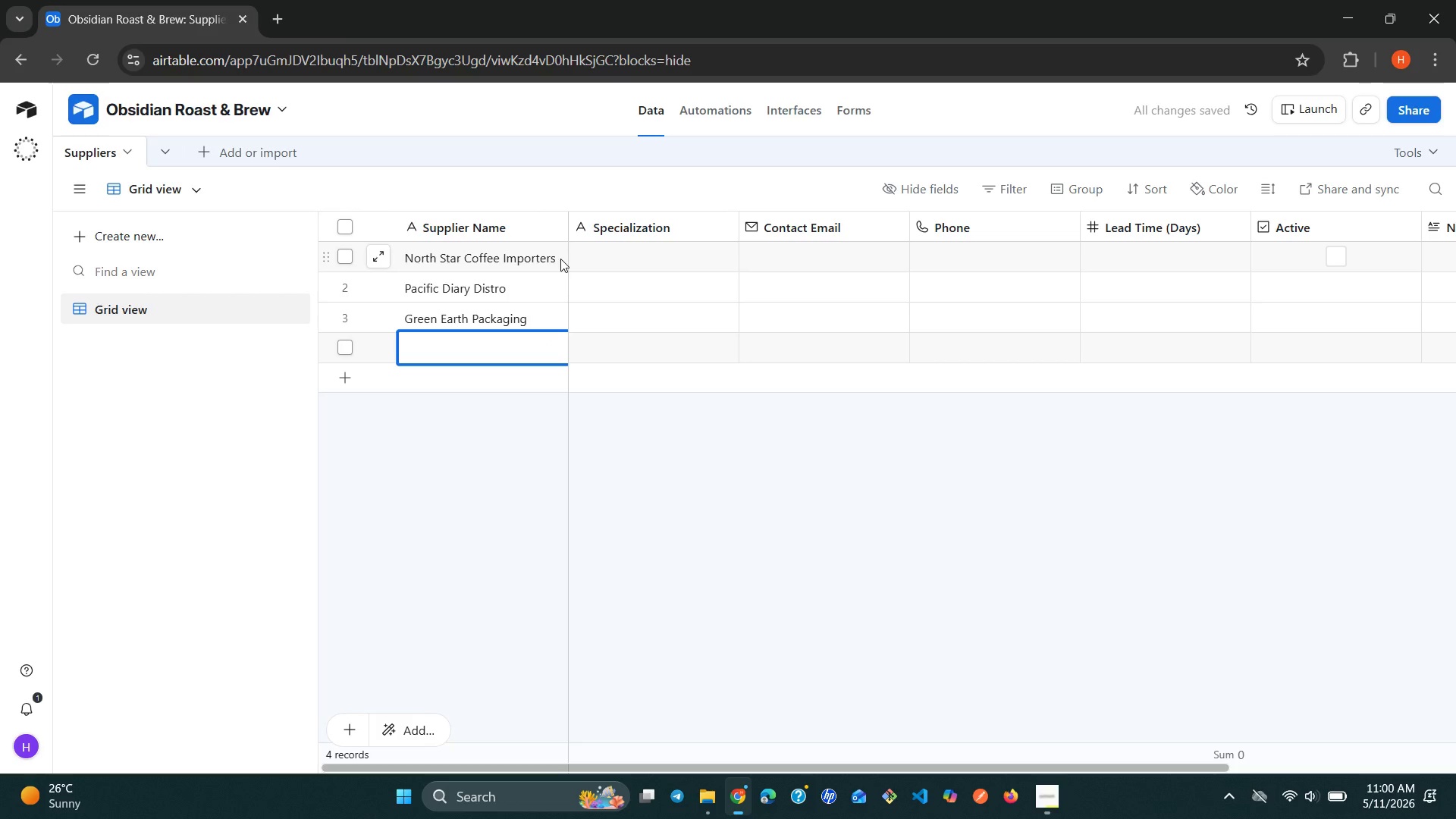 
type(Monin )
key(Backspace)
 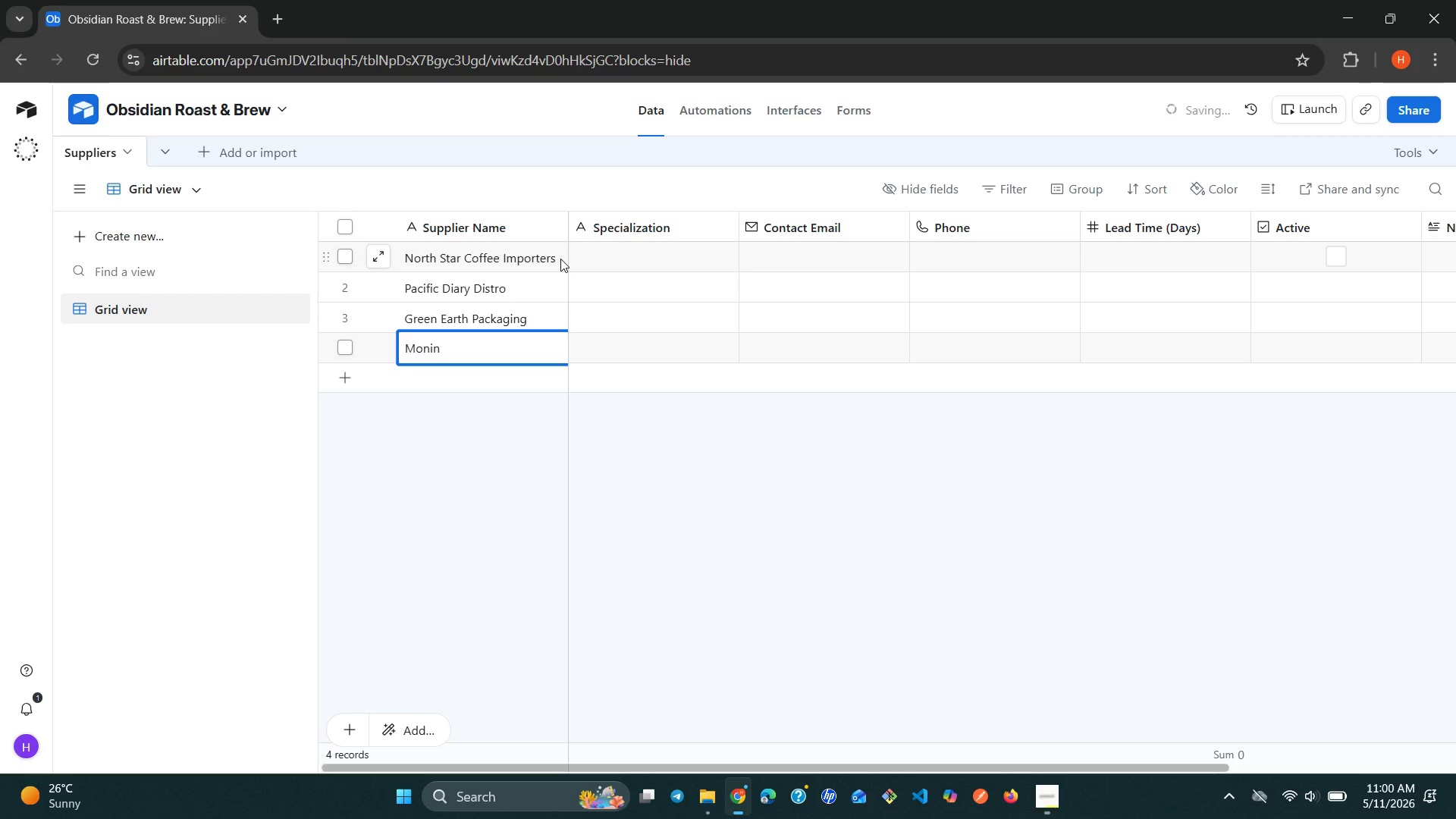 
key(Backspace)
key(Backspace)
key(Backspace)
key(Backspace)
key(Backspace)
type(Monin )
 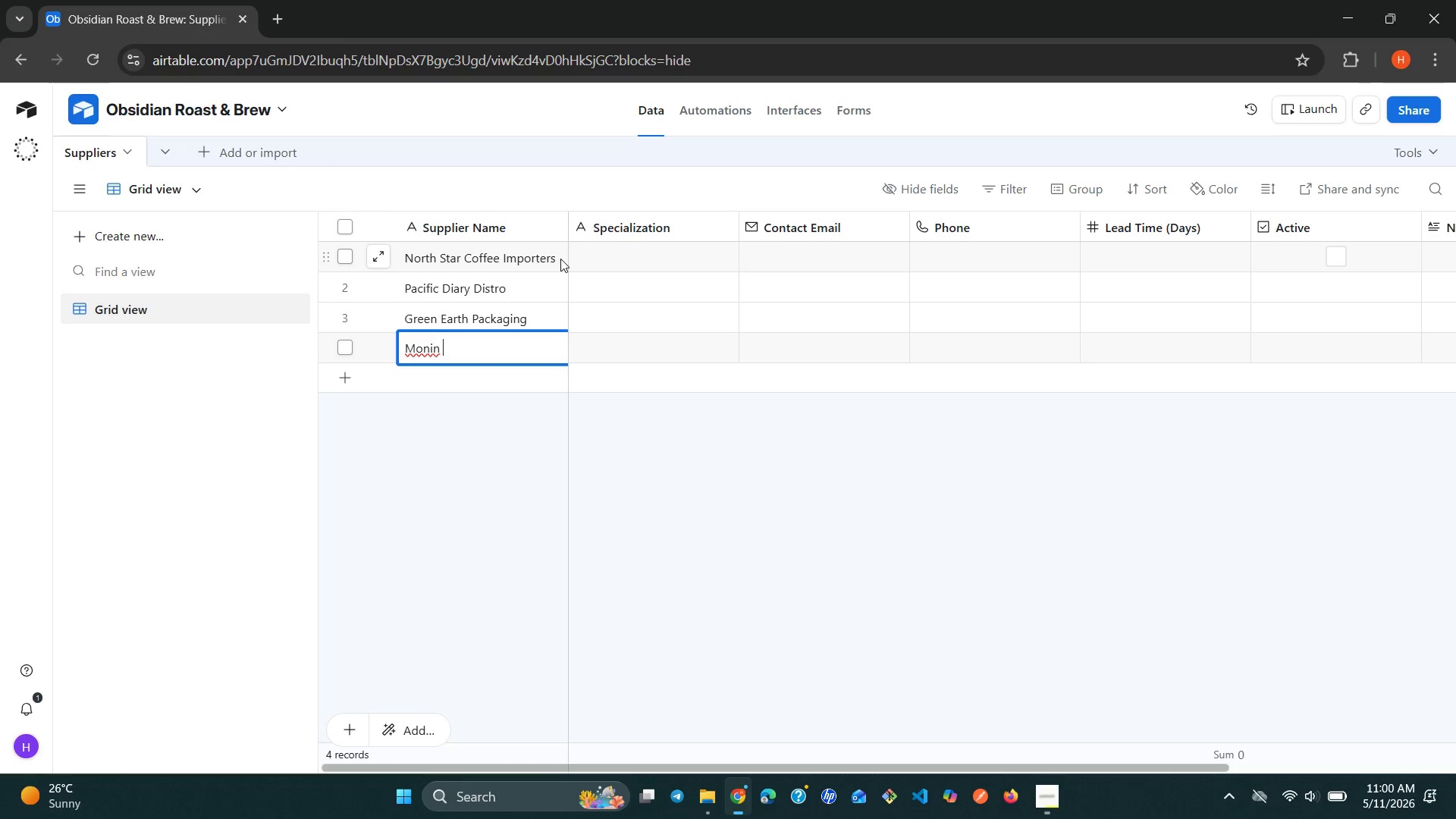 
type(Syrups )
 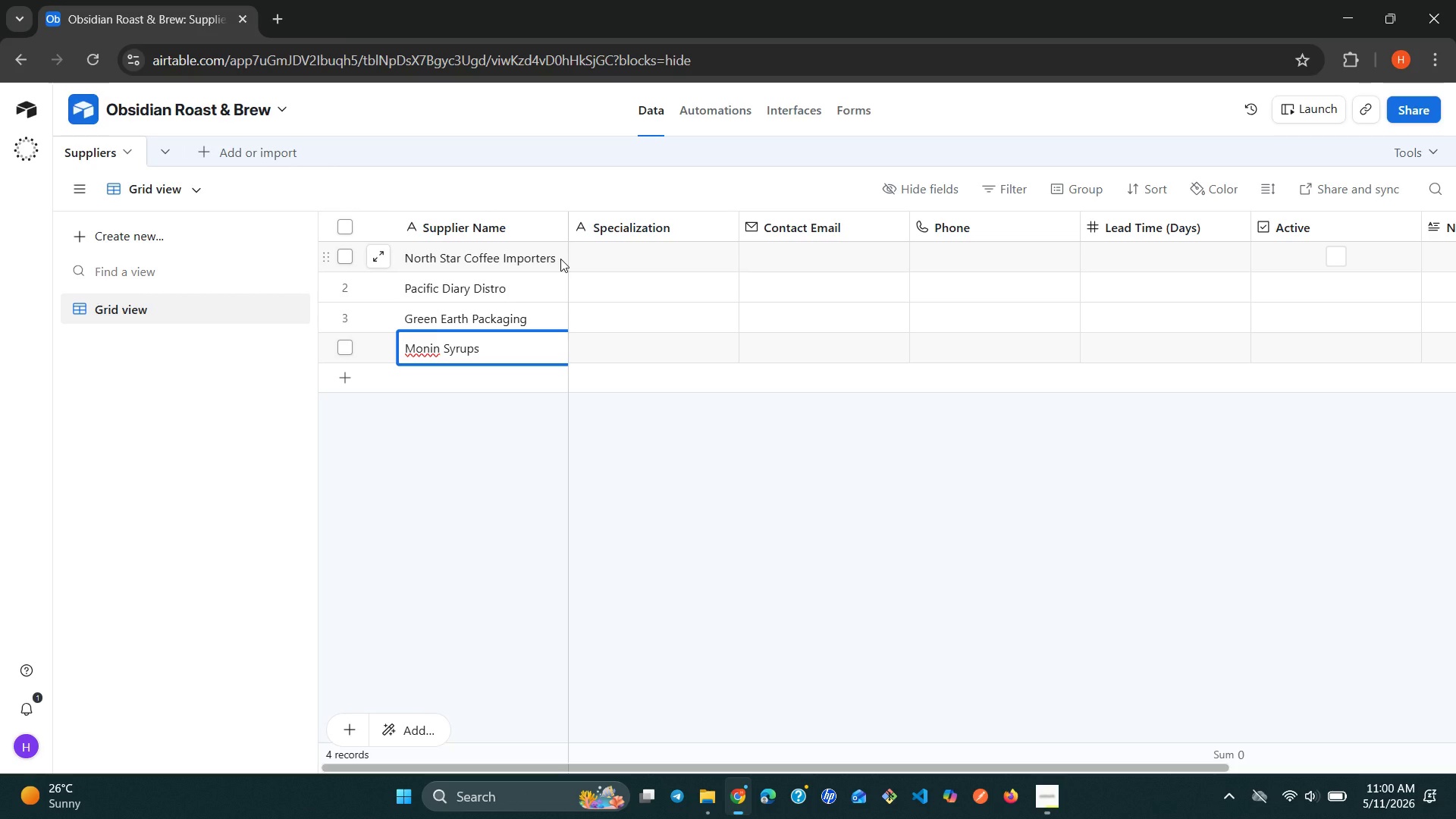 
key(Enter)
 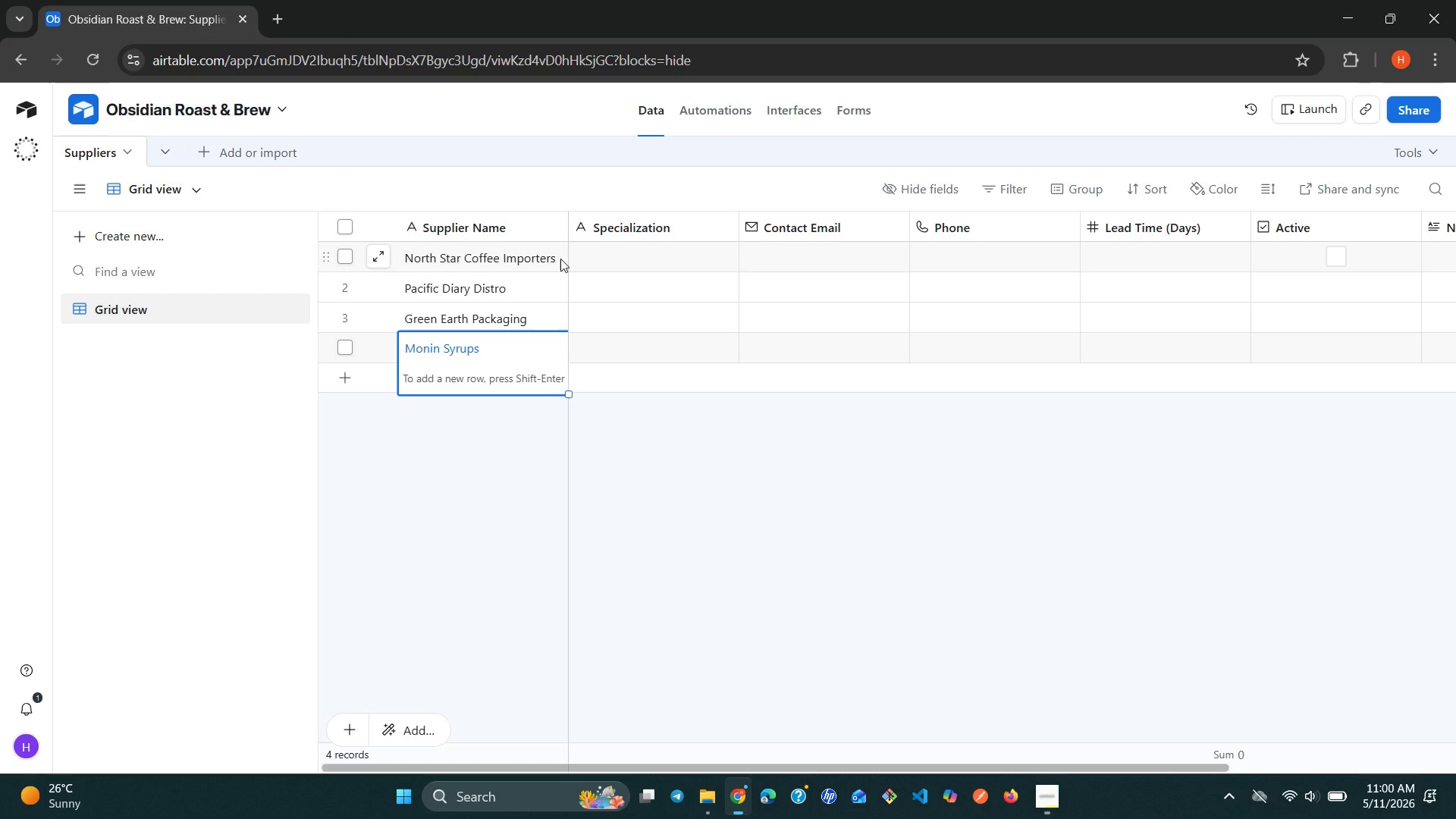 
key(Shift+ShiftLeft)
 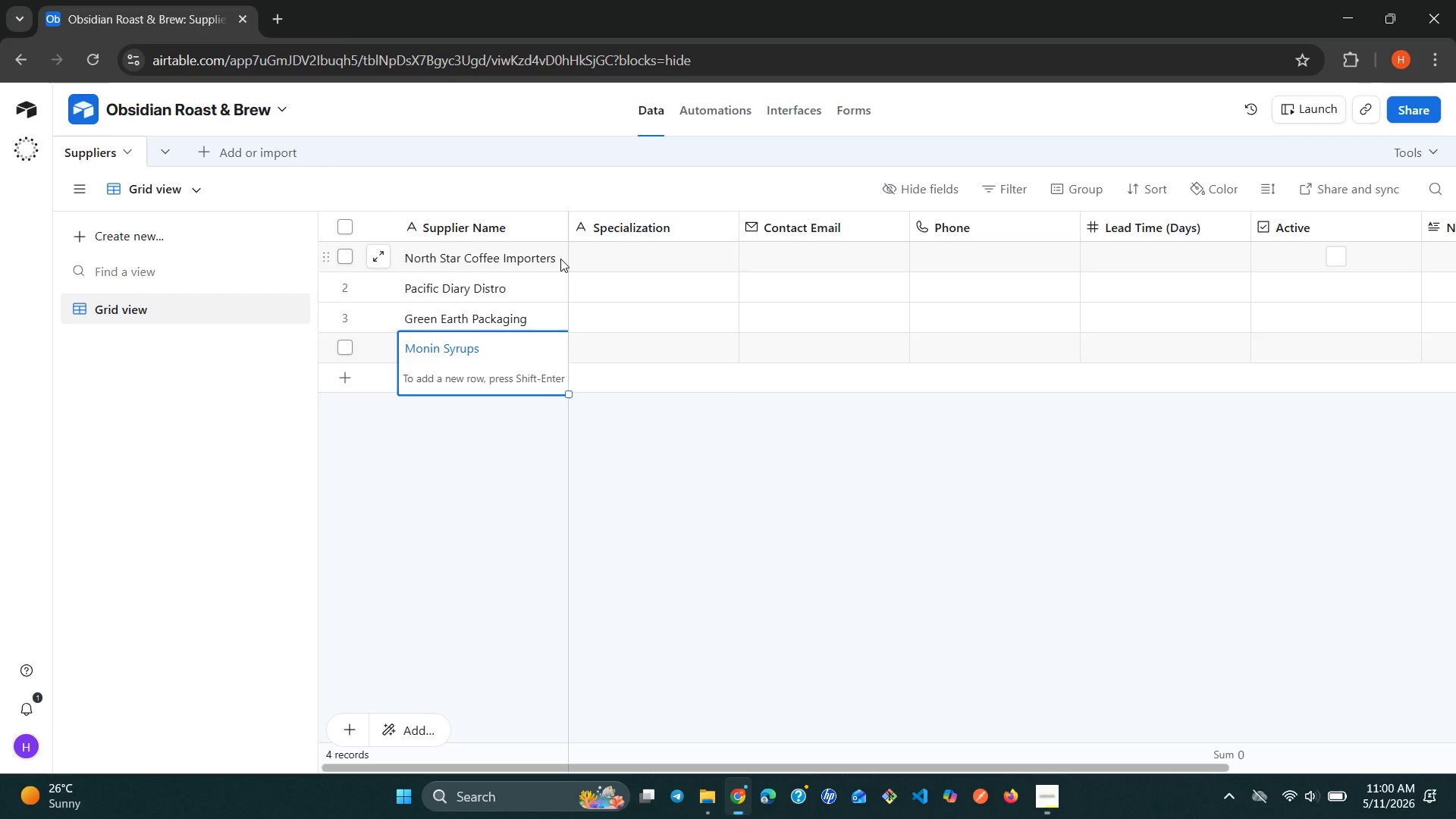 
key(Shift+Enter)
 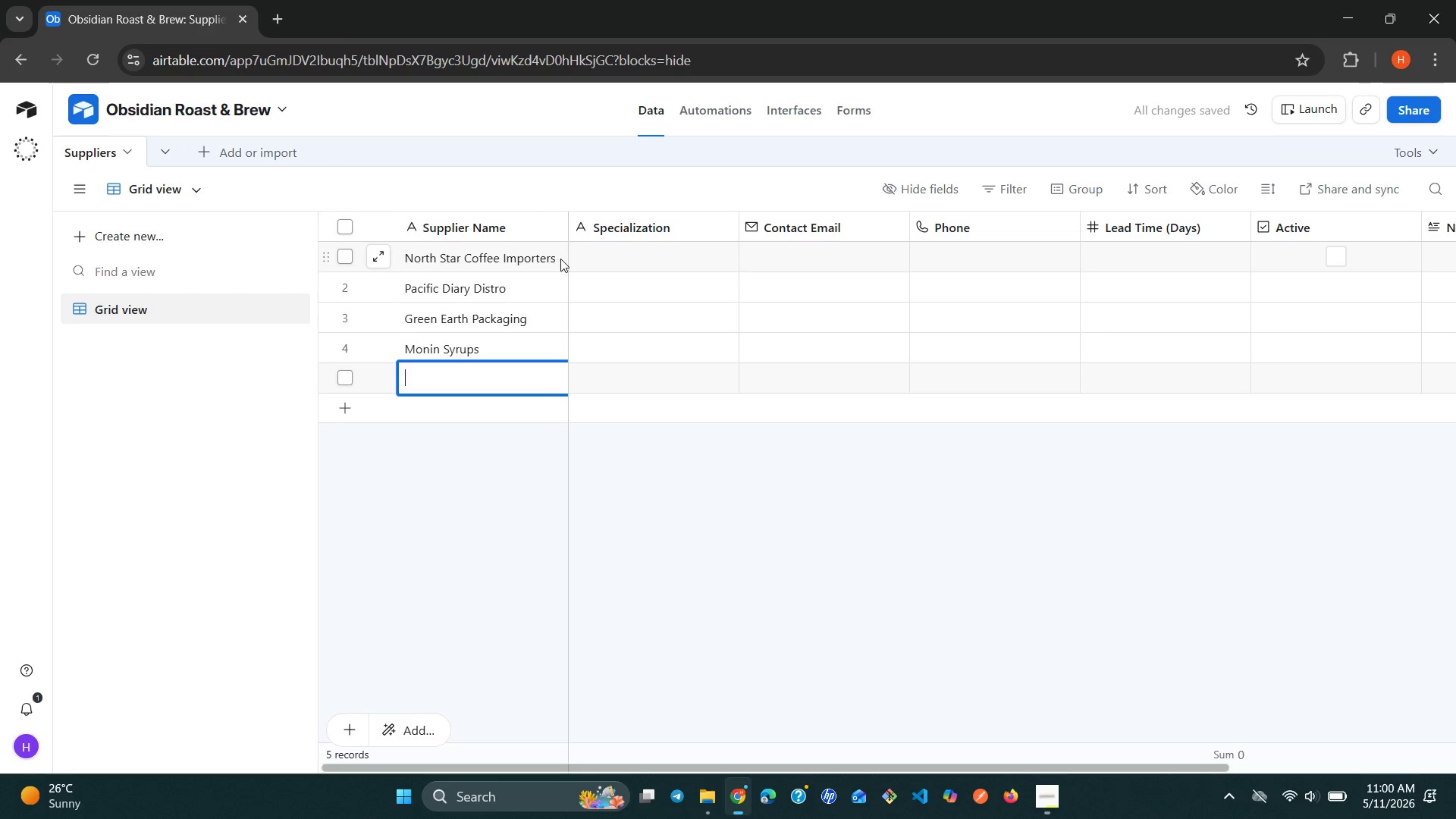 
wait(5.89)
 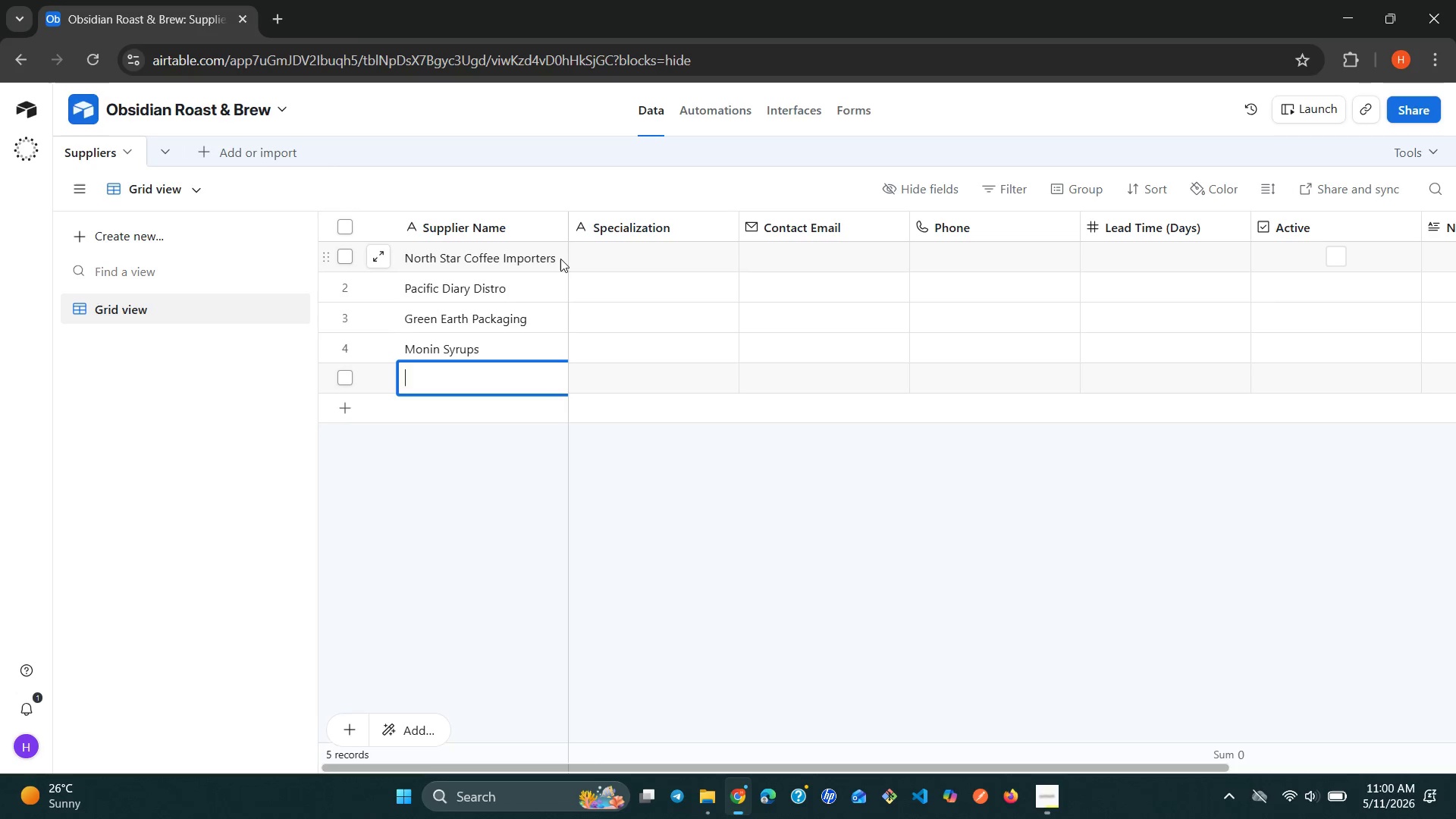 
type(Clean )
key(Backspace)
type(Strean)
key(Backspace)
type(m)
 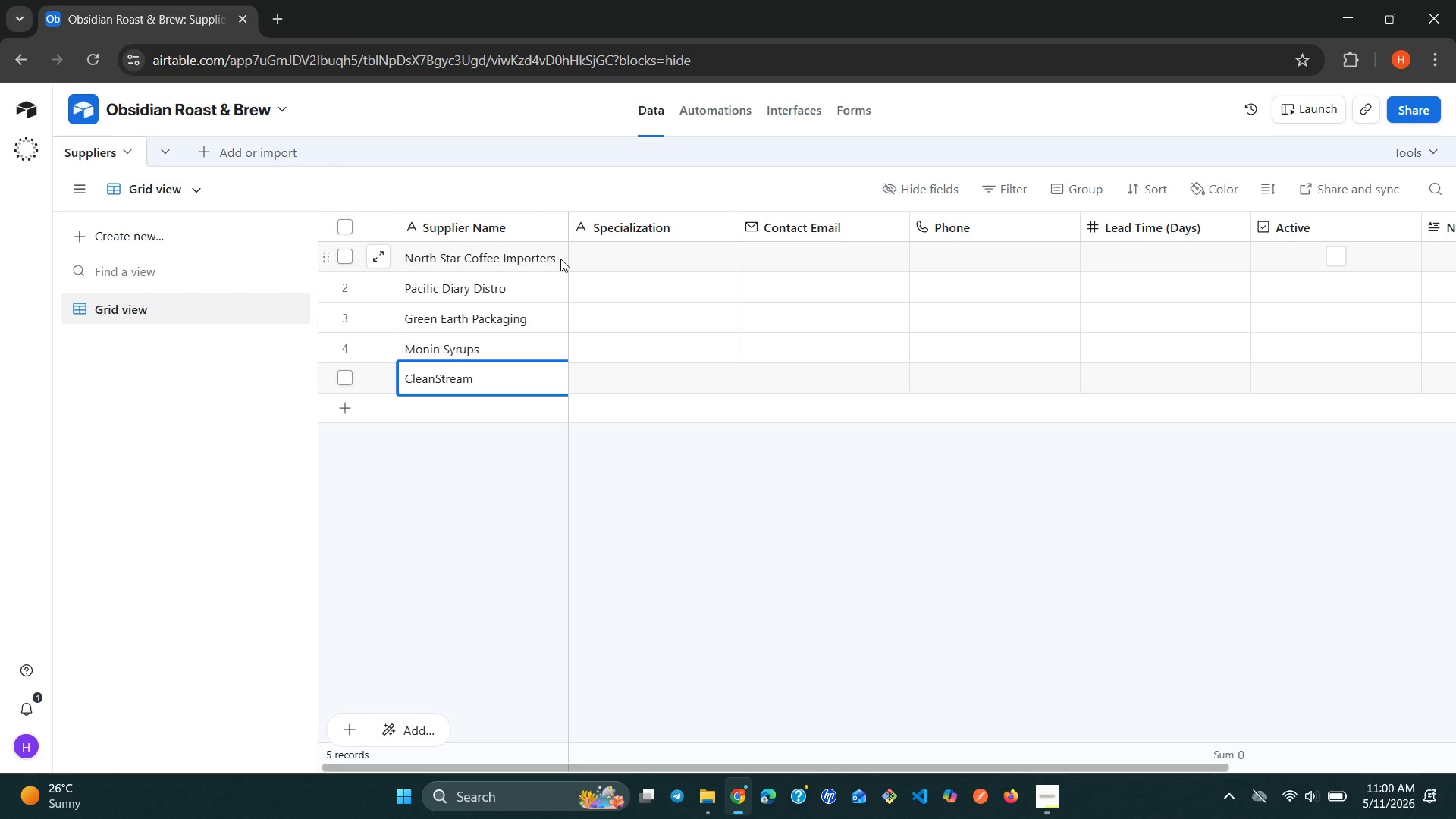 
key(Space)
 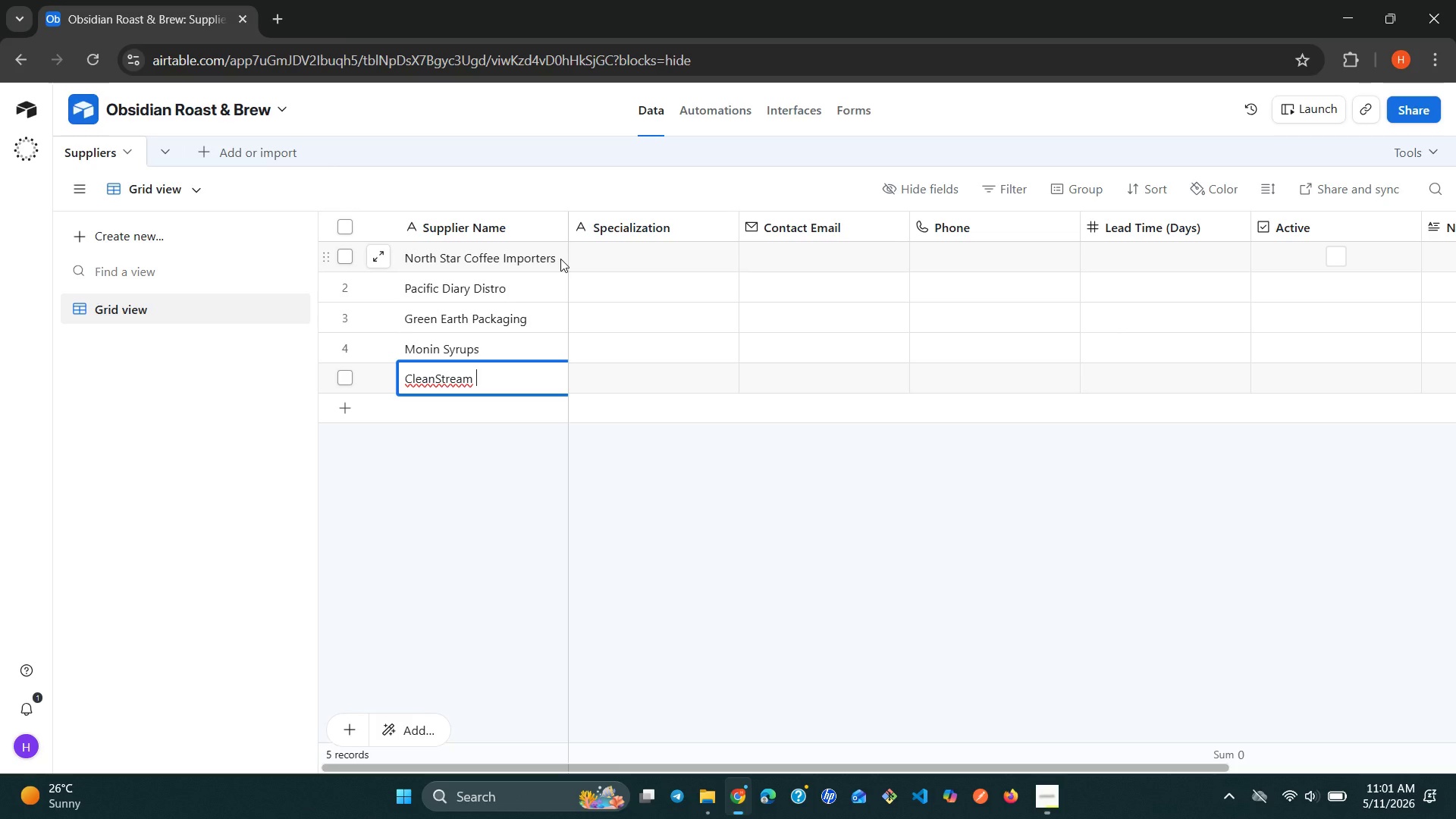 
wait(6.25)
 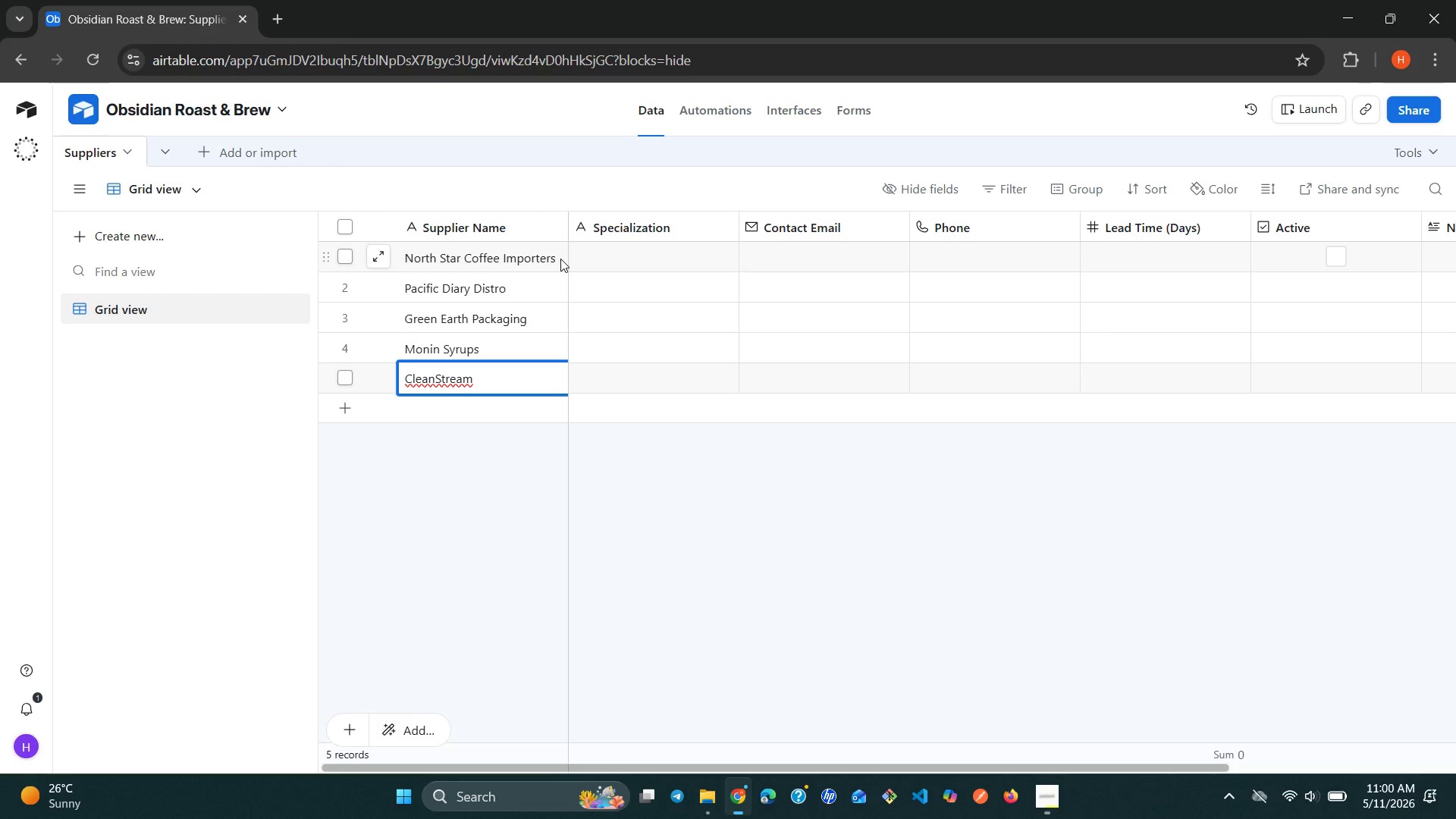 
type(Soluton)
key(Backspace)
key(Backspace)
type(ions)
 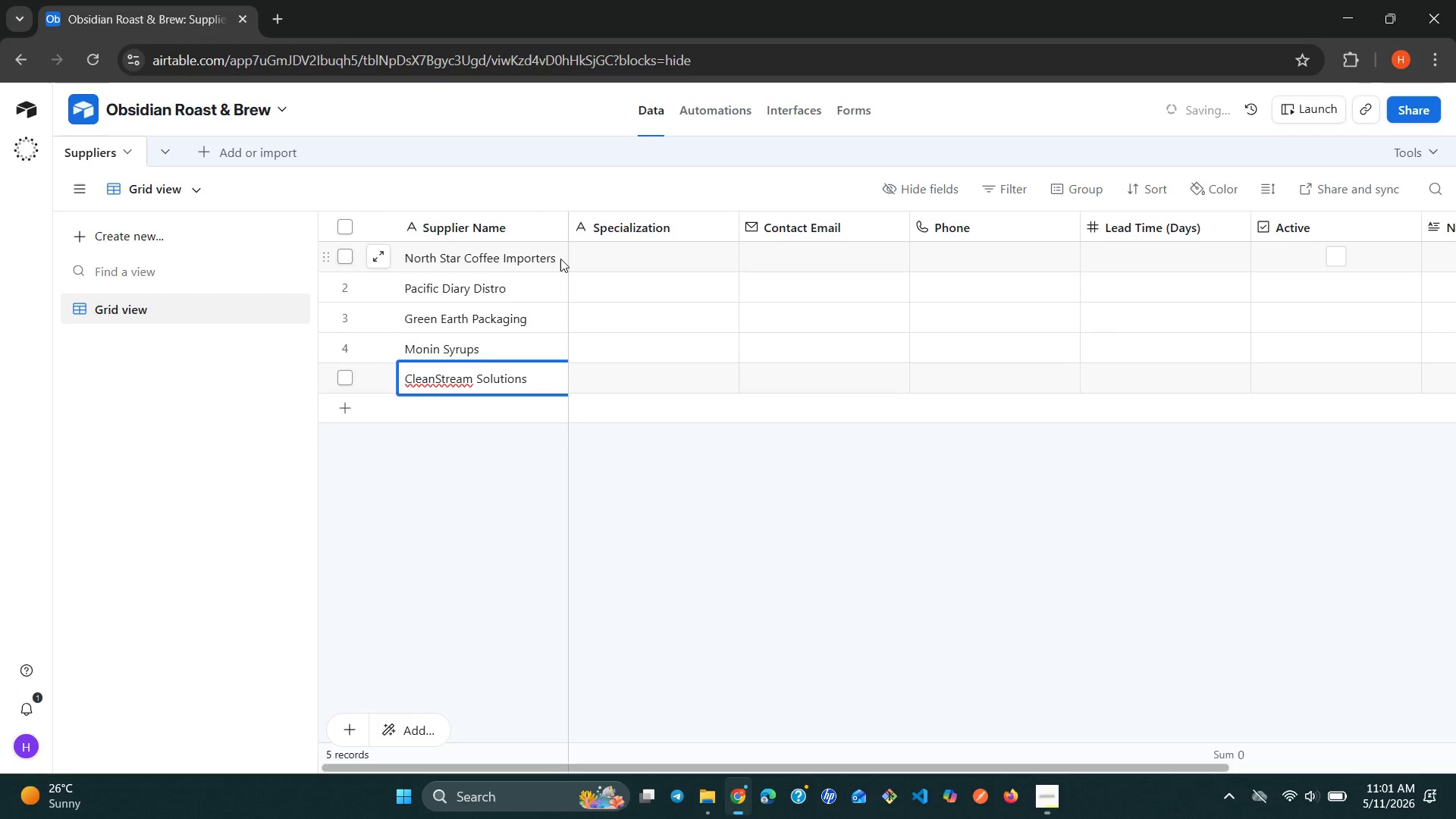 
key(Shift+Enter)
 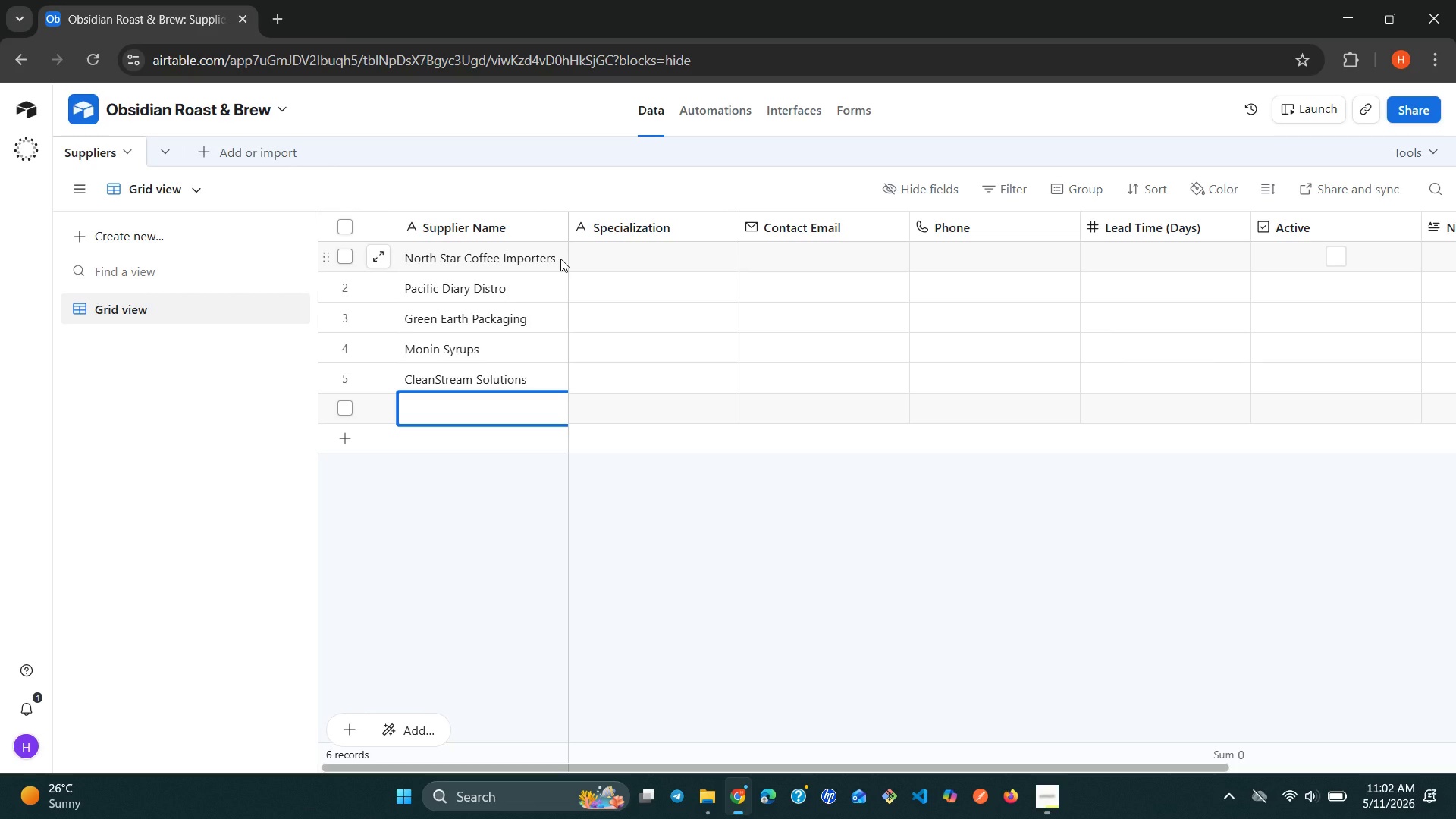 
wait(92.84)
 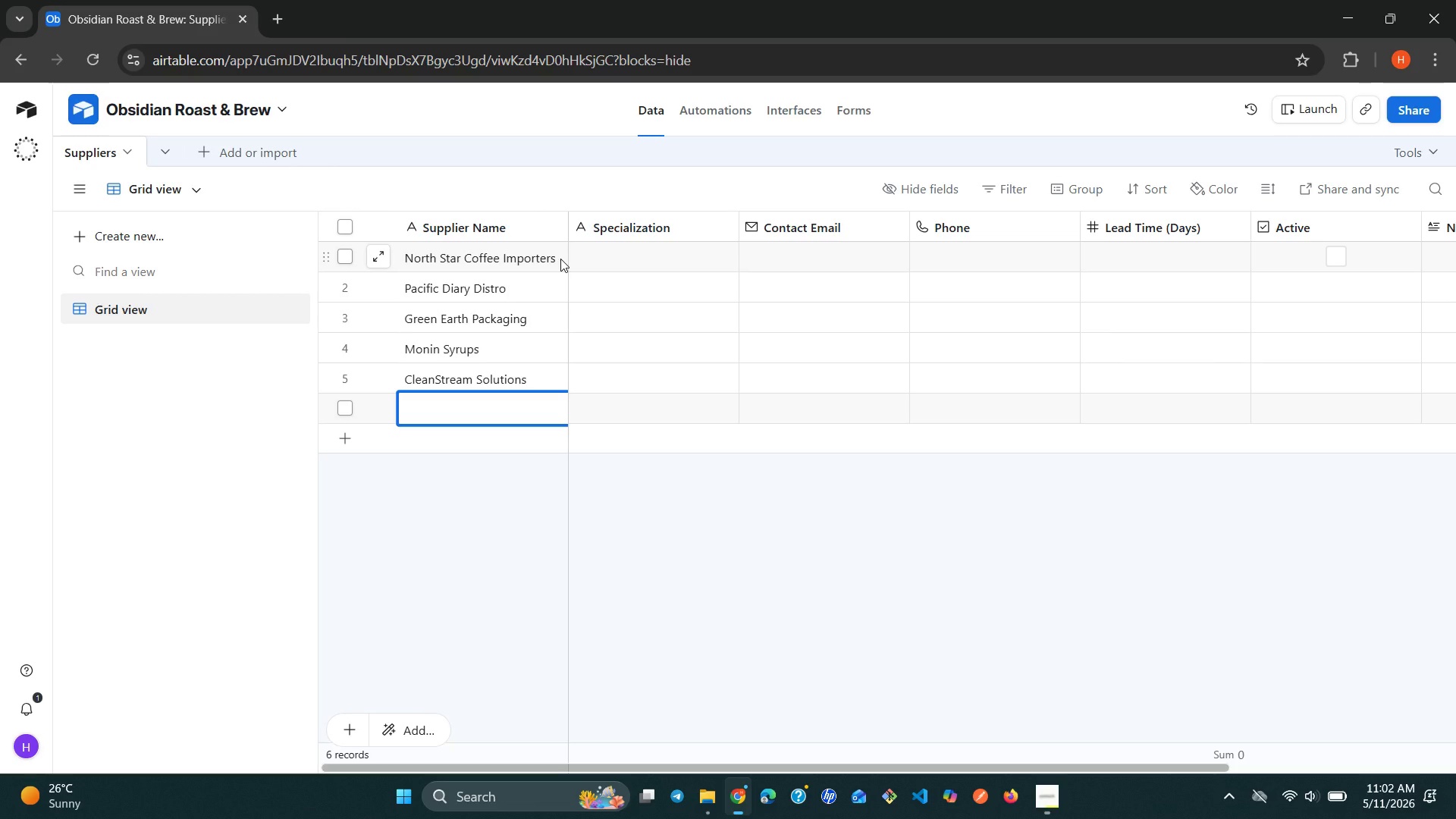 
type(Barista Supply Co.)
 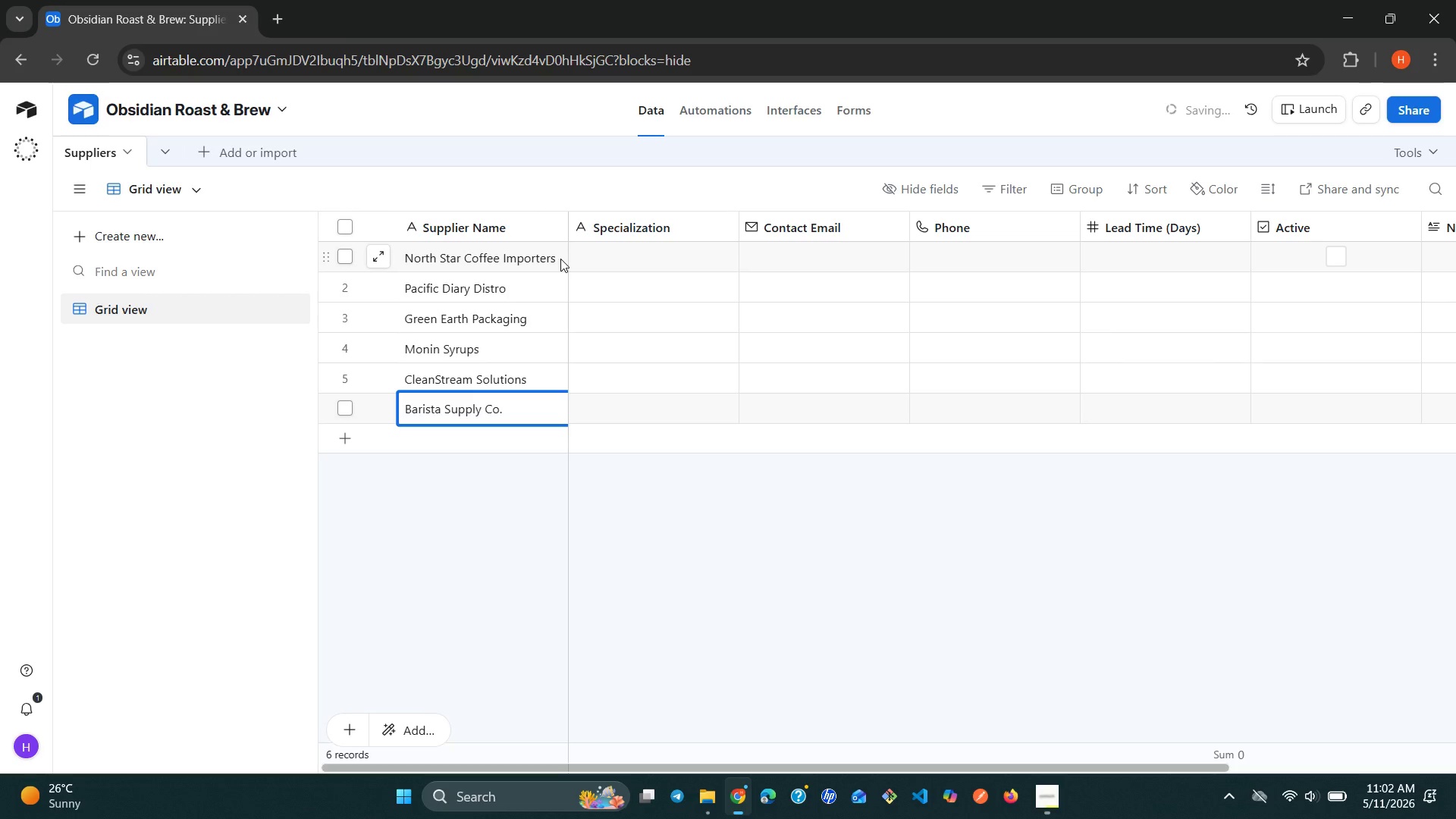 
wait(85.95)
 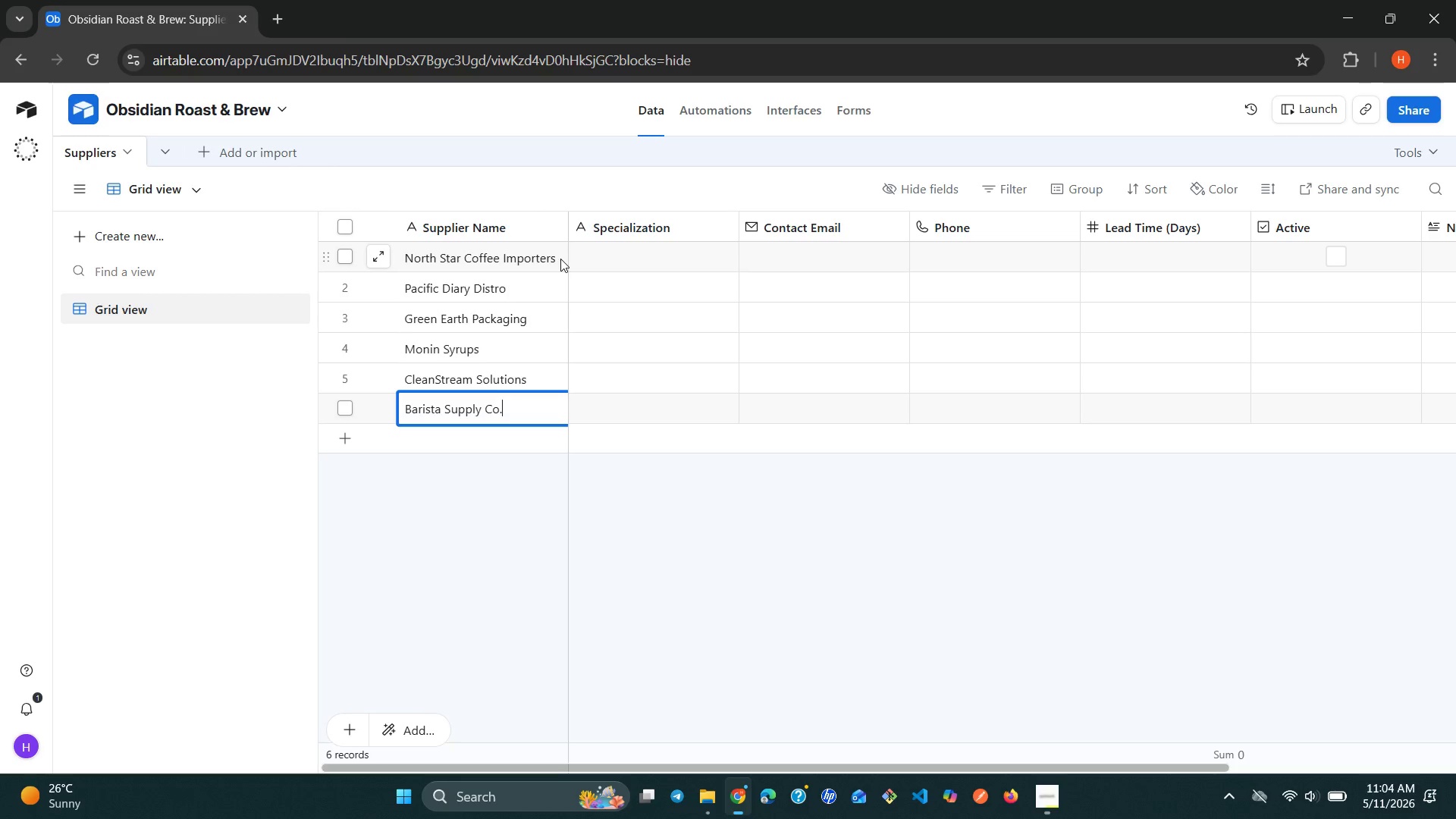 
key(Shift+ShiftLeft)
 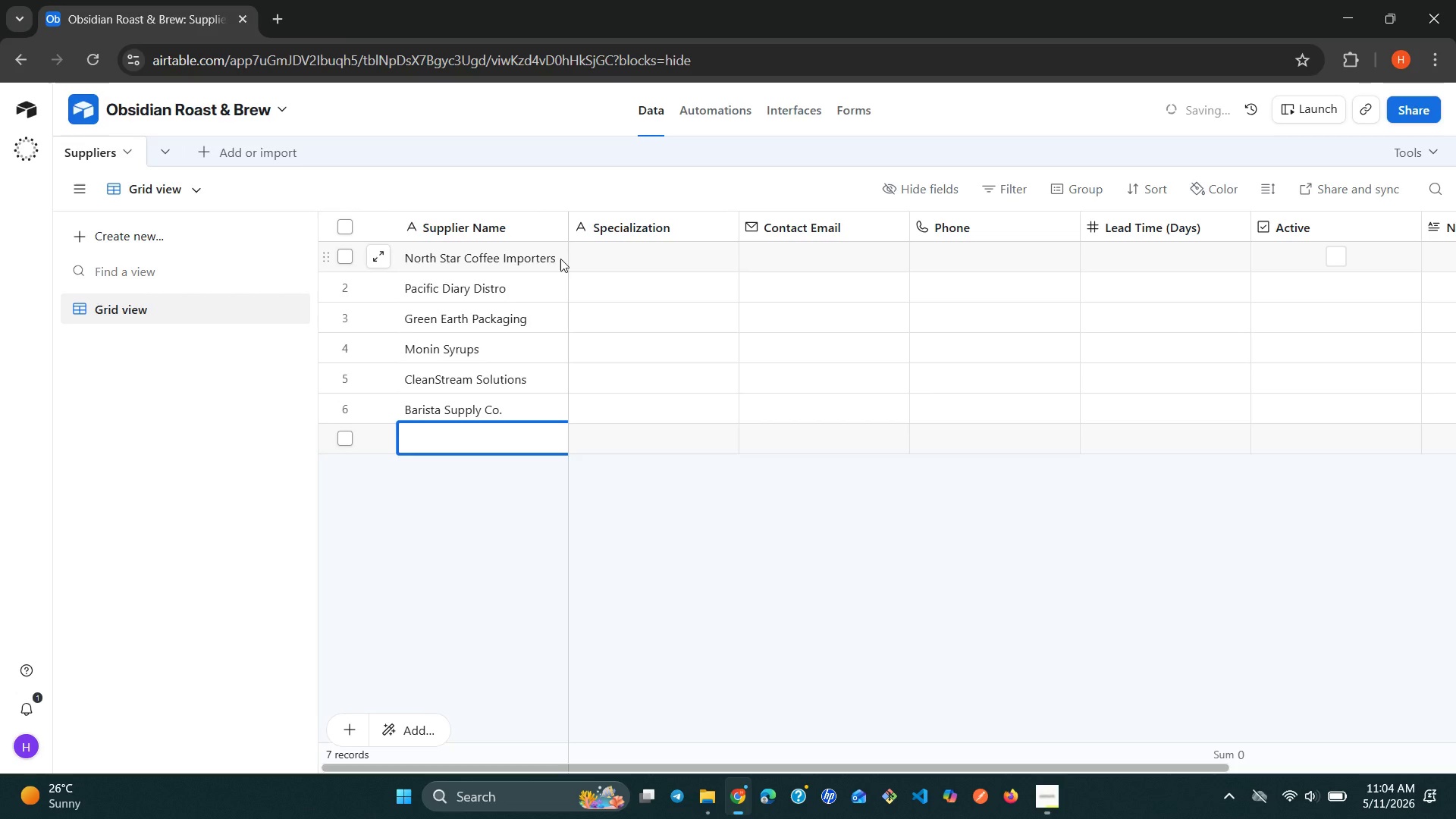 
key(Shift+Enter)
 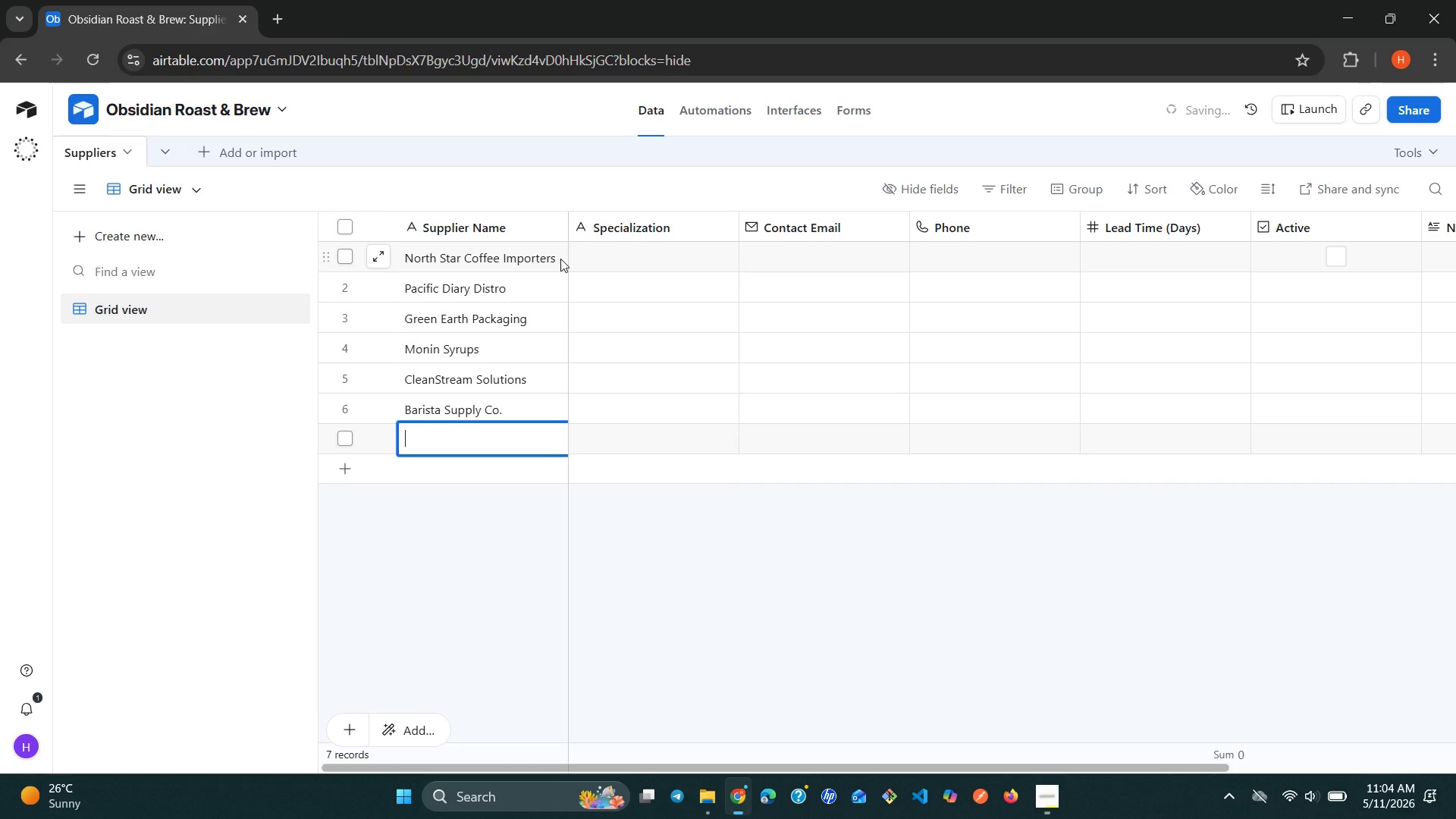 
type(Local Roastery )
 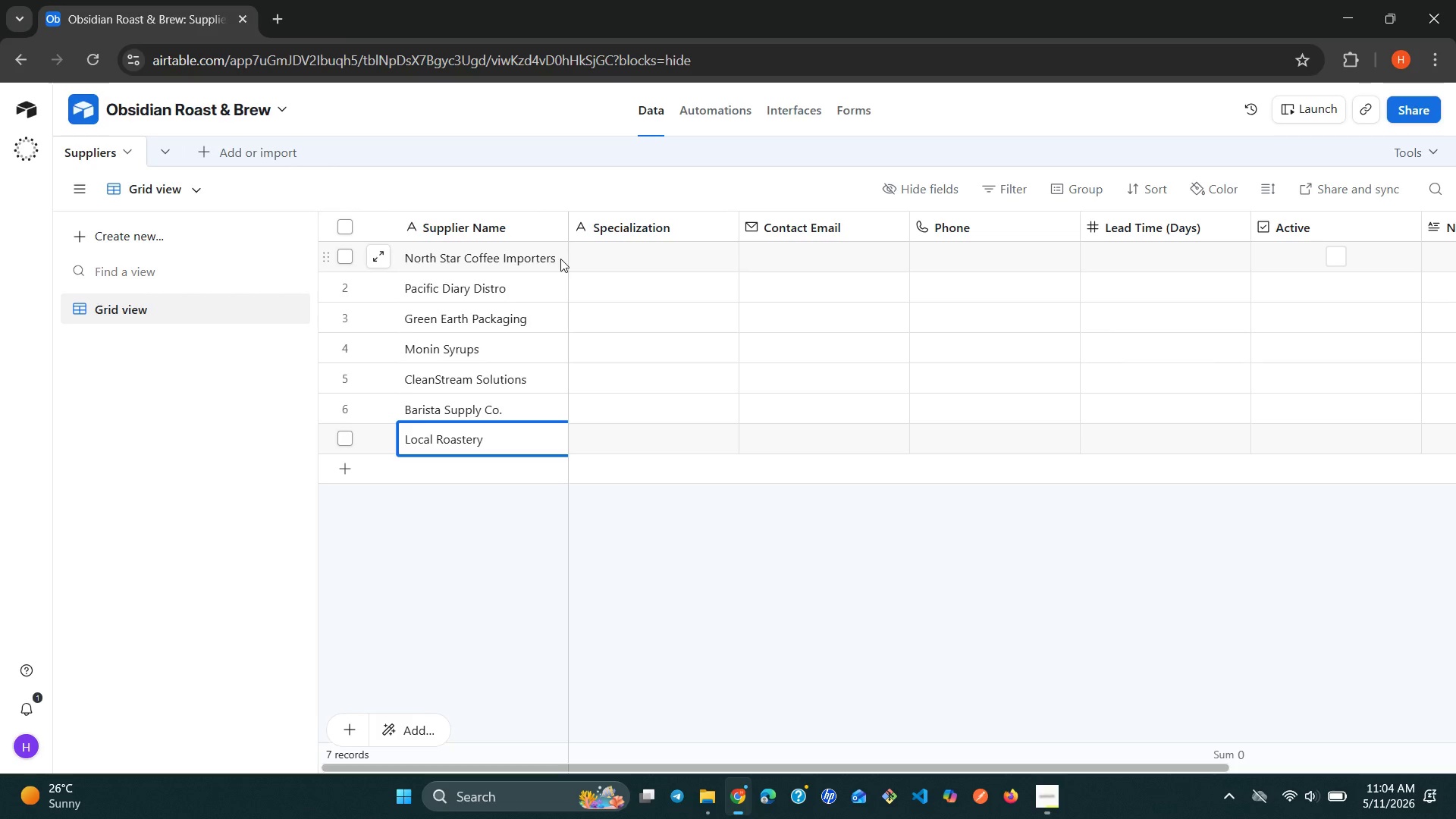 
type(Ess)
 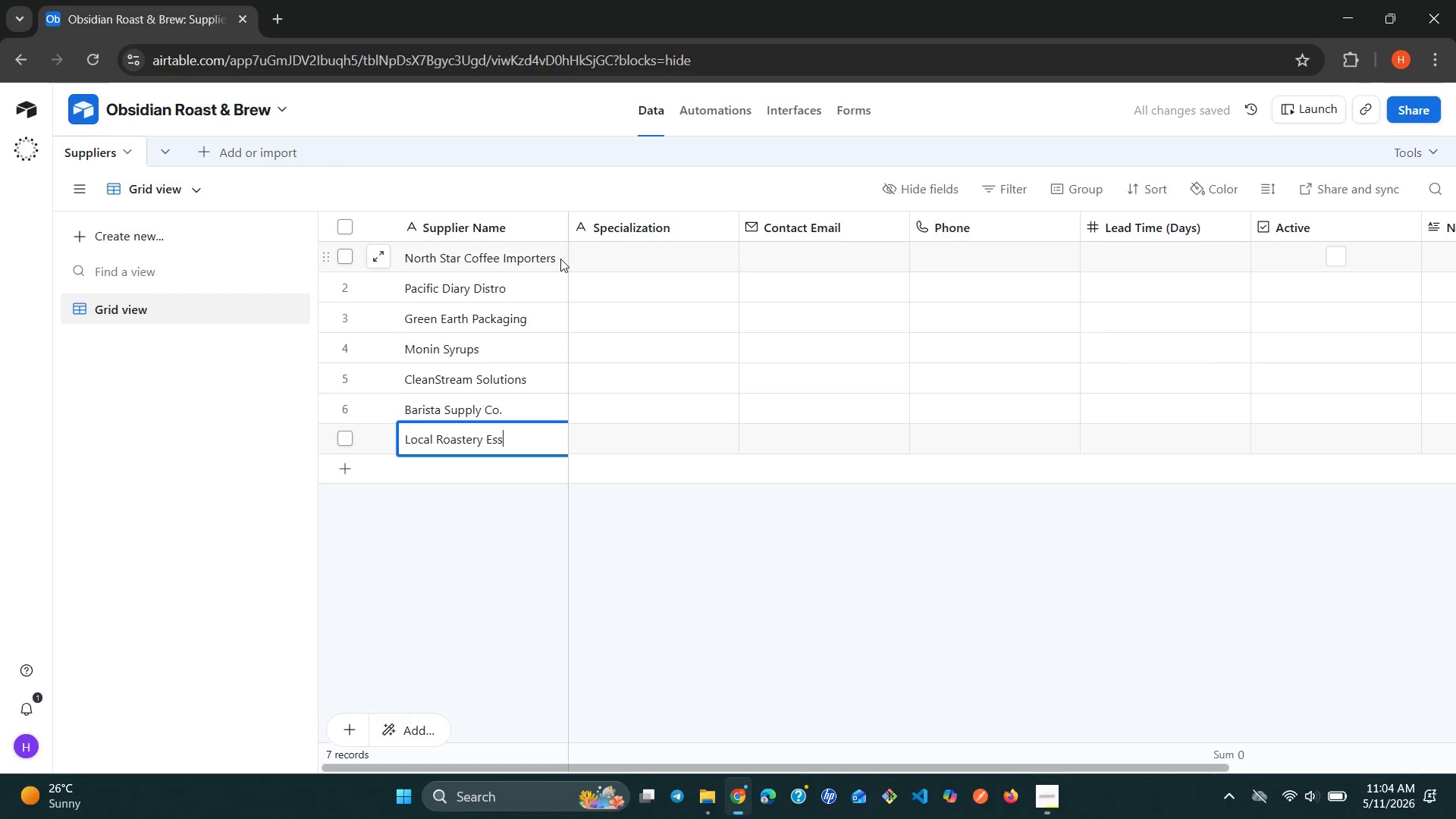 
wait(11.42)
 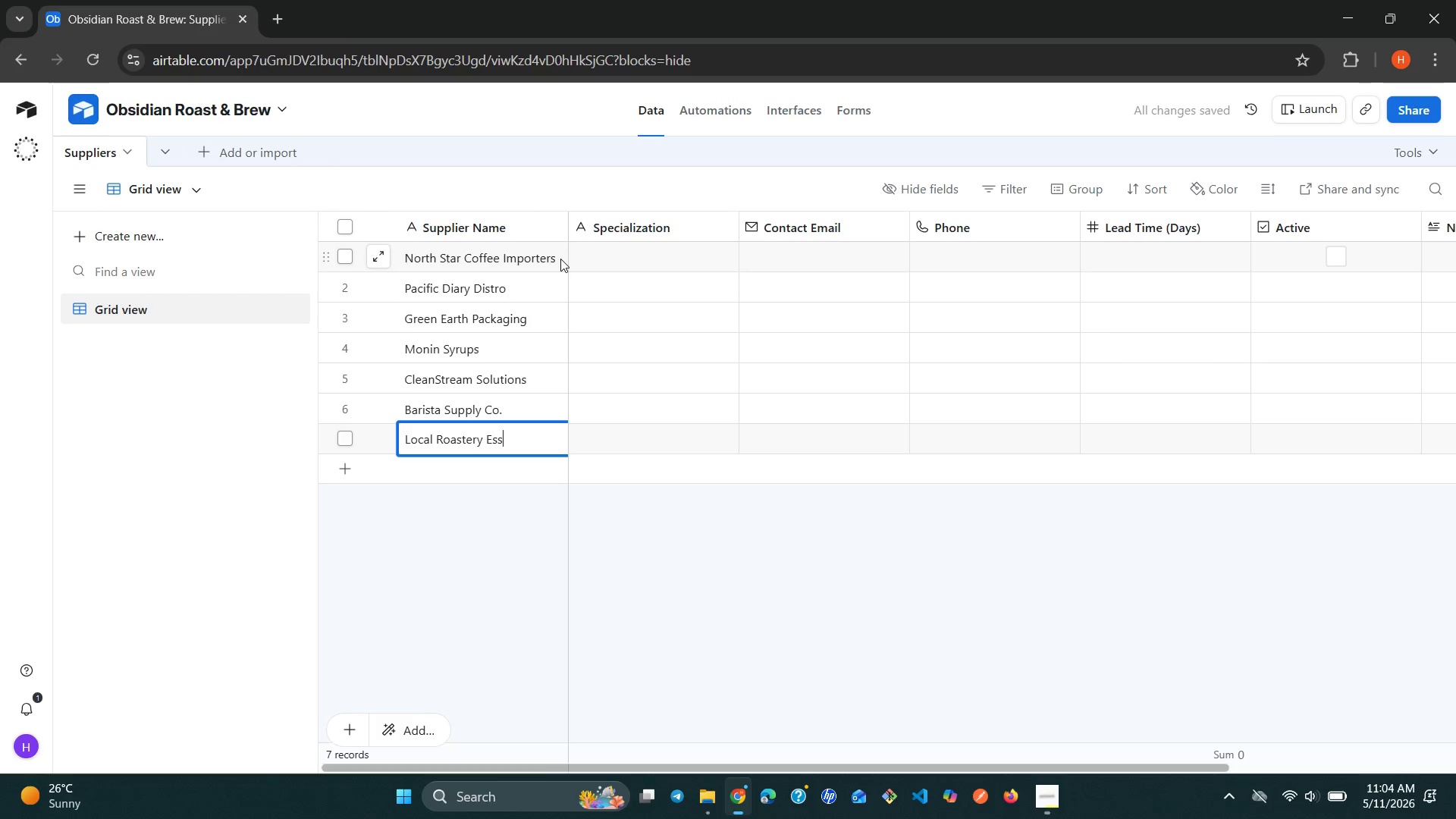 
type(entials )
 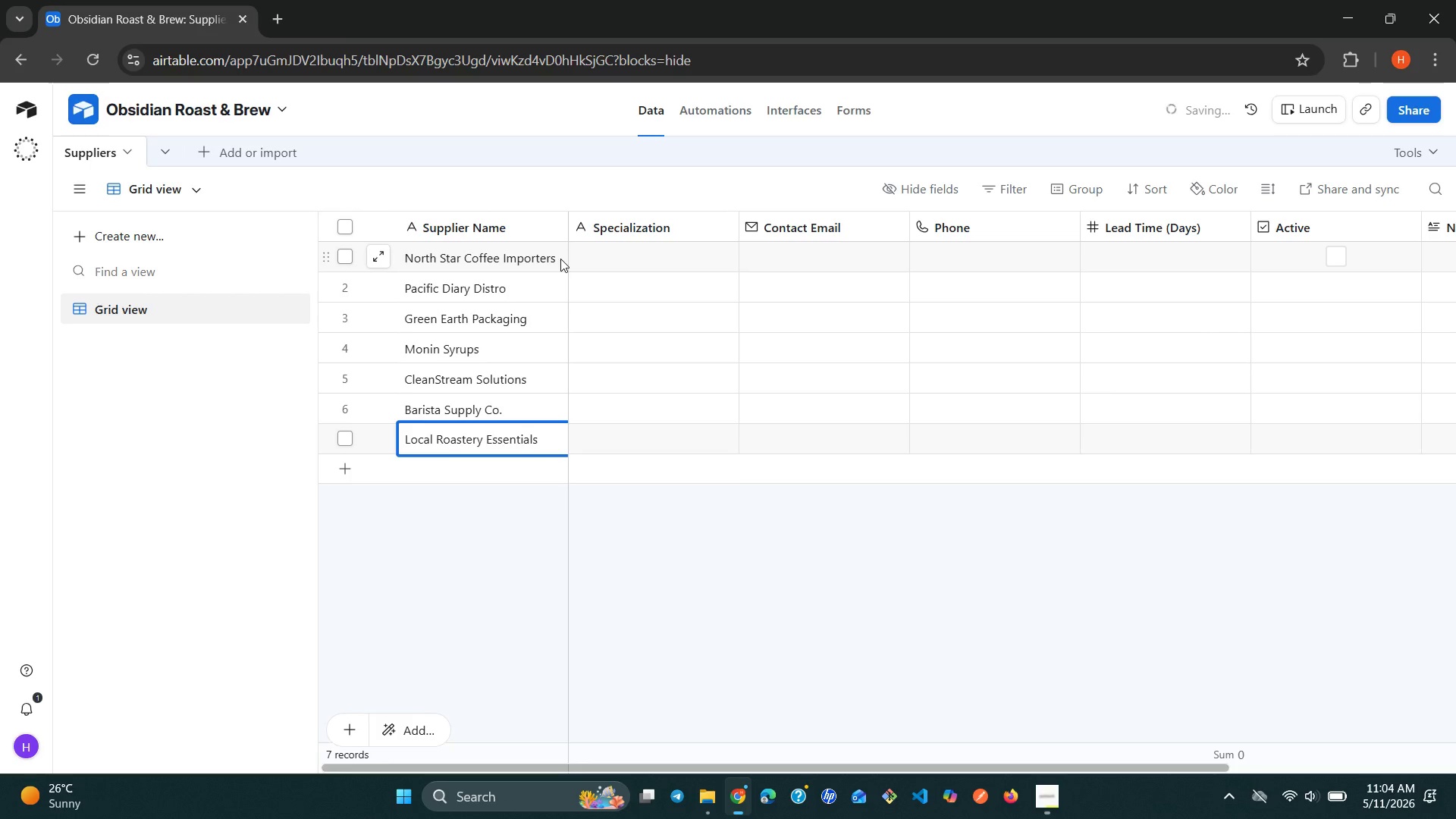 
key(Shift+Enter)
 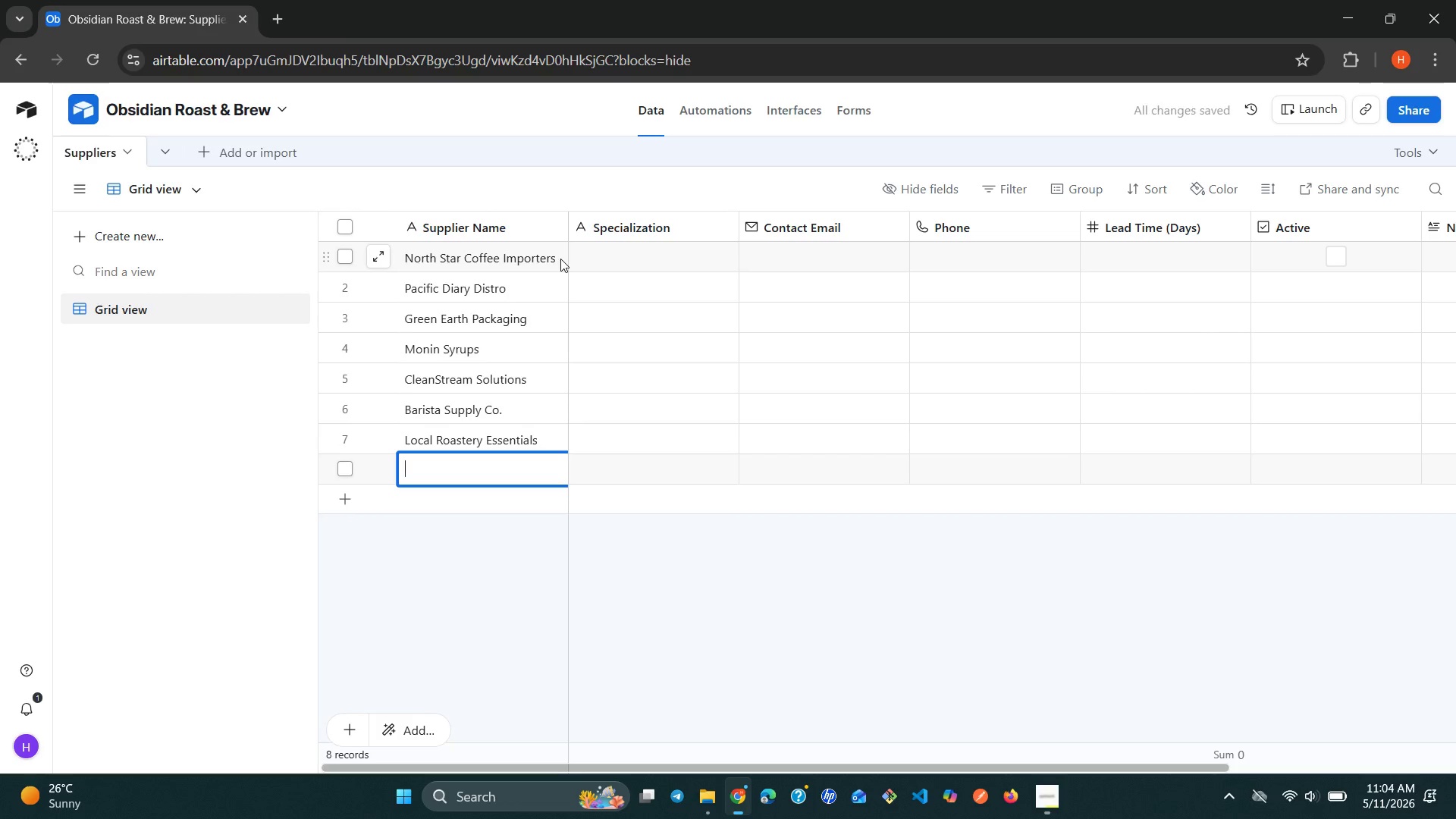 
wait(6.42)
 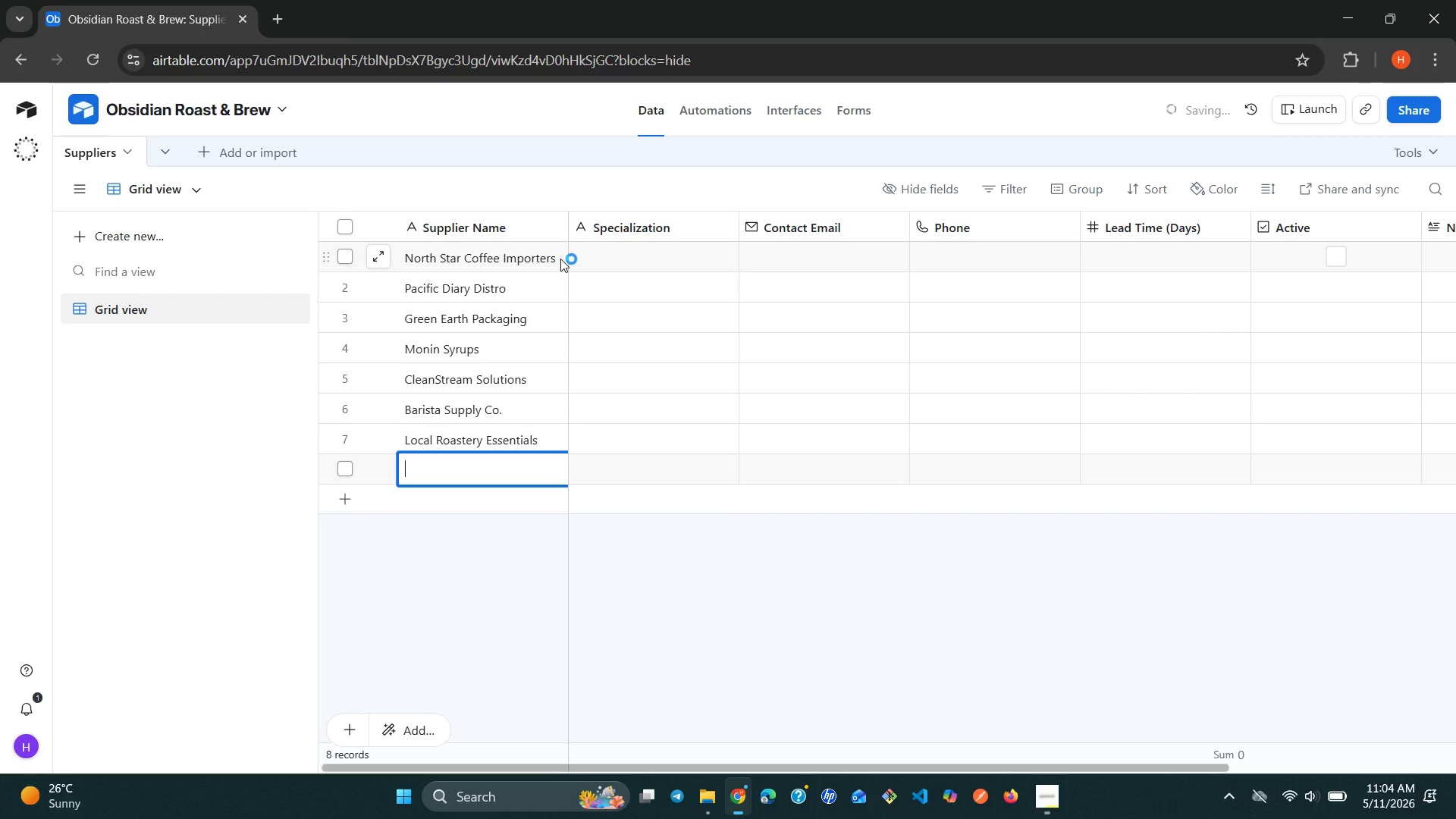 
type(Paper )
 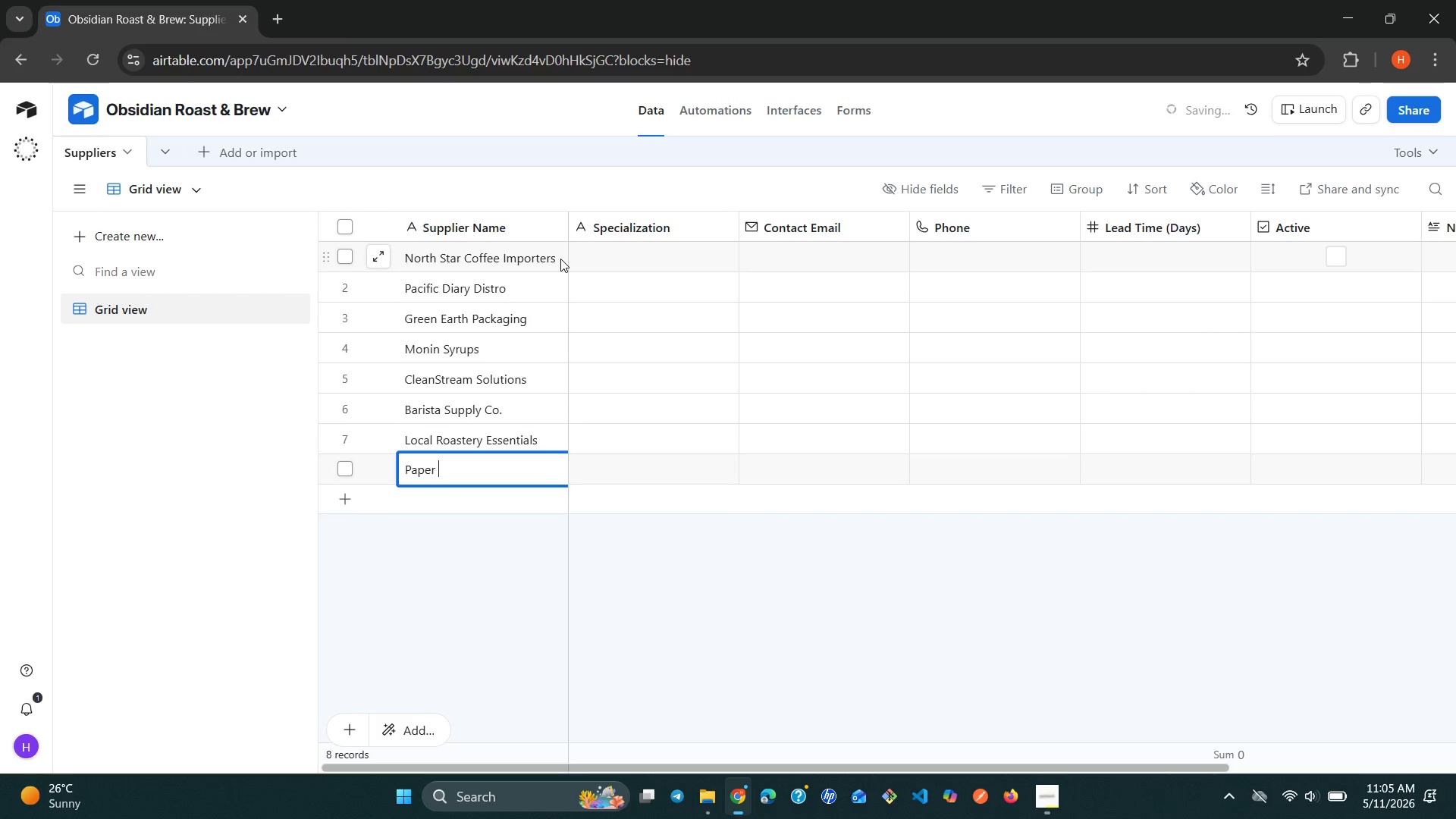 
type(& Pulp Ltd)
 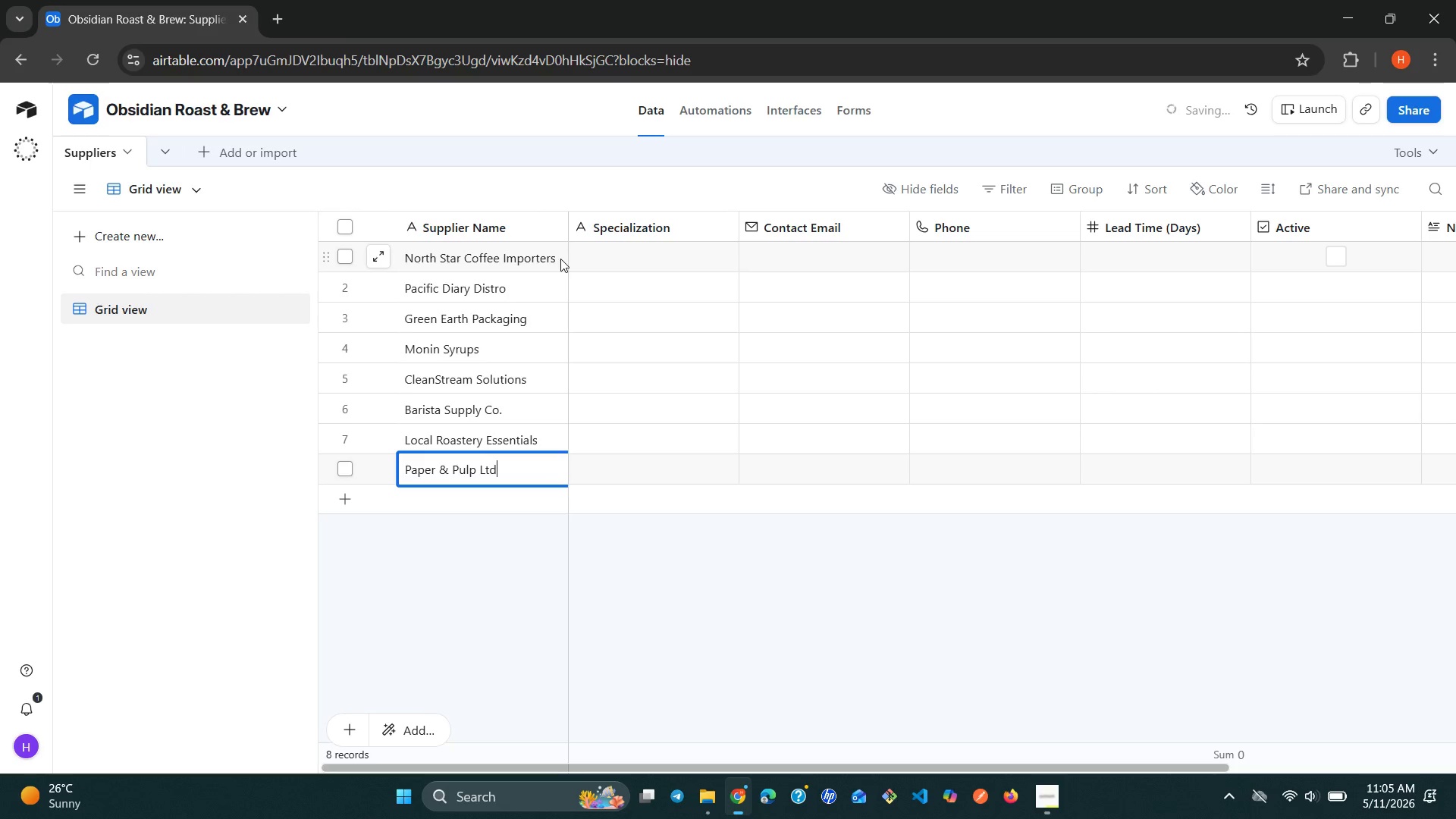 
left_click([703, 268])
 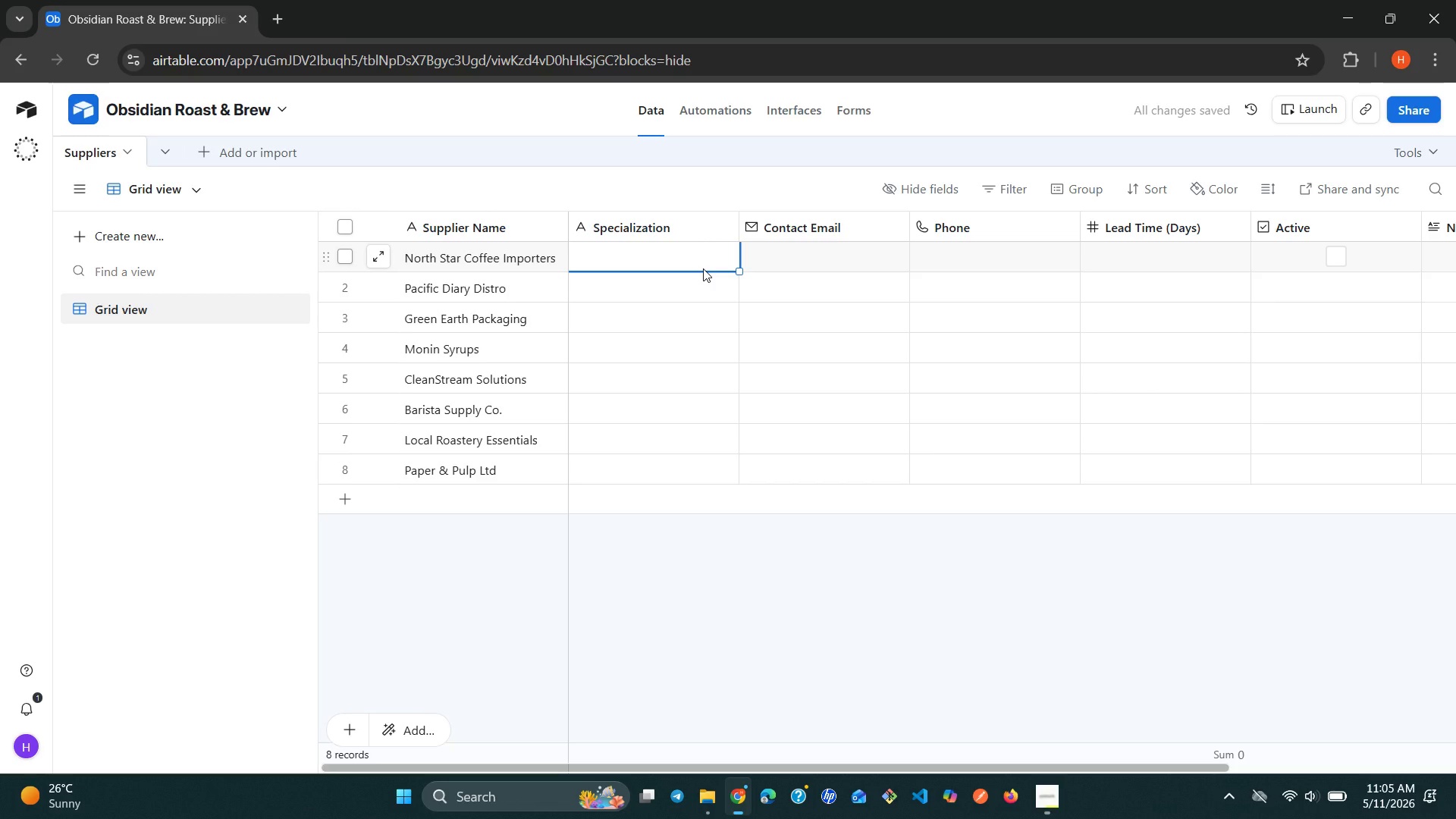 
wait(9.66)
 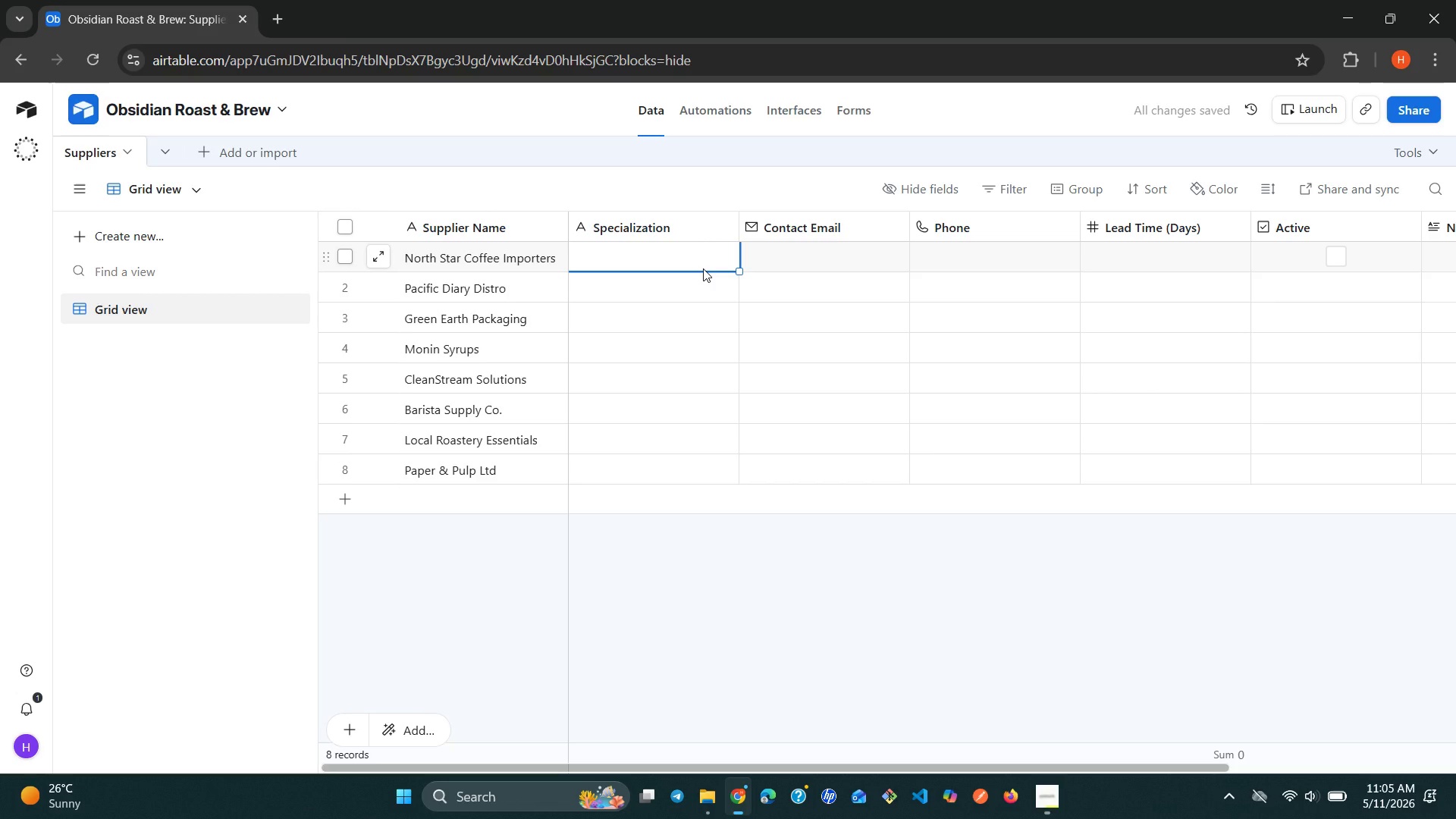 
type(Coffee Beans )
 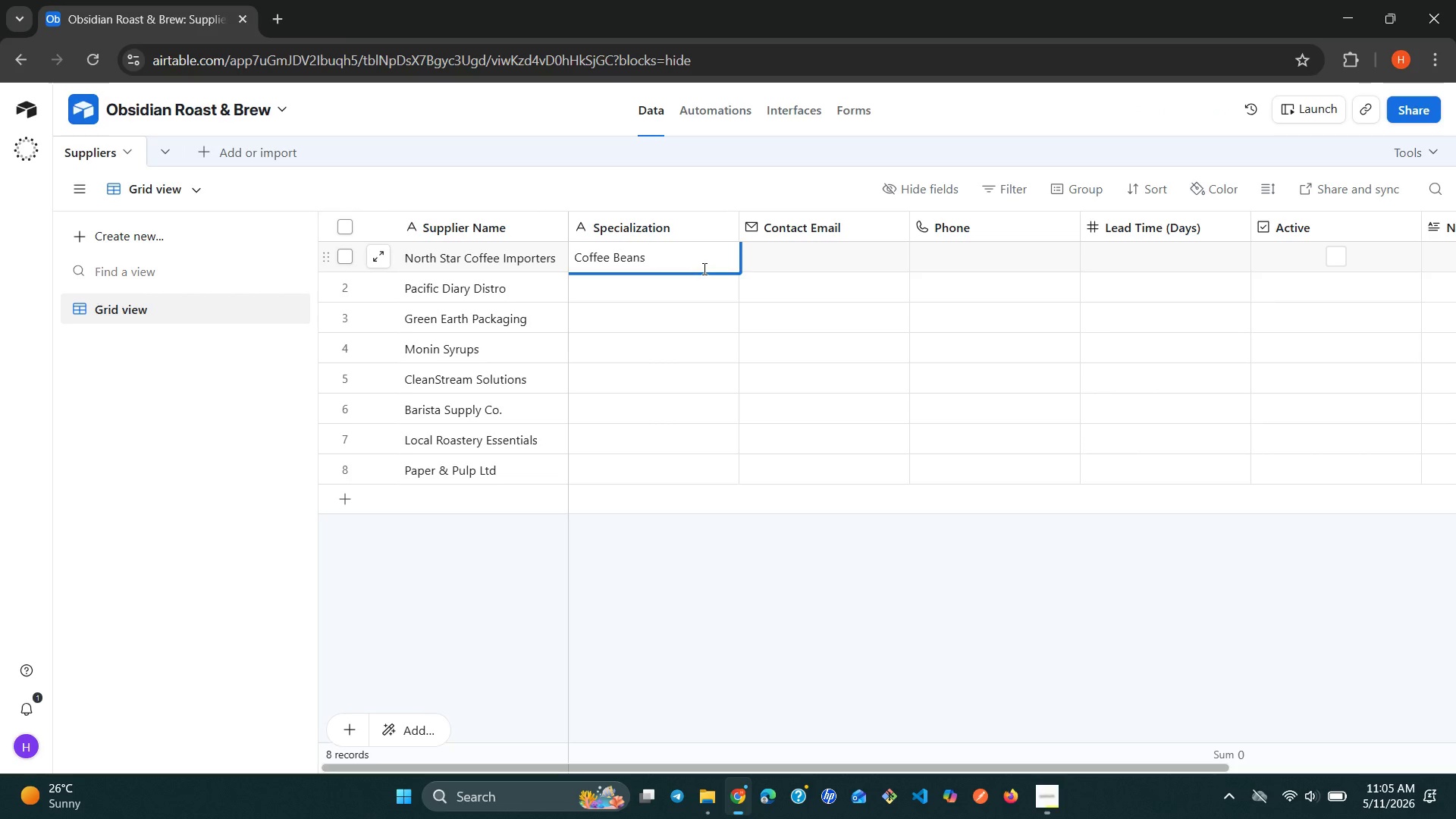 
key(Enter)
 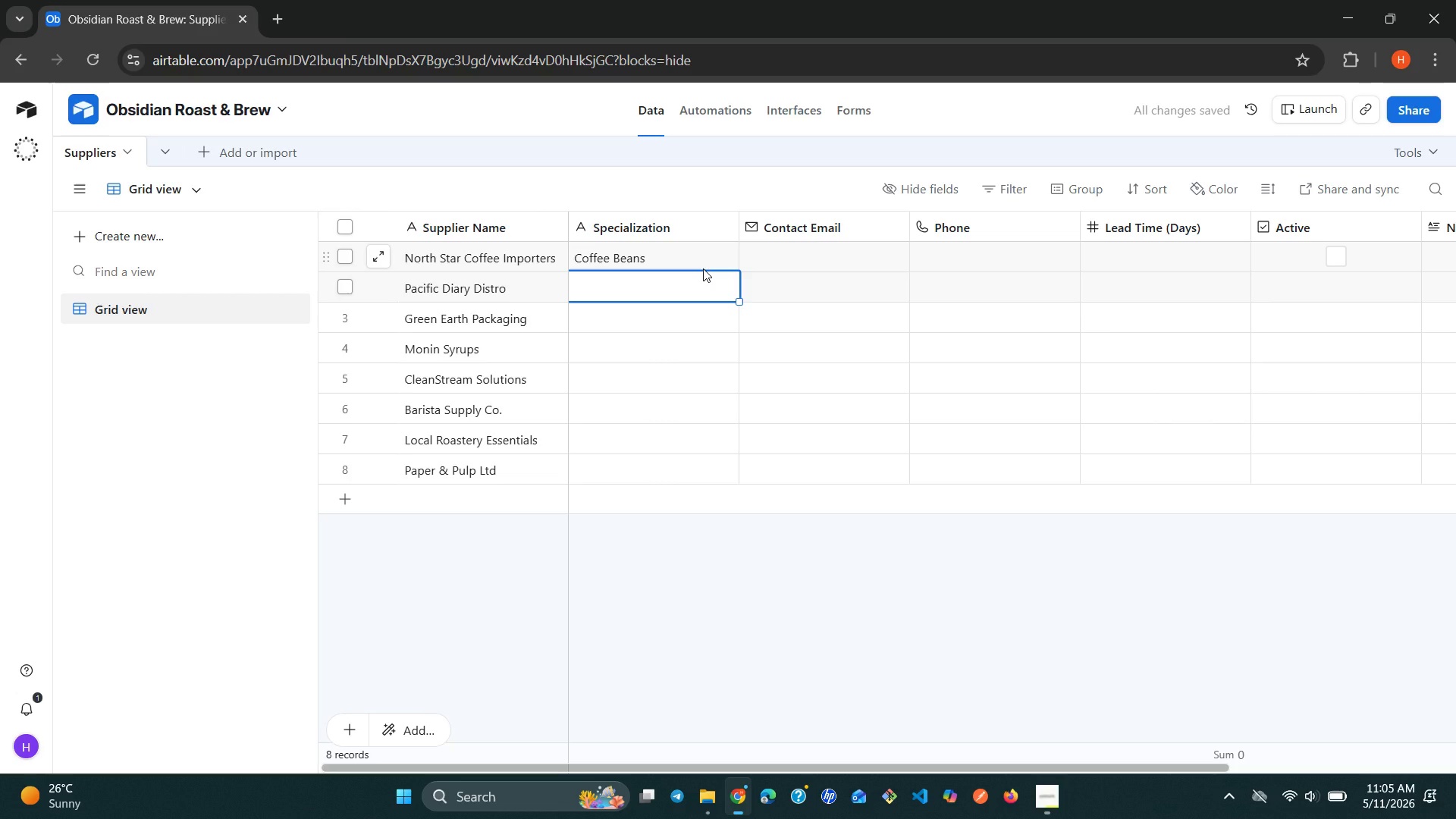 
wait(6.51)
 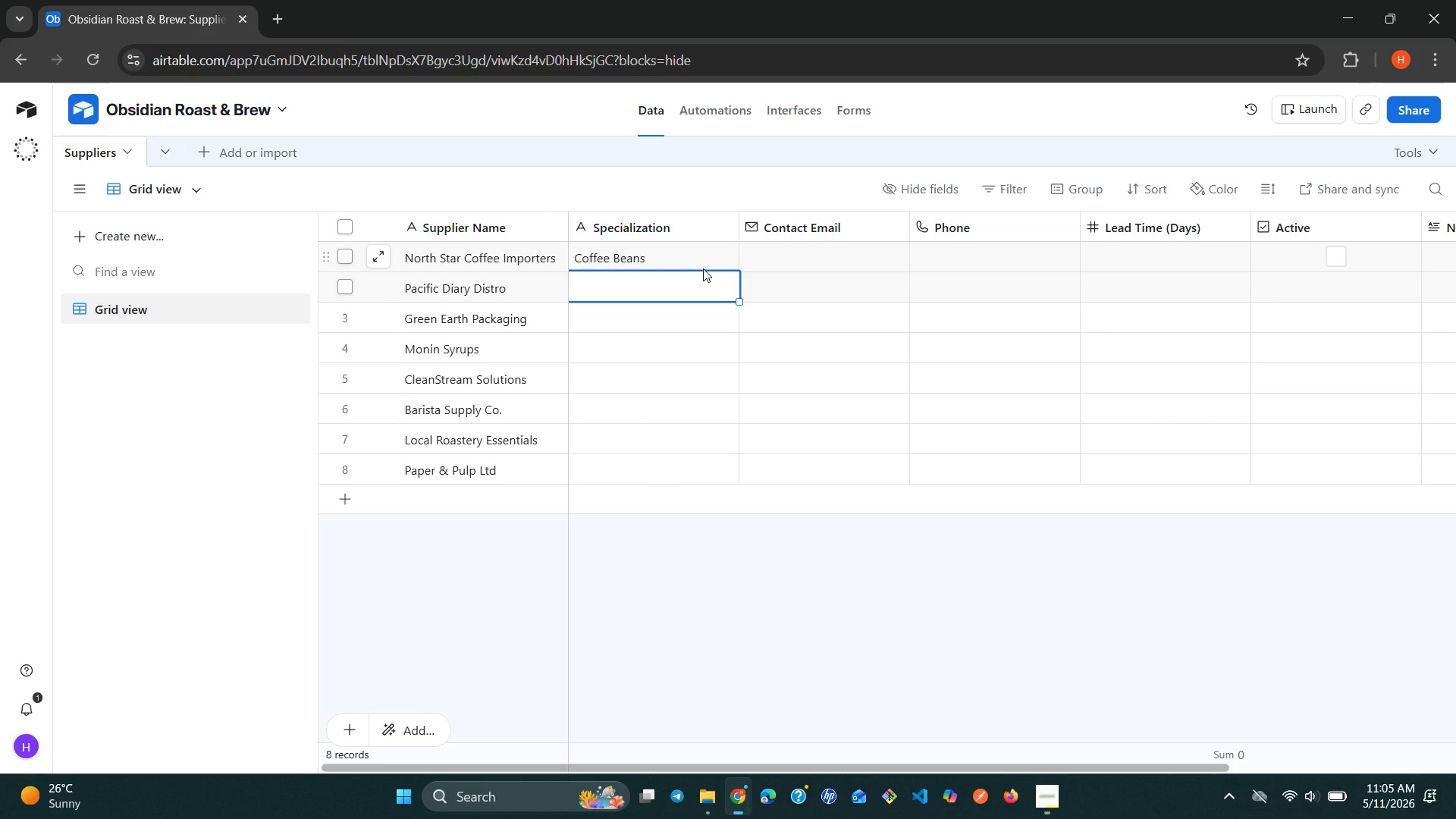 
type(Diary )
 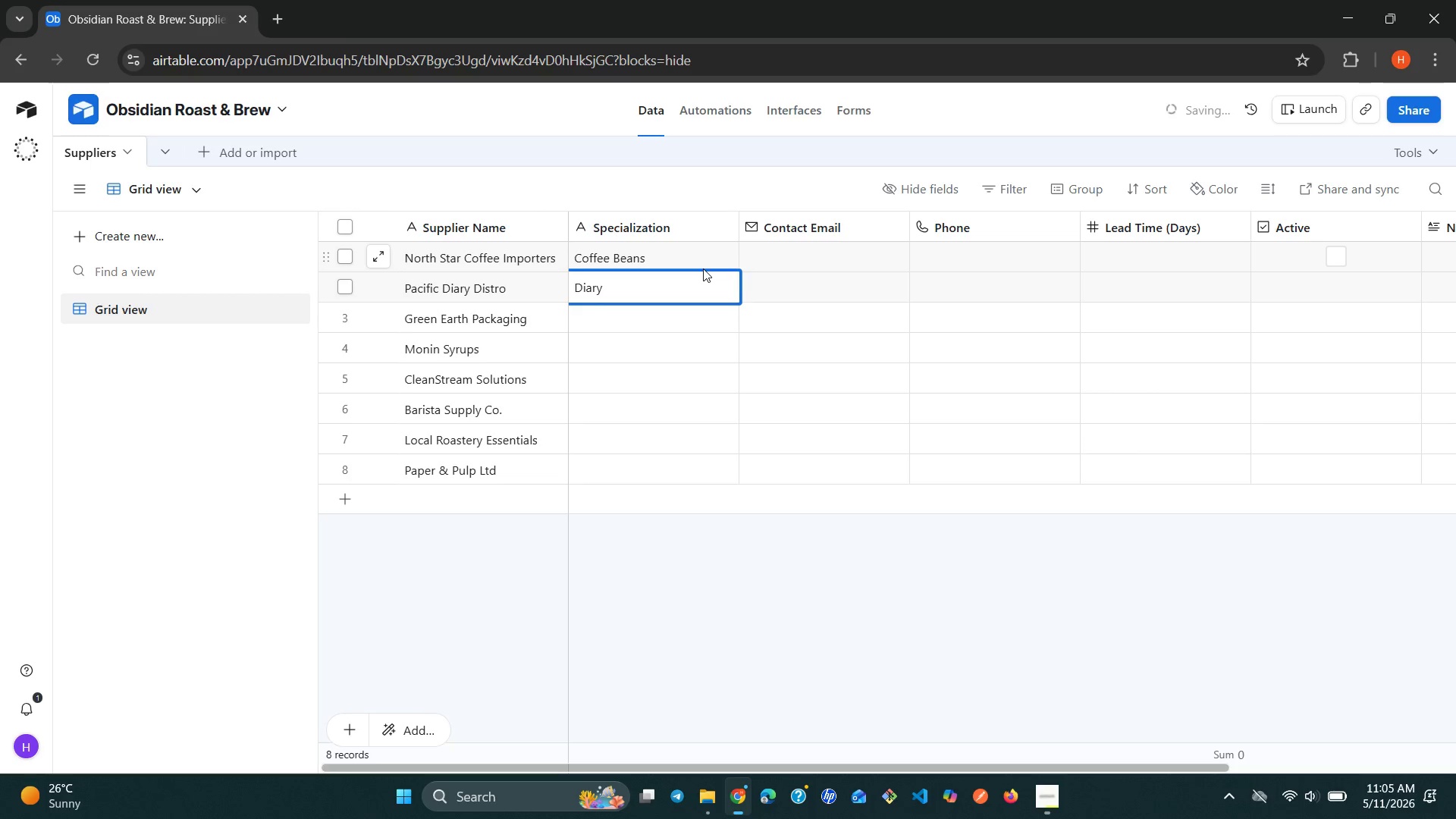 
type(& Alter)
 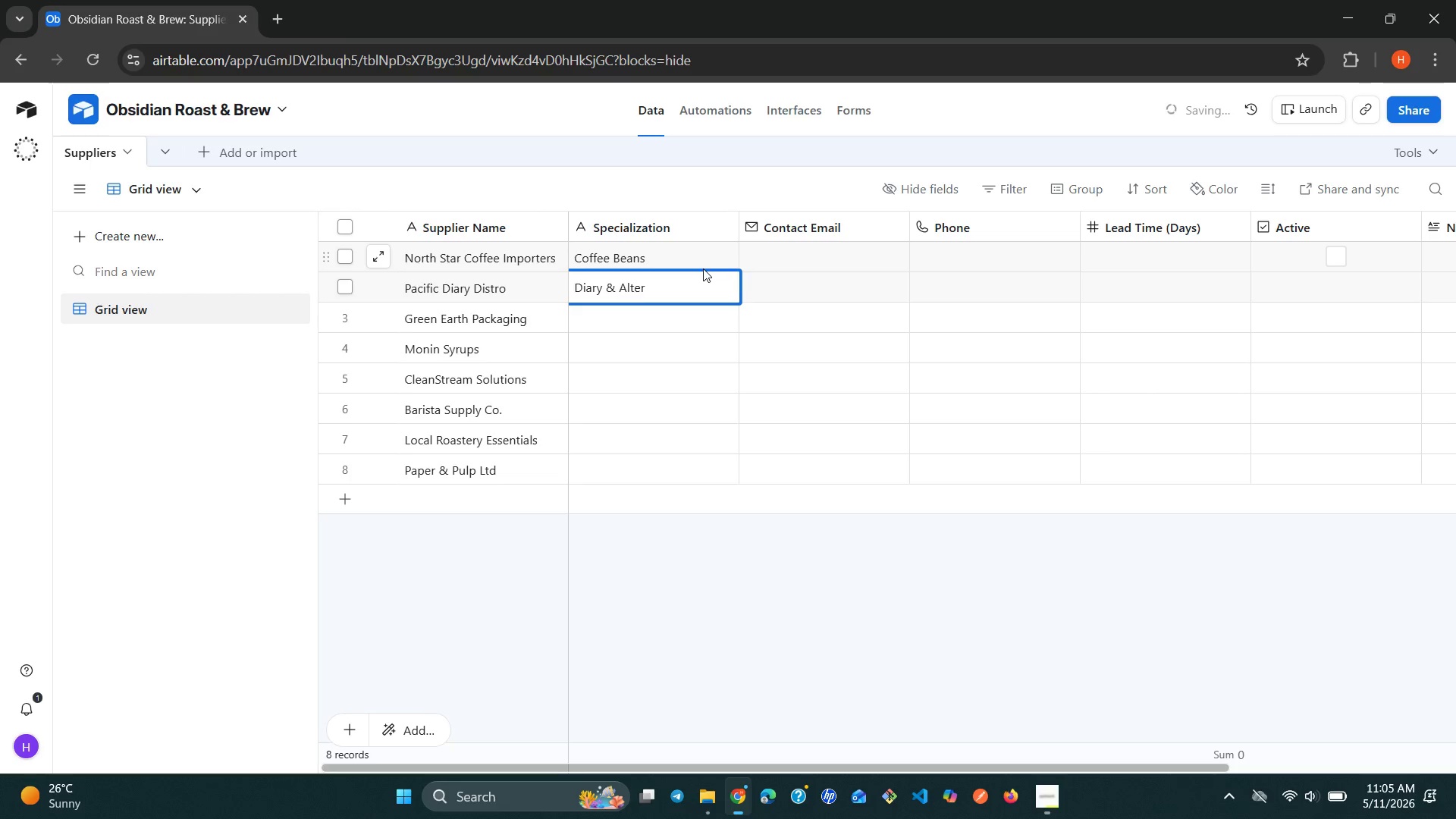 
type(native )
key(Backspace)
type(s)
 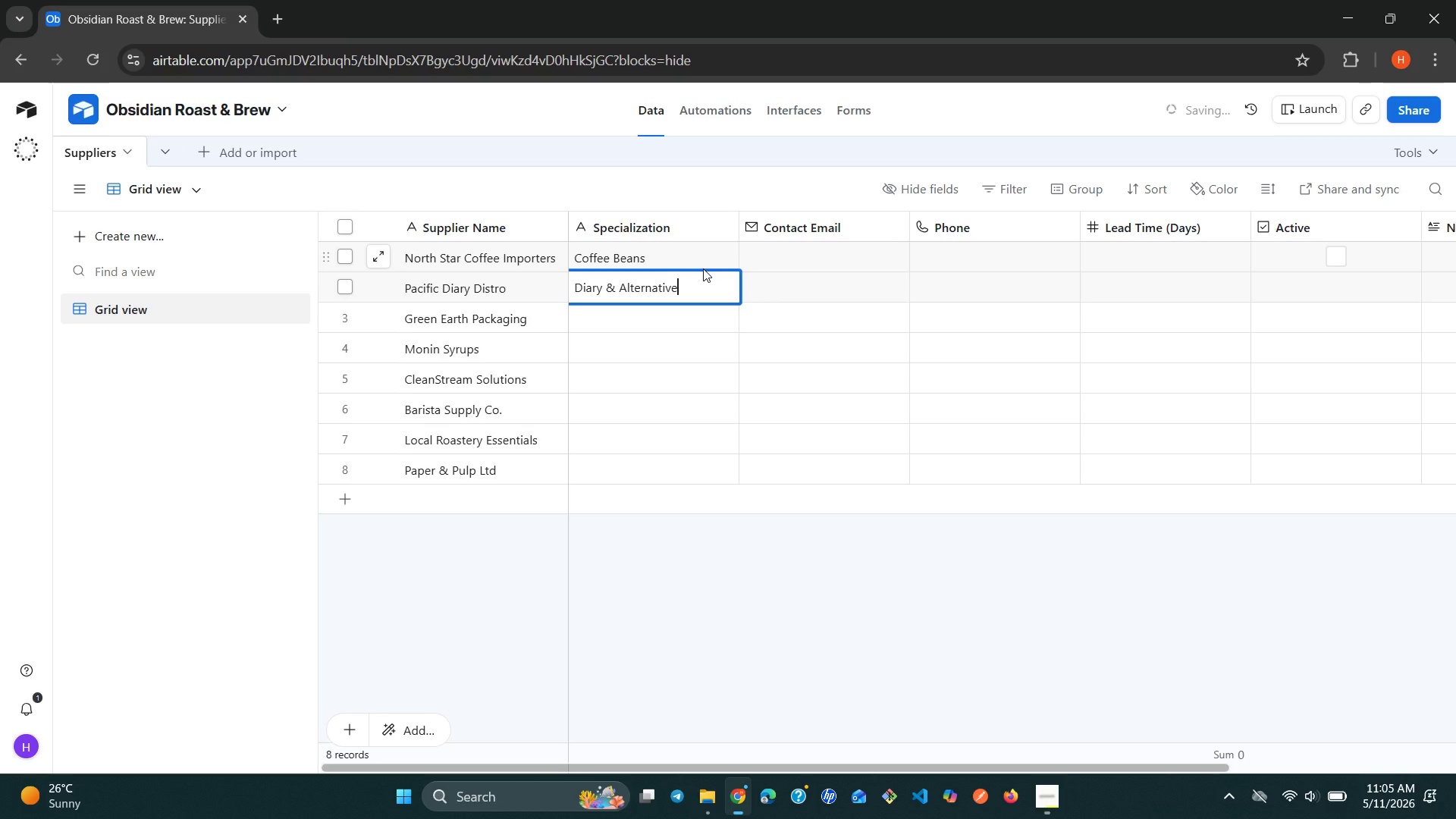 
key(Enter)
 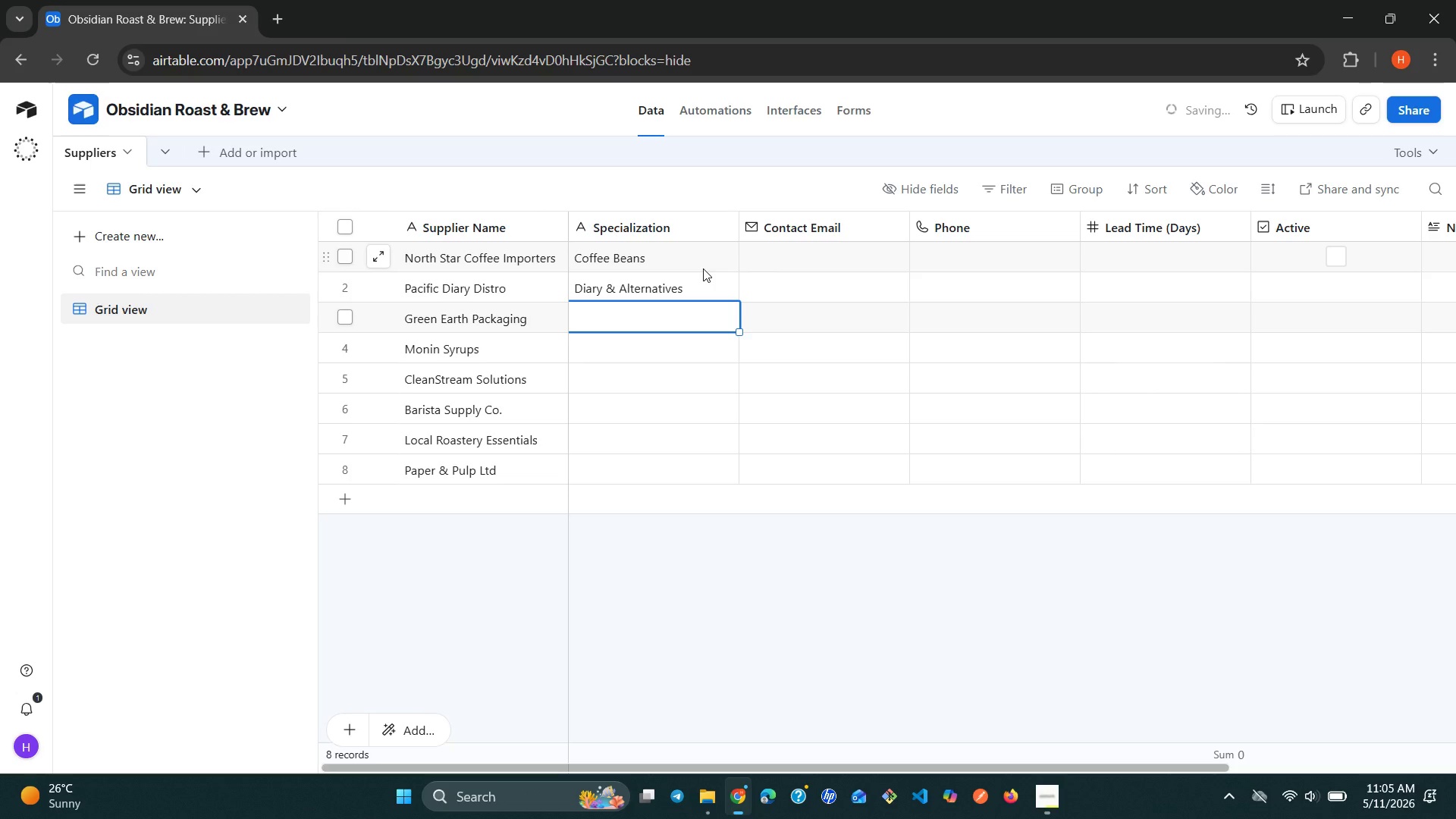 
type(Packaging)
 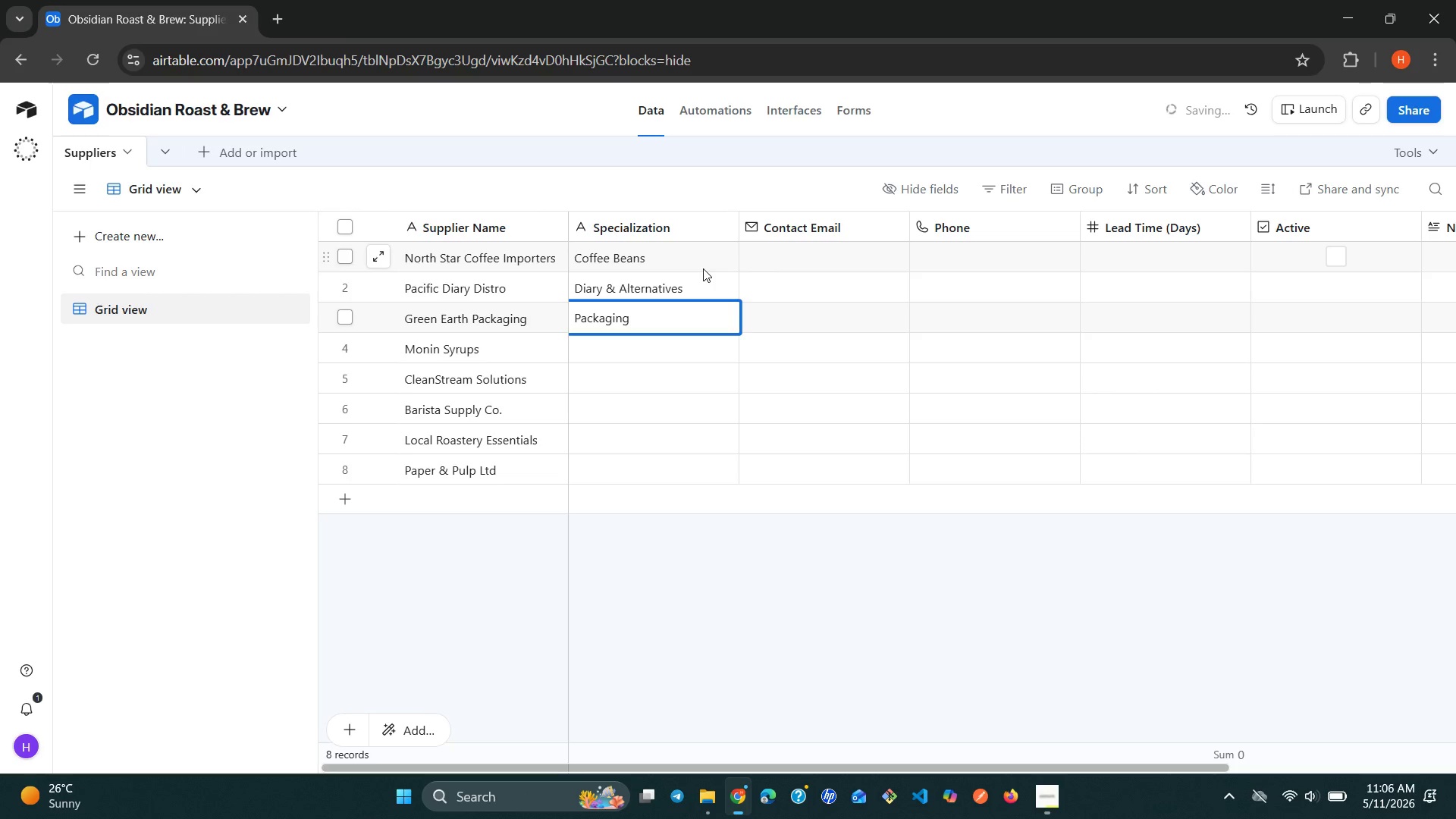 
key(Enter)
 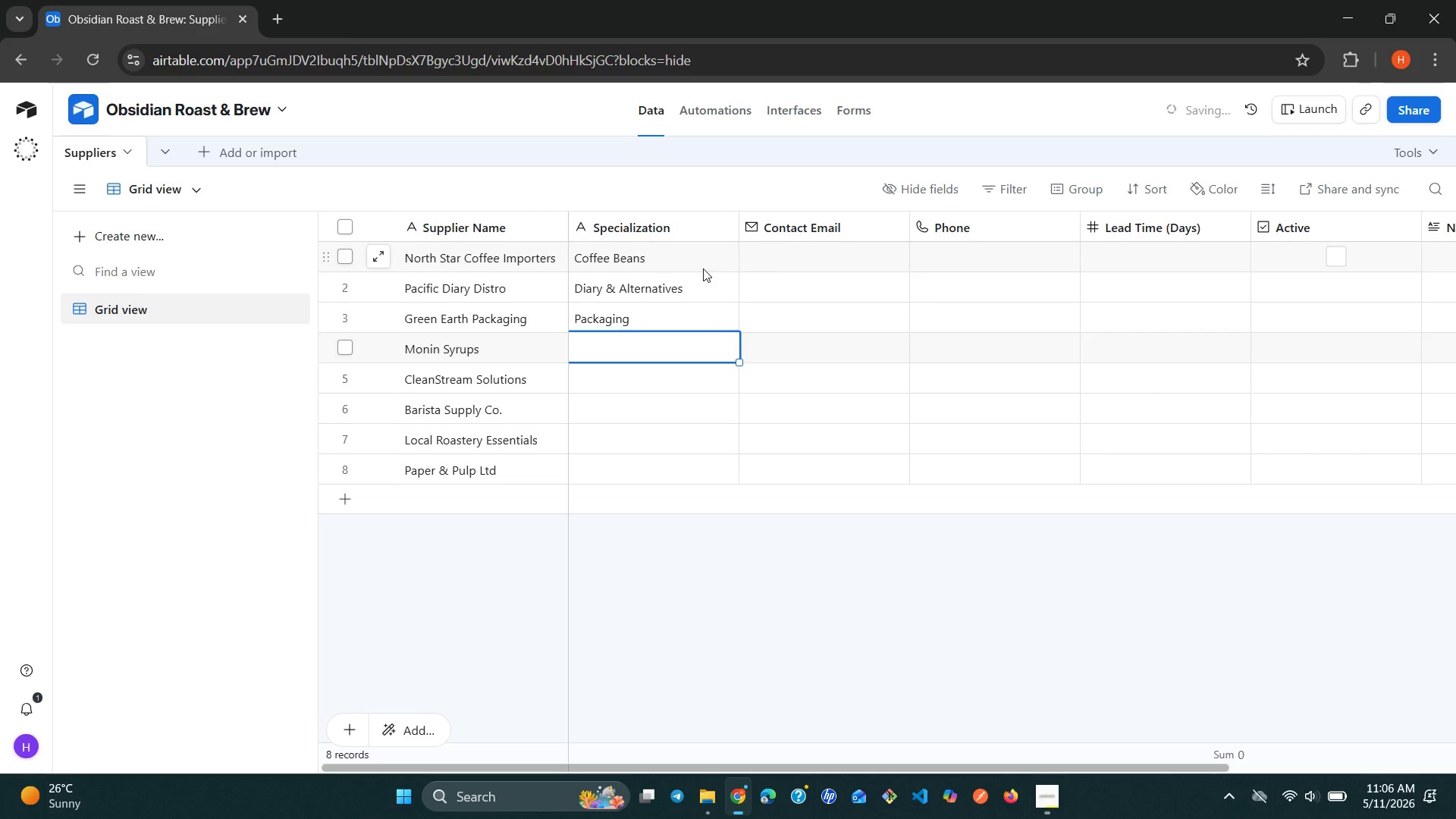 
type(Syrups)
 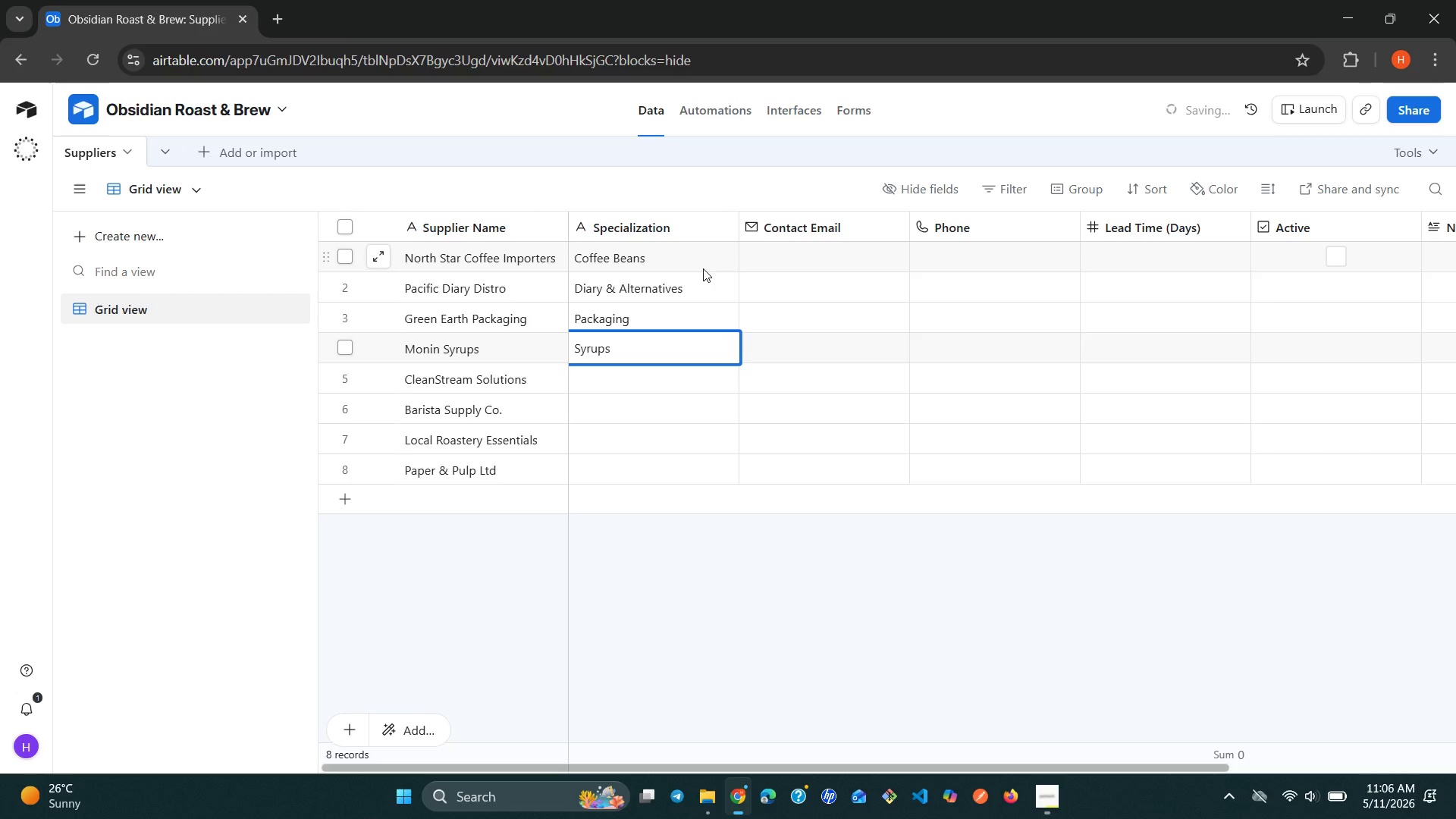 
key(Enter)
 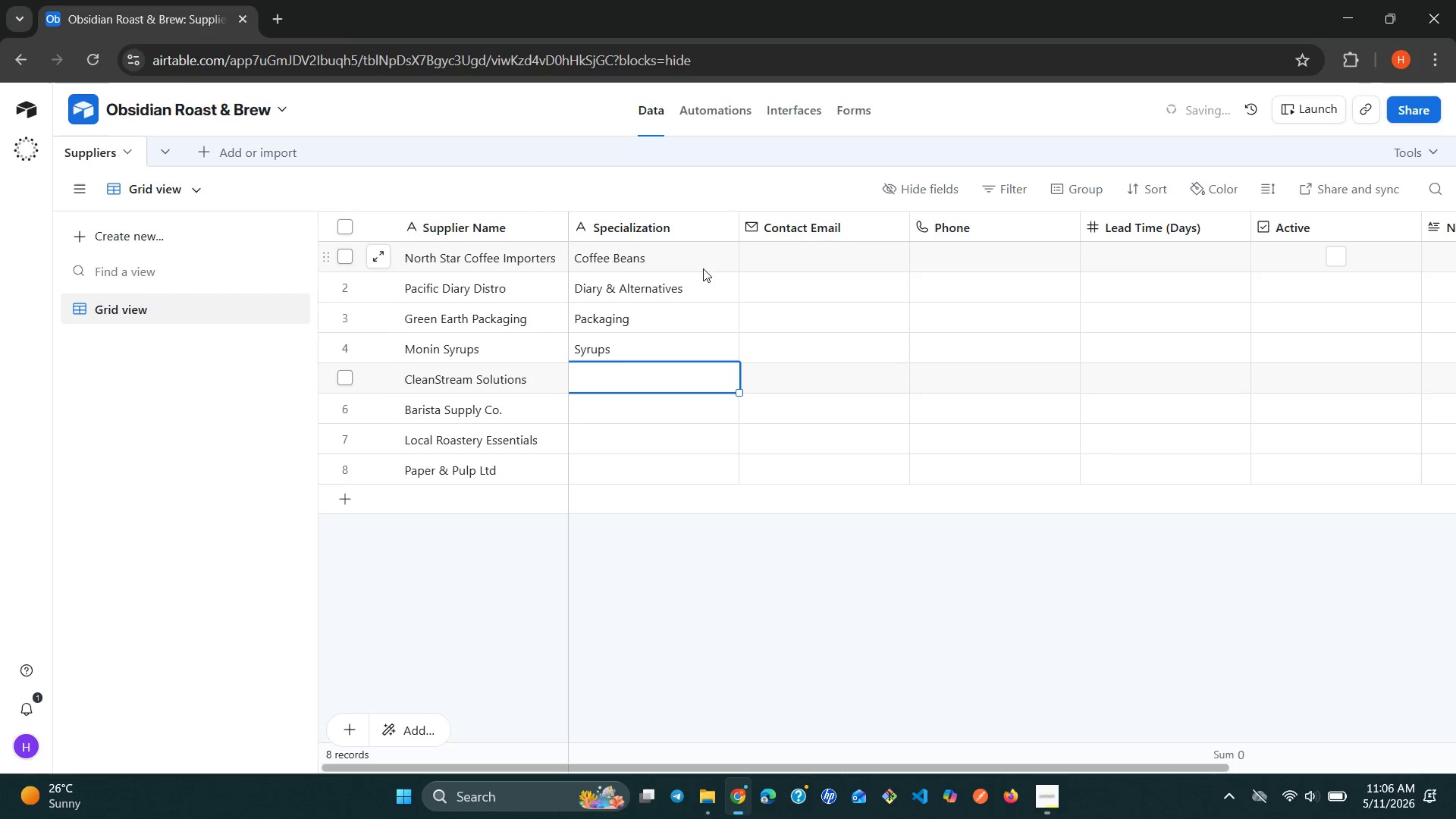 
type(Cleaning)
 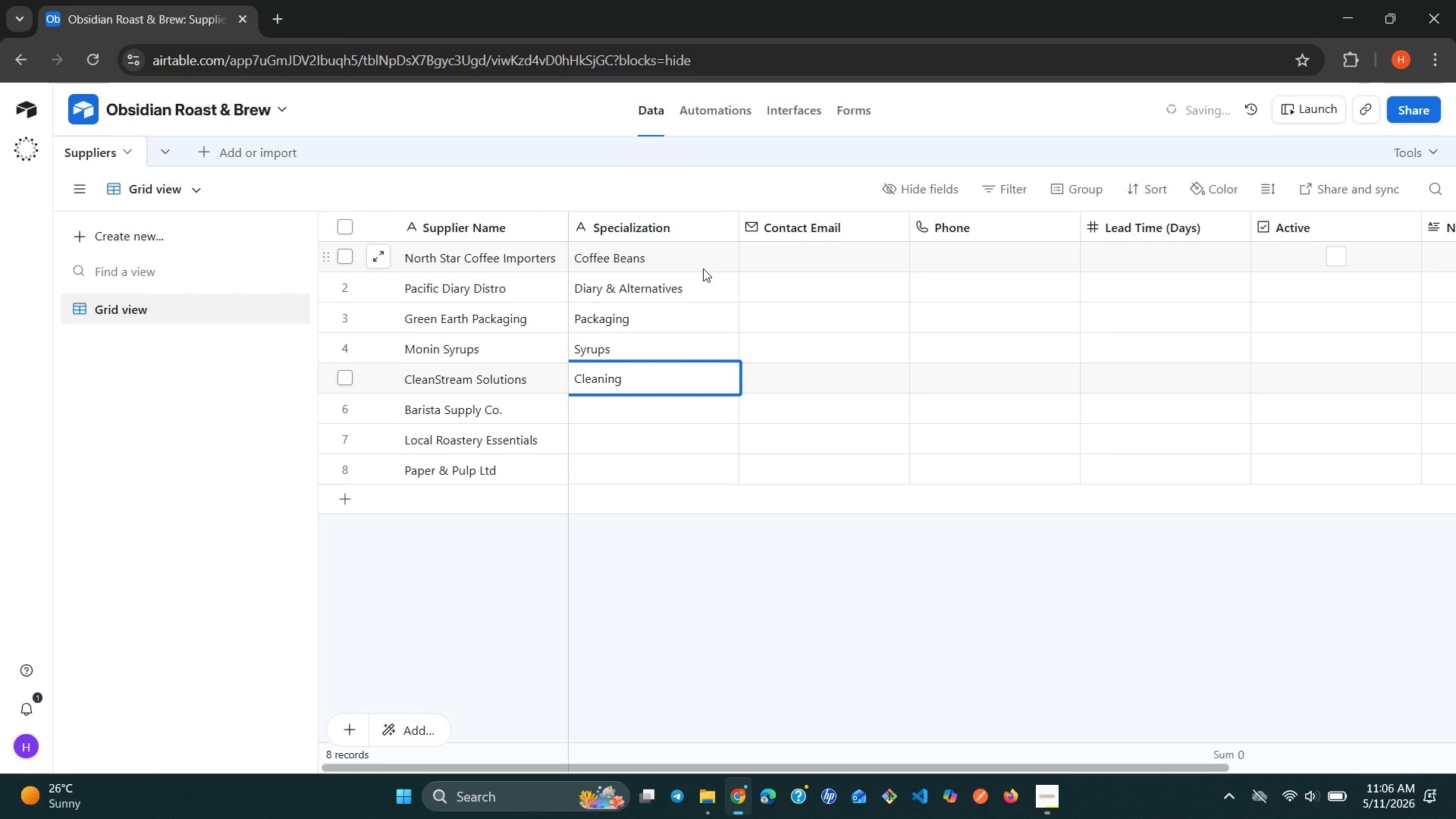 
key(Enter)
 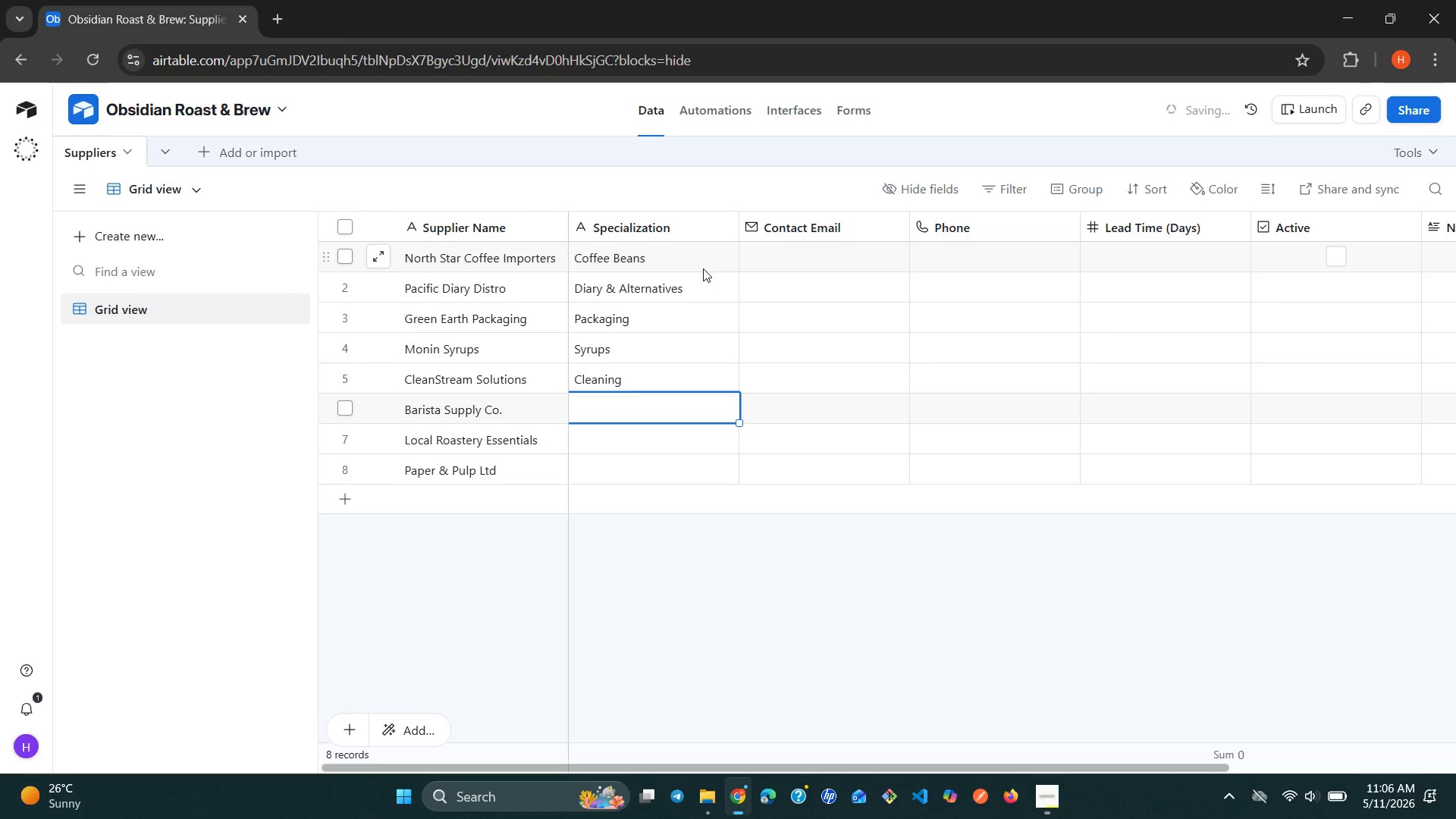 
type(Barista Tools)
 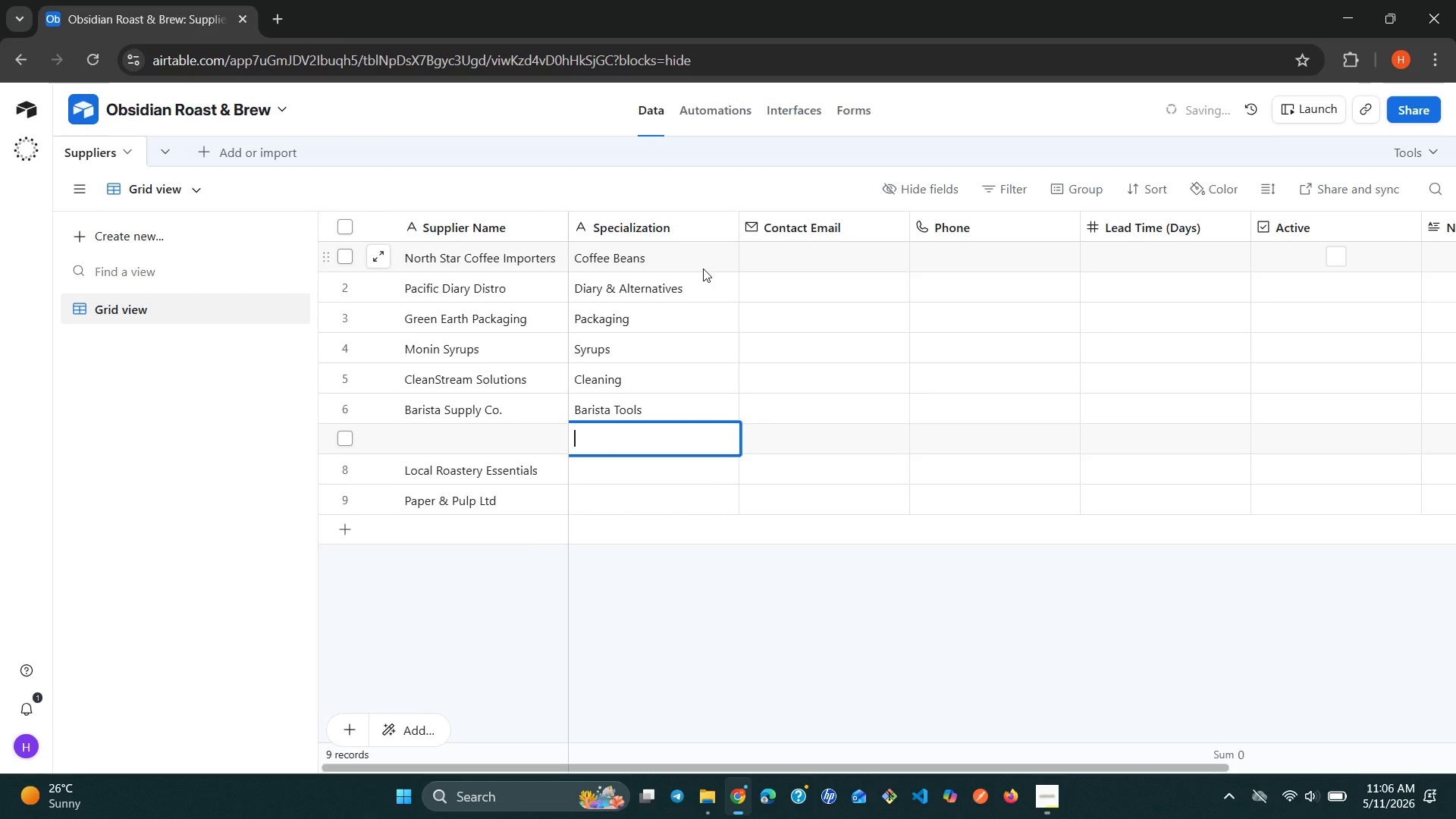 
 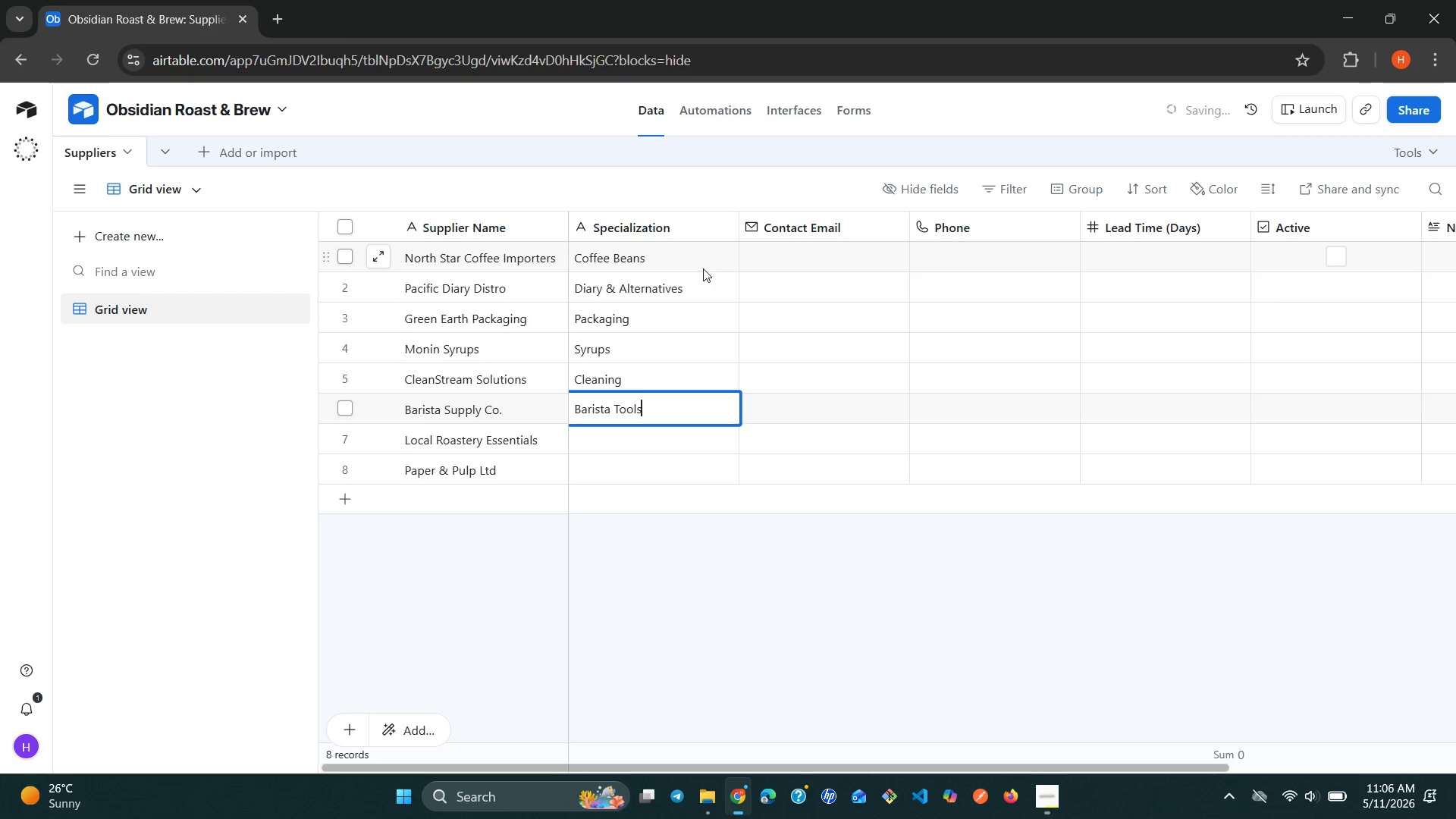 
key(Shift+Enter)
 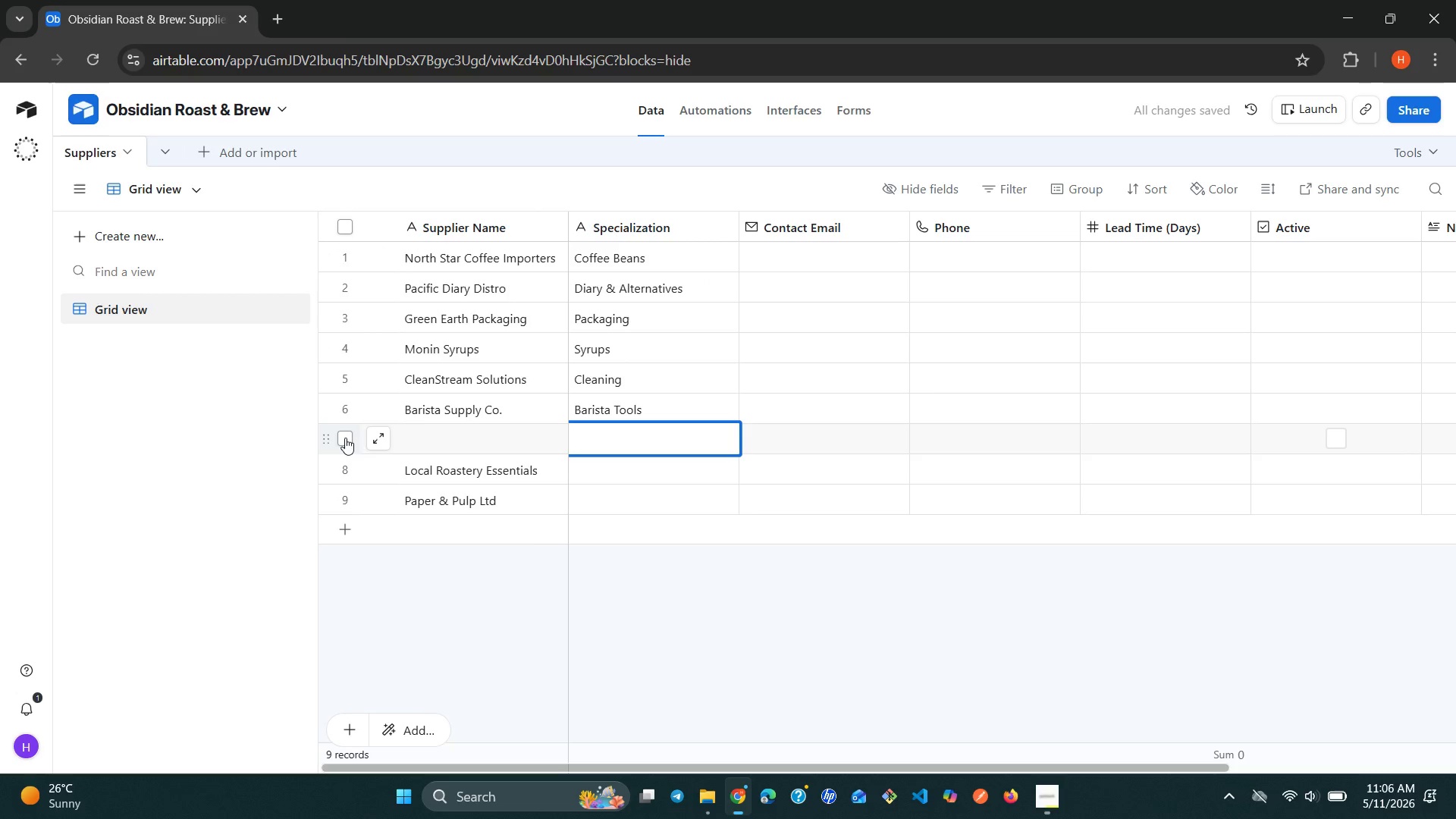 
wait(5.17)
 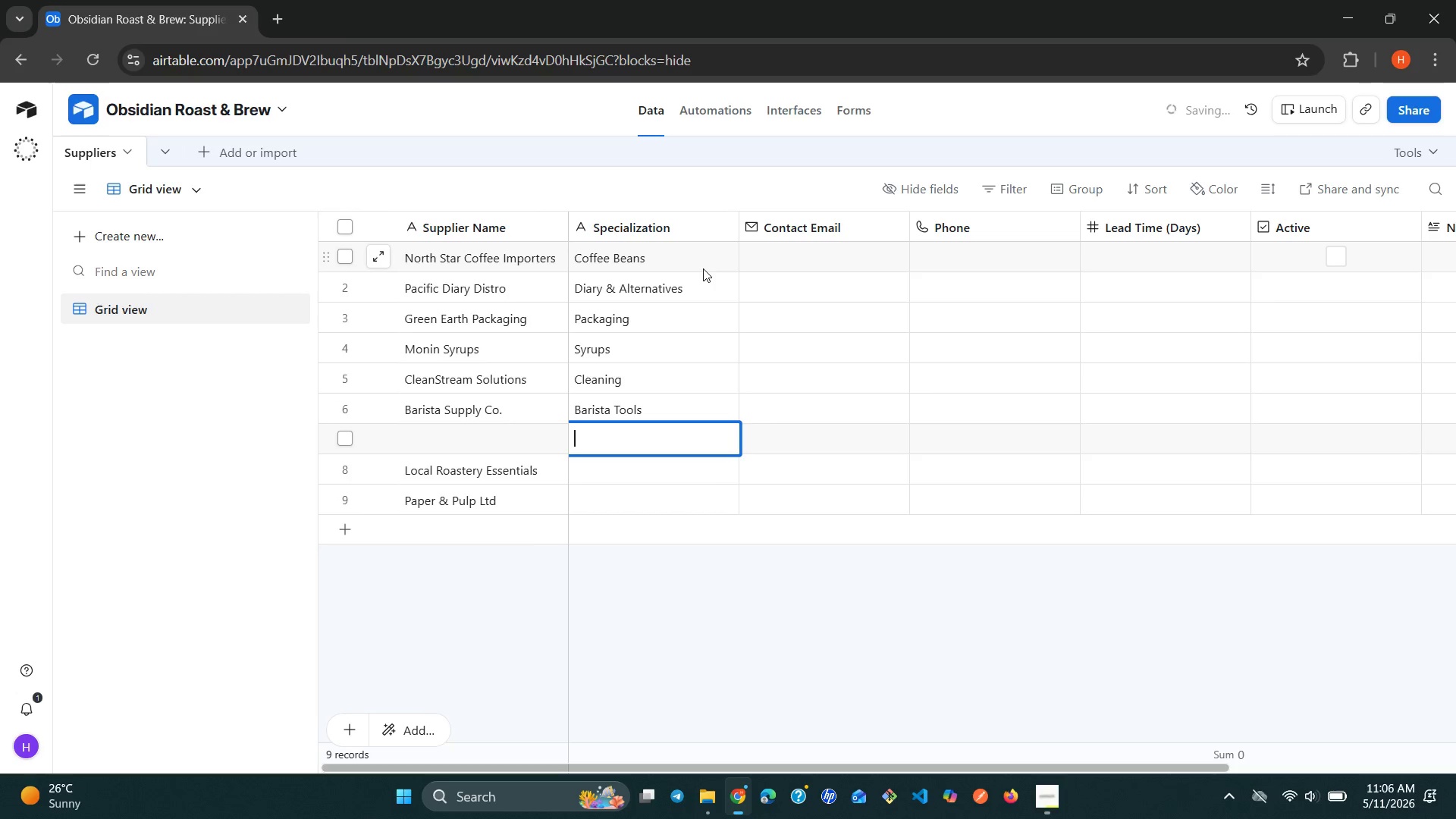 
left_click([341, 441])
 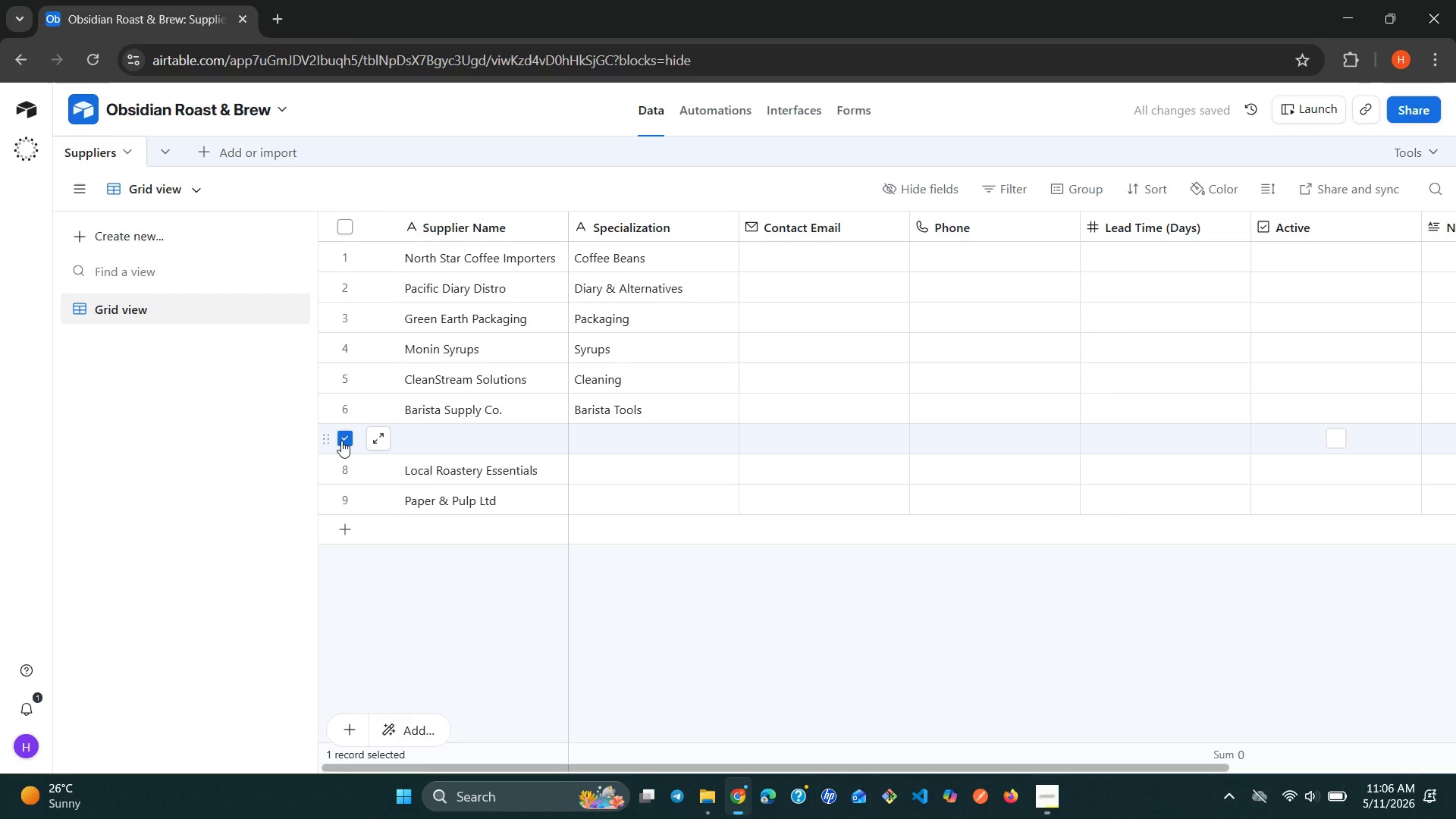 
right_click([341, 441])
 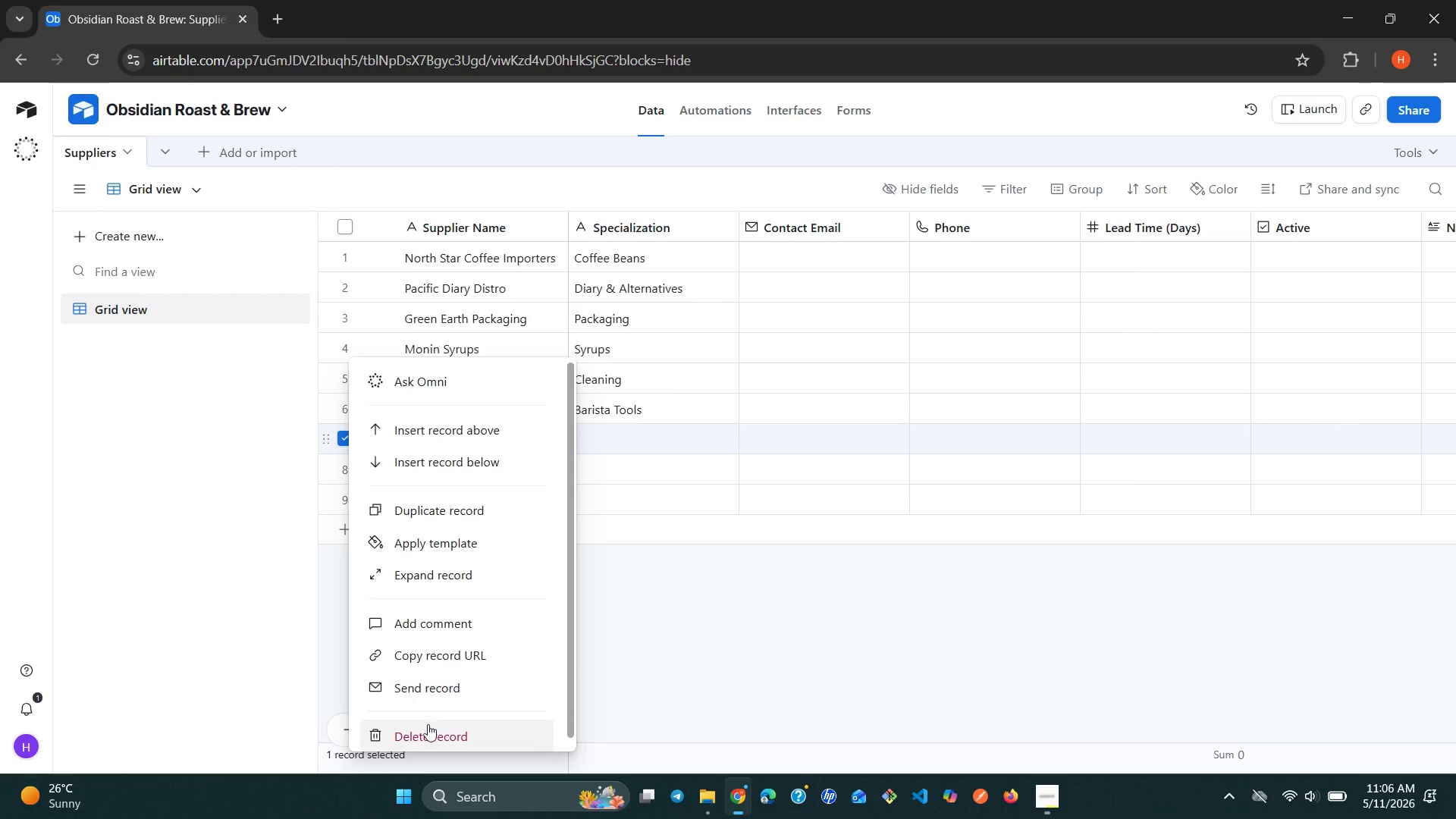 
left_click([420, 736])
 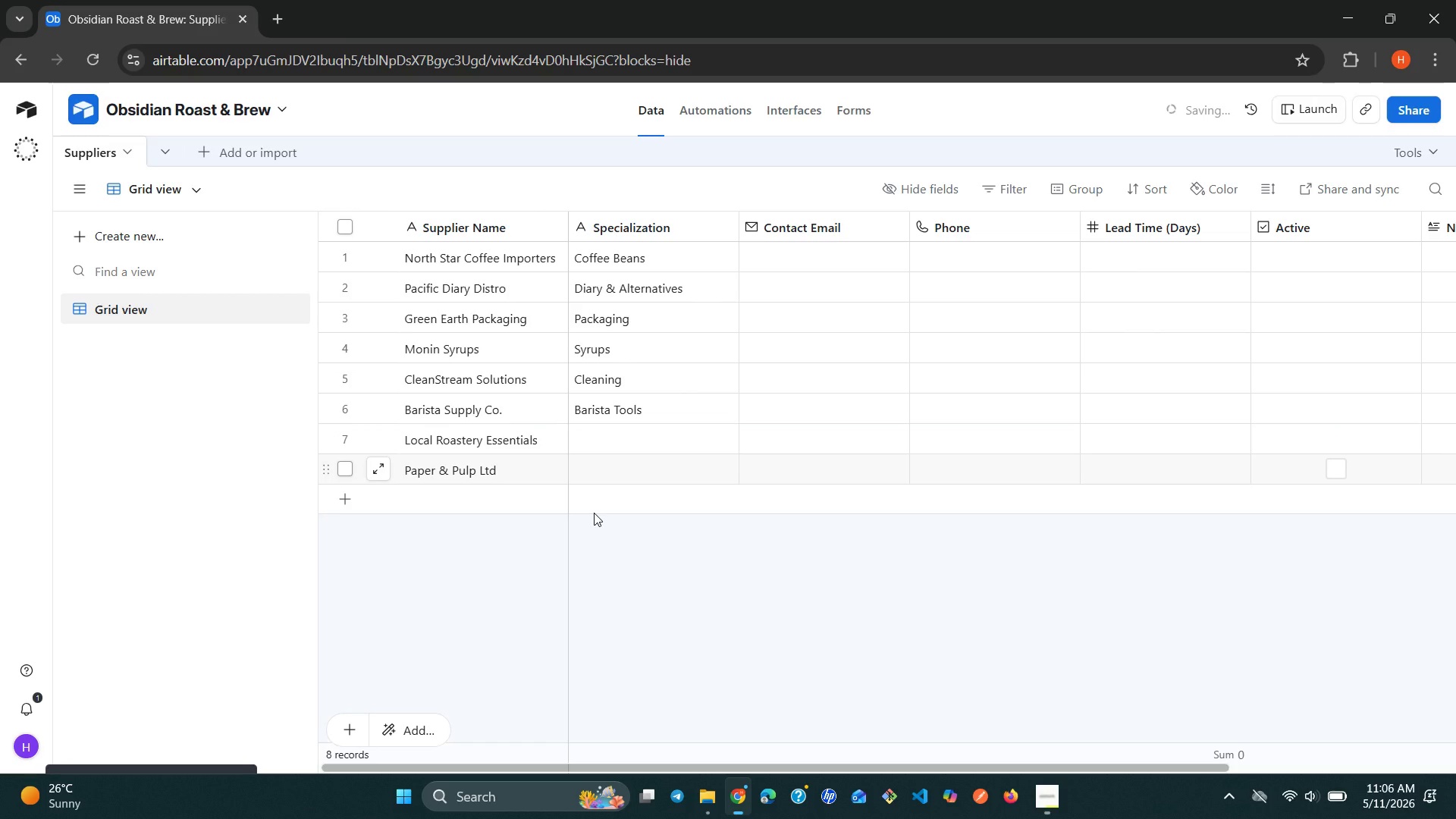 
left_click([634, 434])
 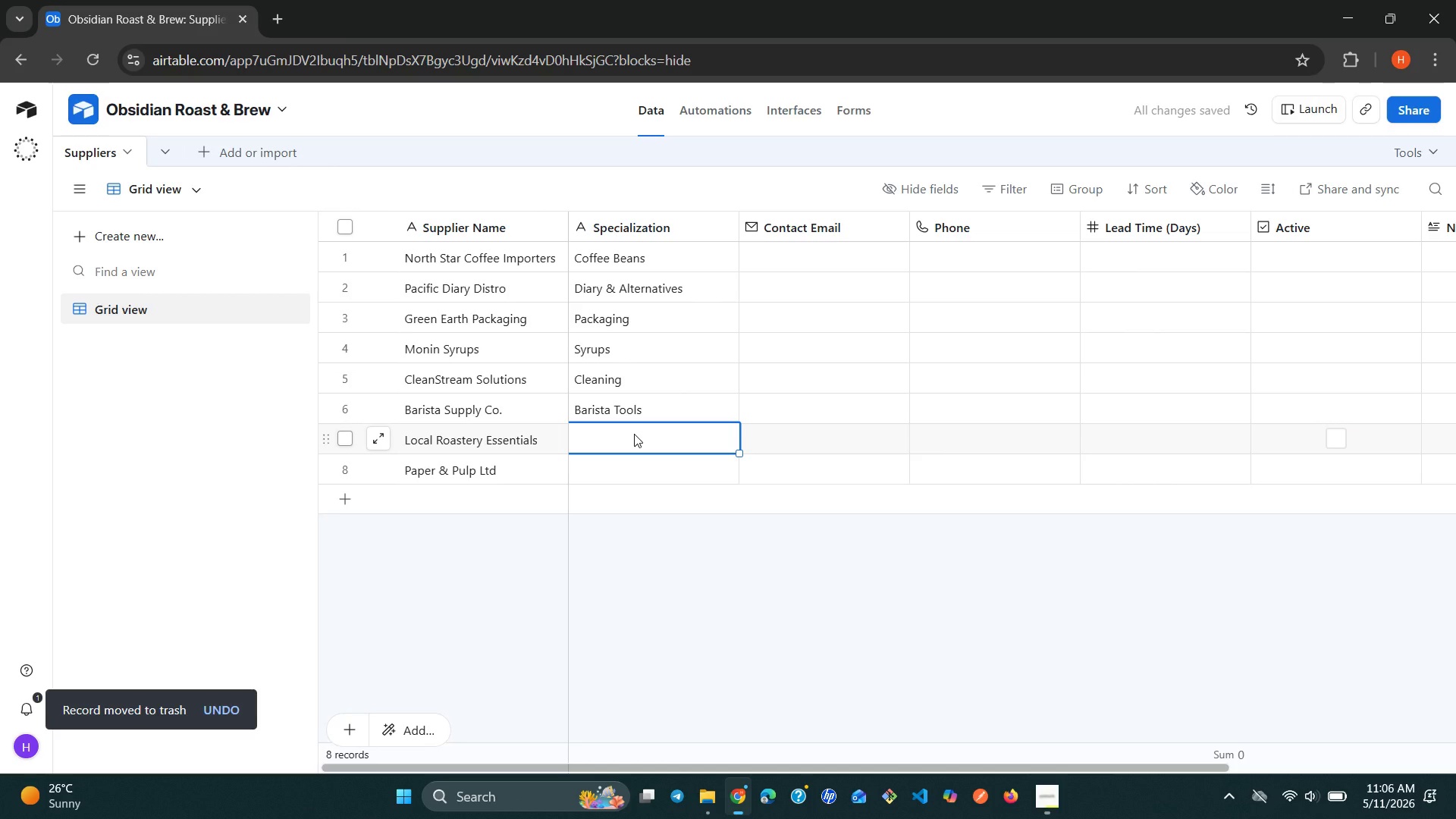 
type(Genera)
 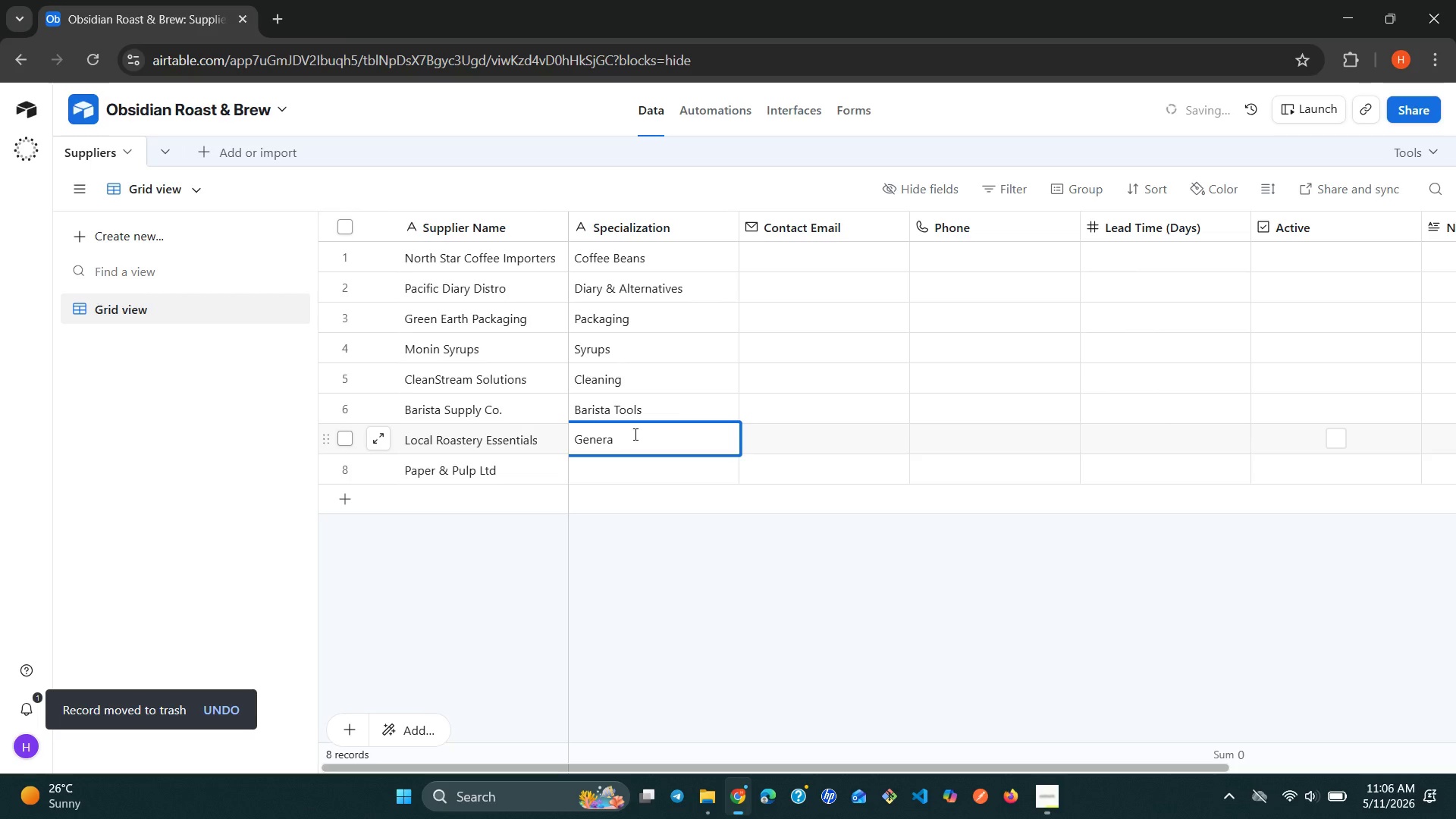 
key(Enter)
 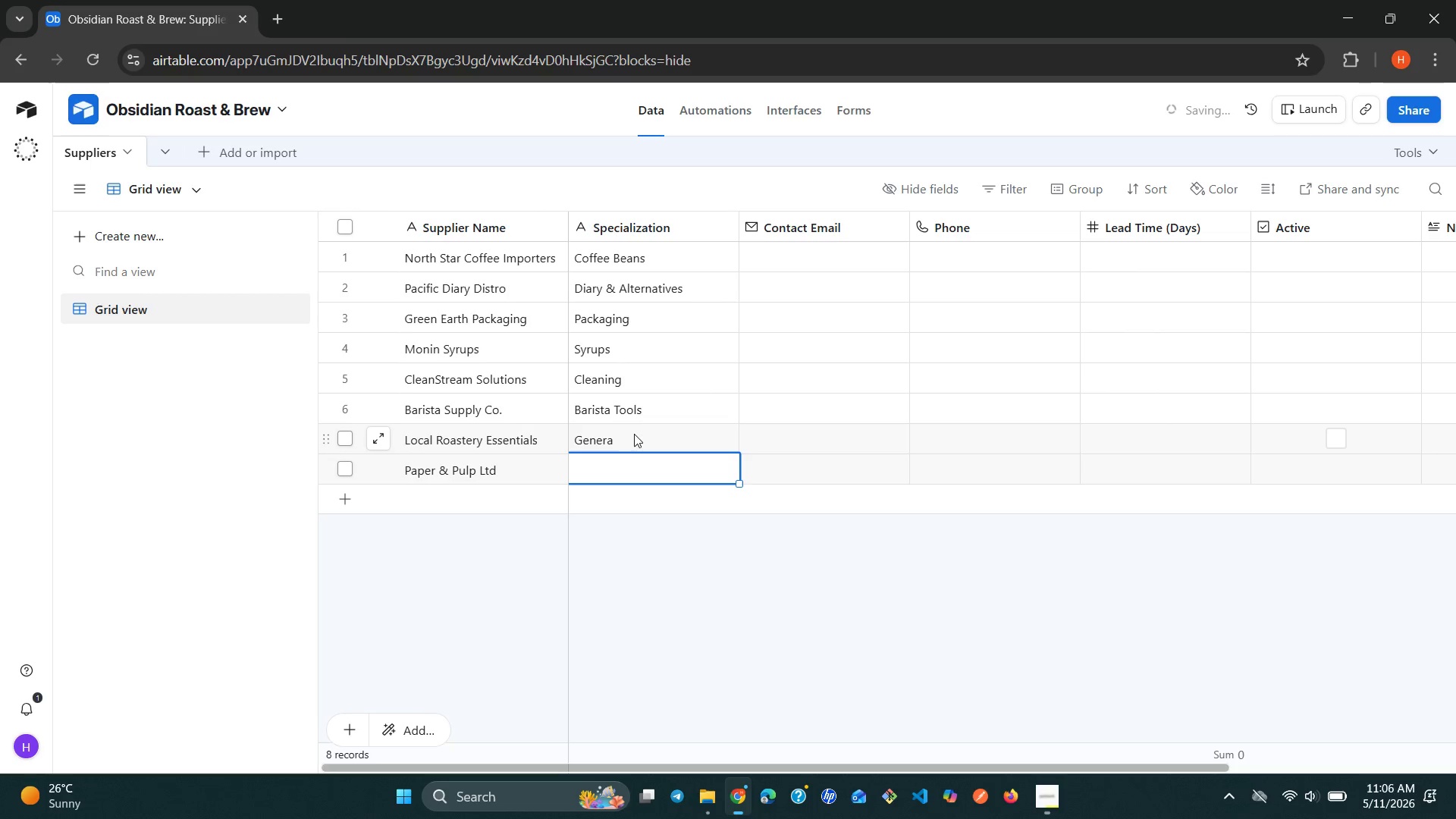 
type(Packaging )
 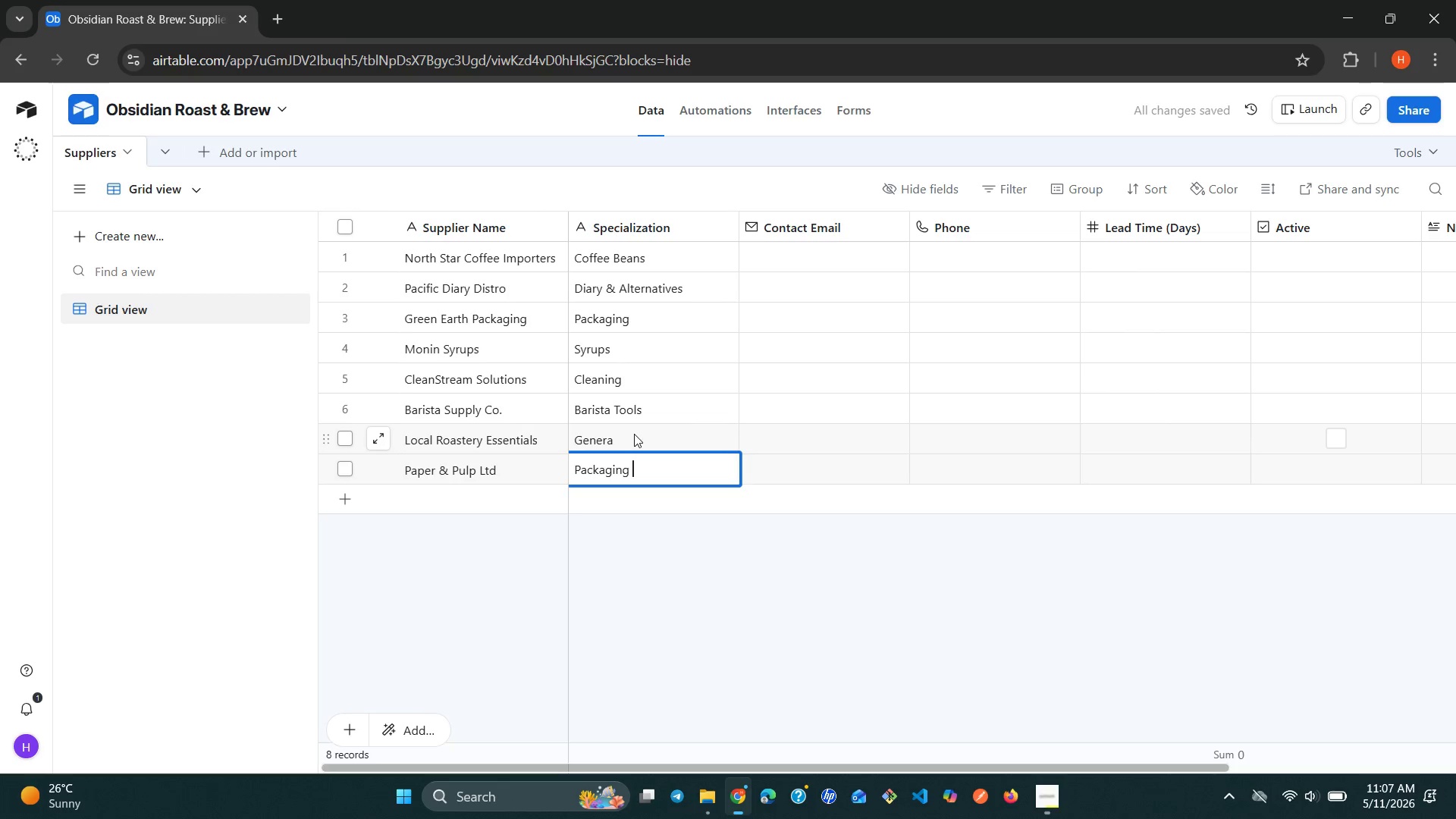 
wait(13.53)
 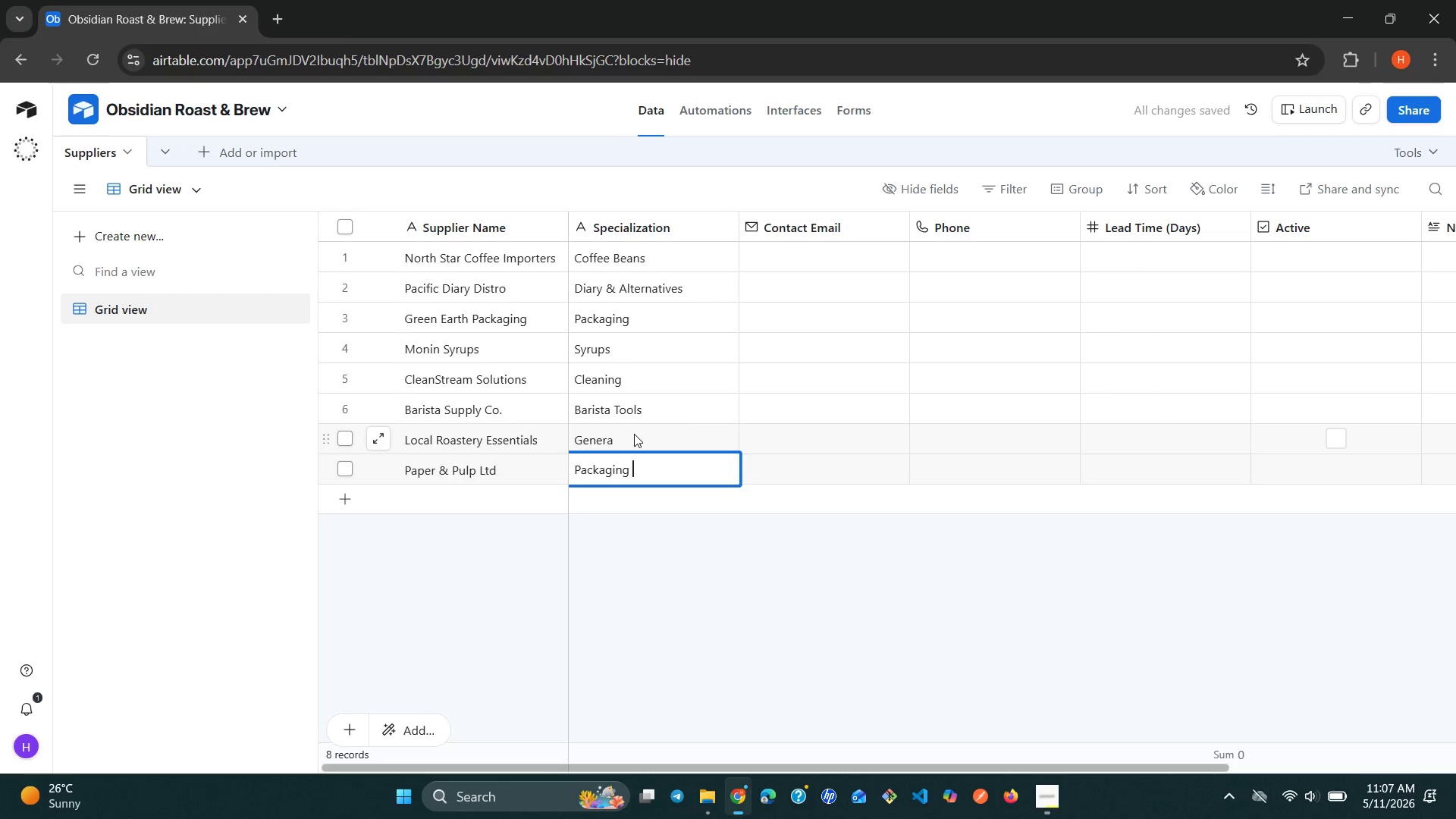 
left_click([1148, 253])
 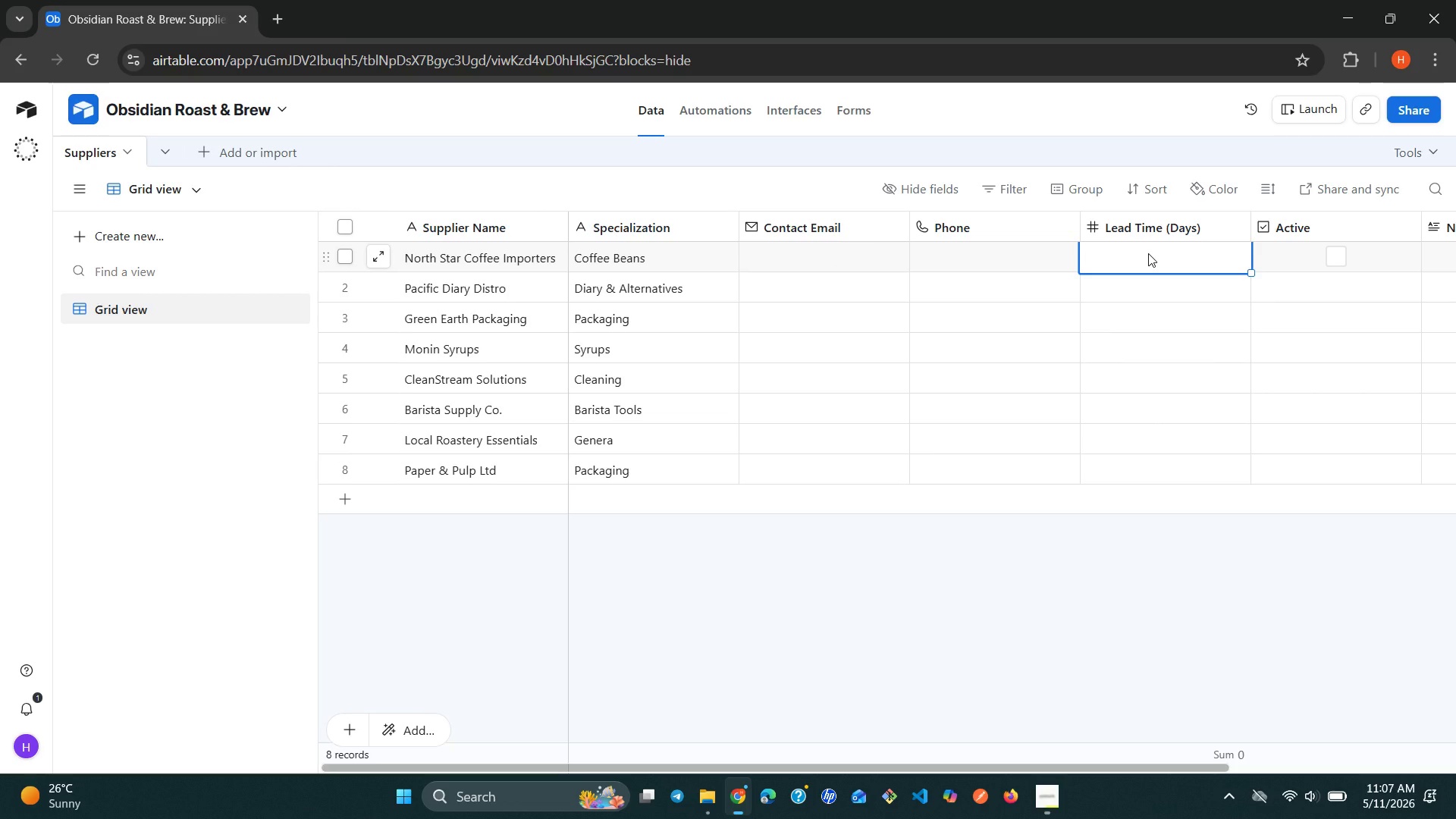 
key(7)
 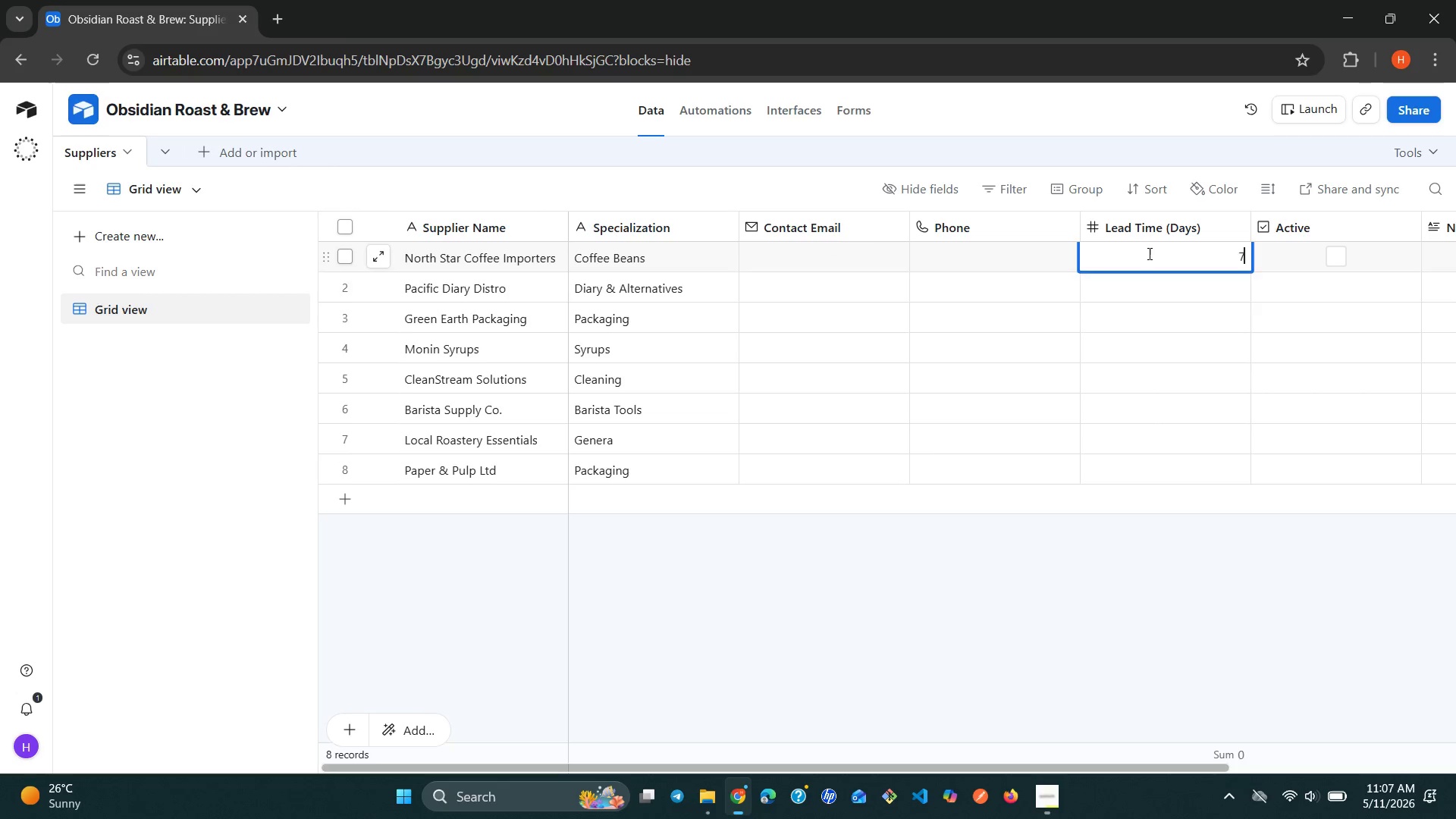 
key(Enter)
 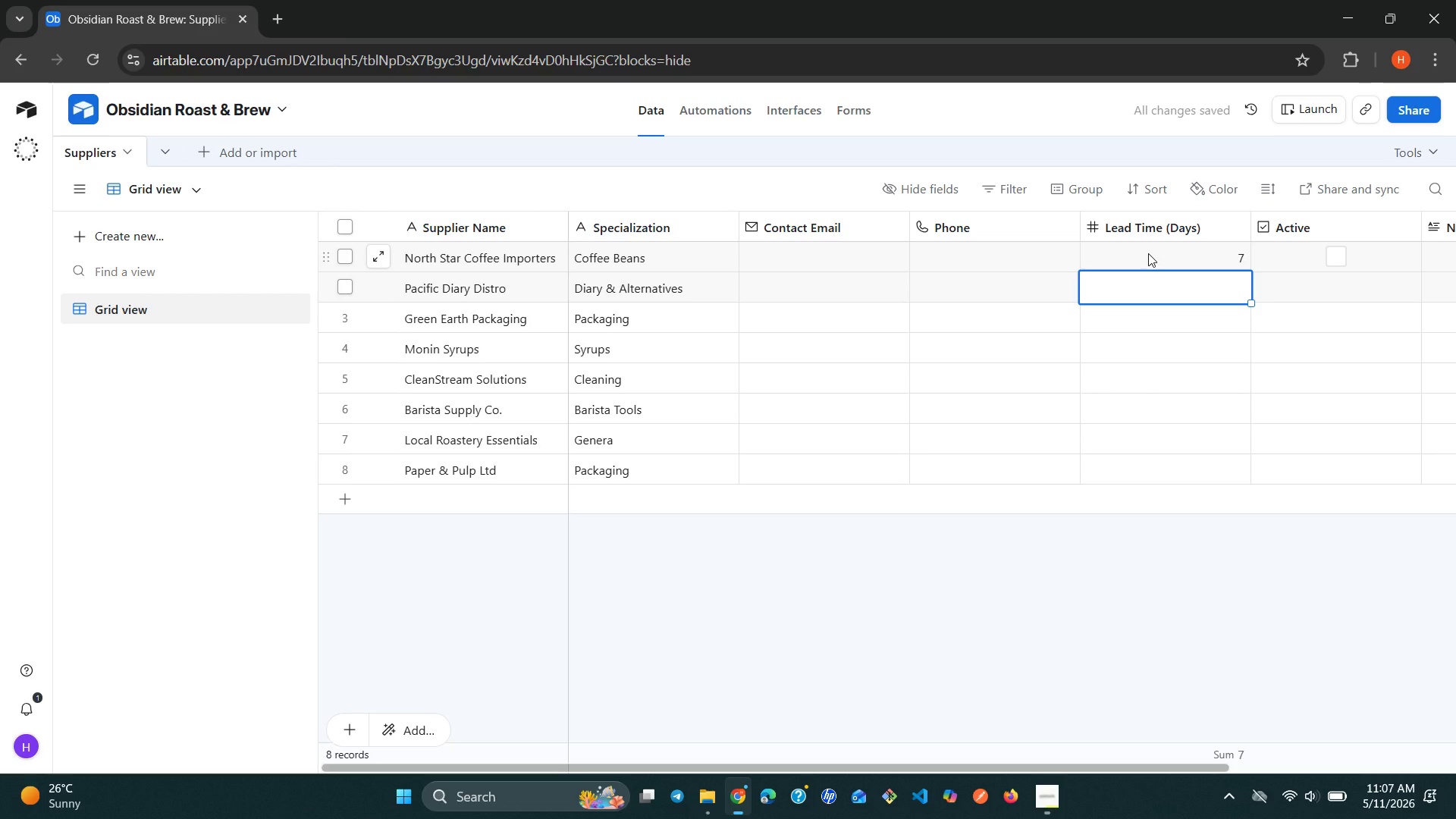 
key(5)
 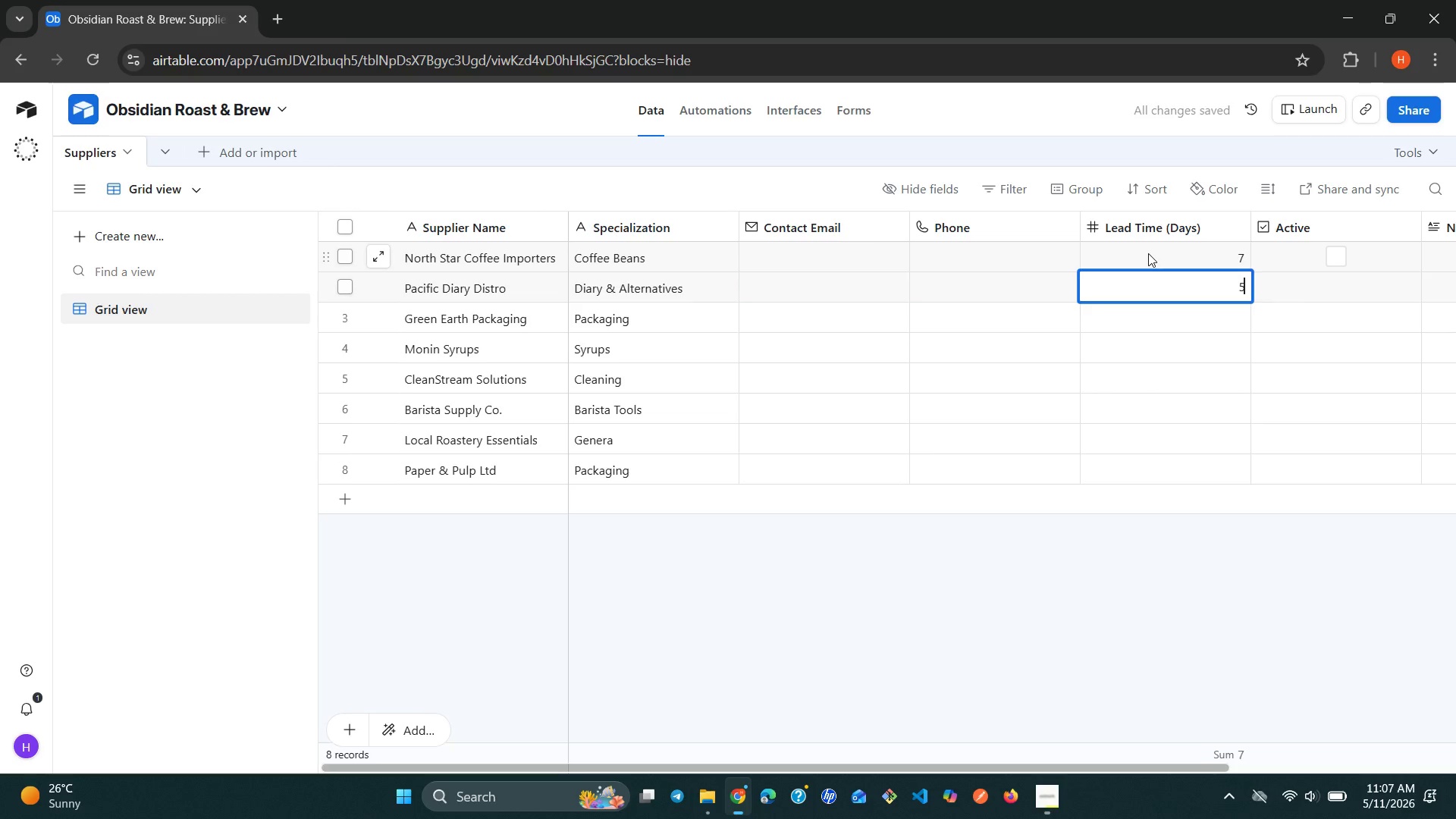 
key(Enter)
 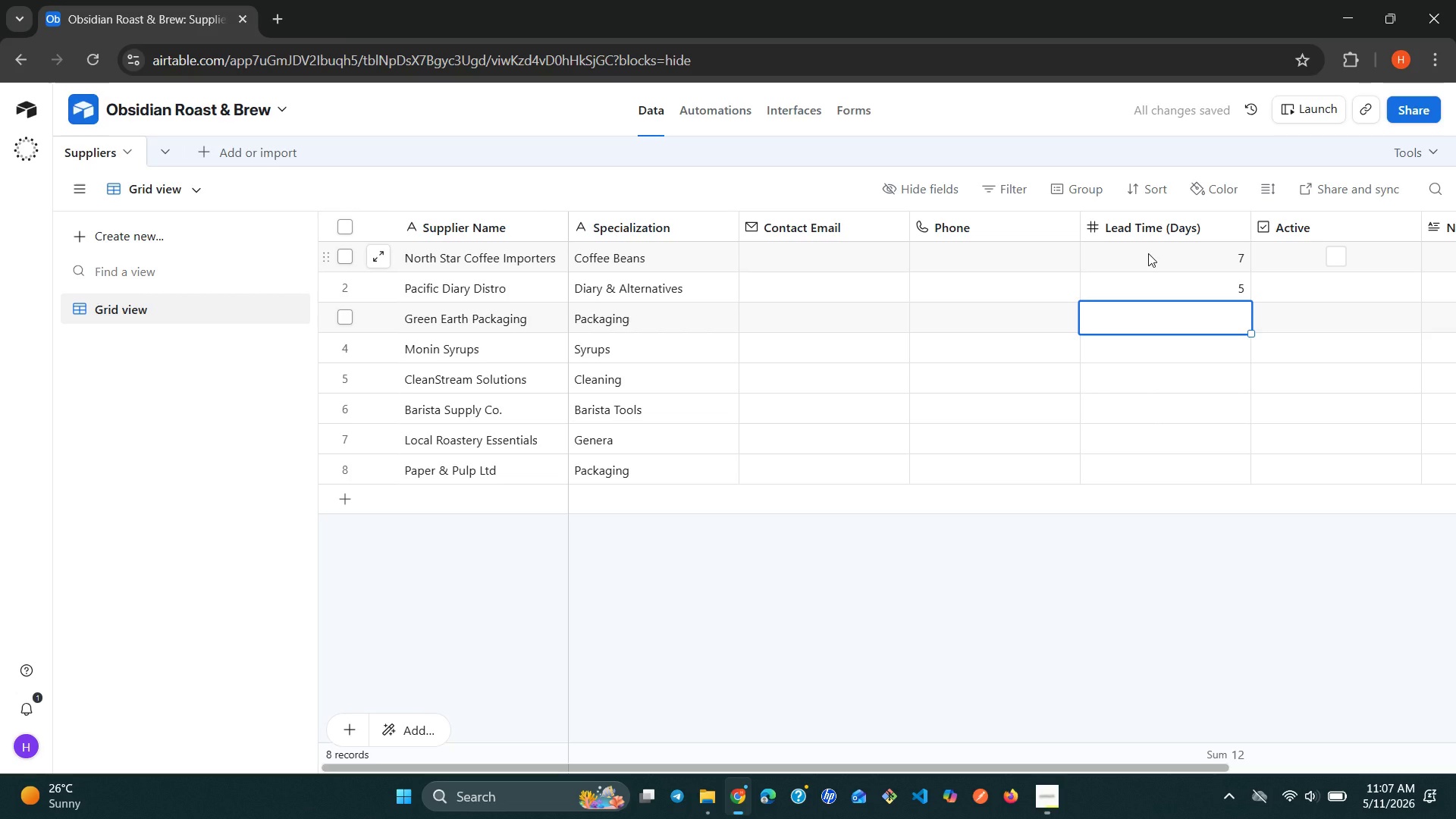 
key(ArrowUp)
 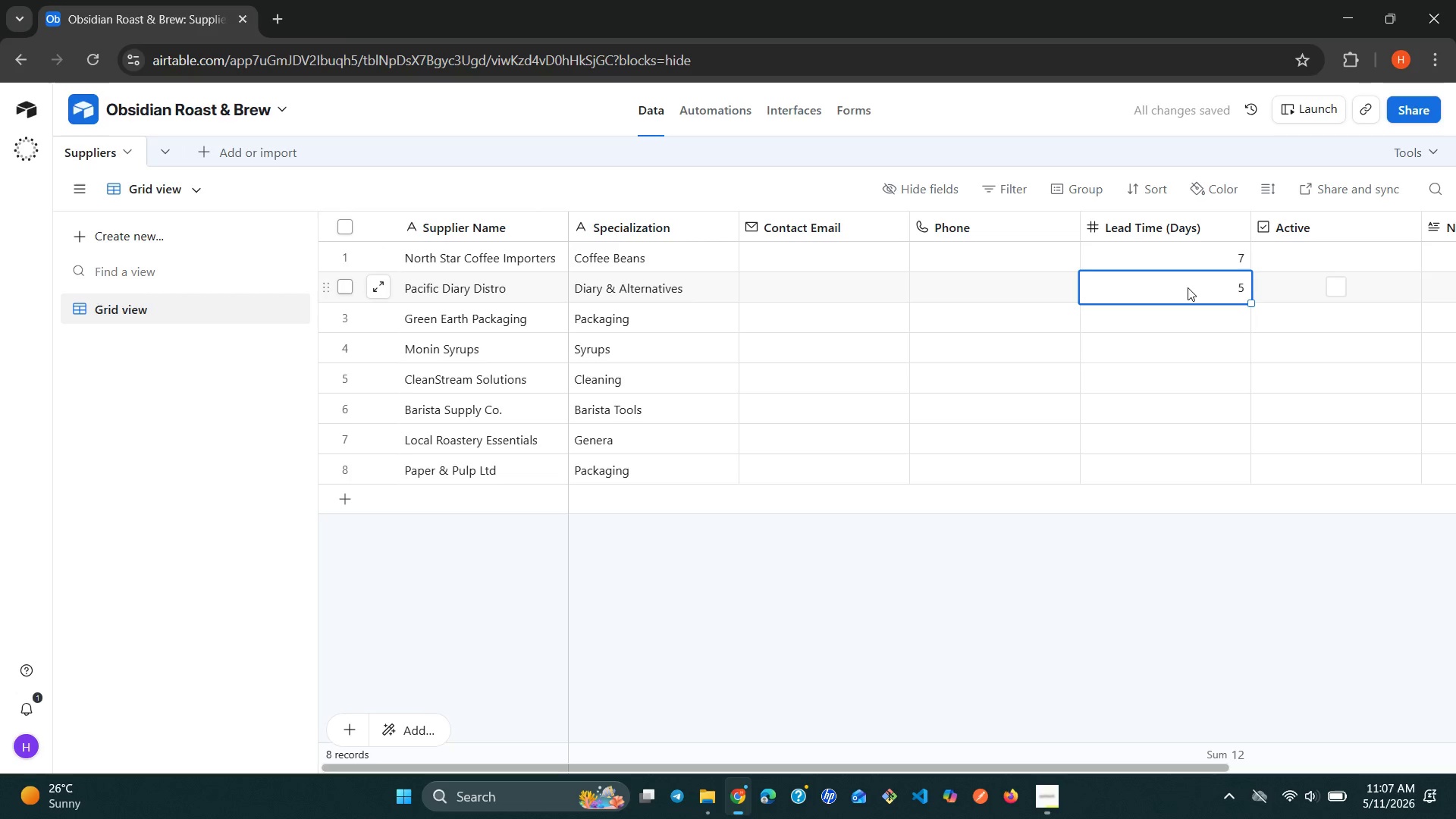 
double_click([1191, 281])
 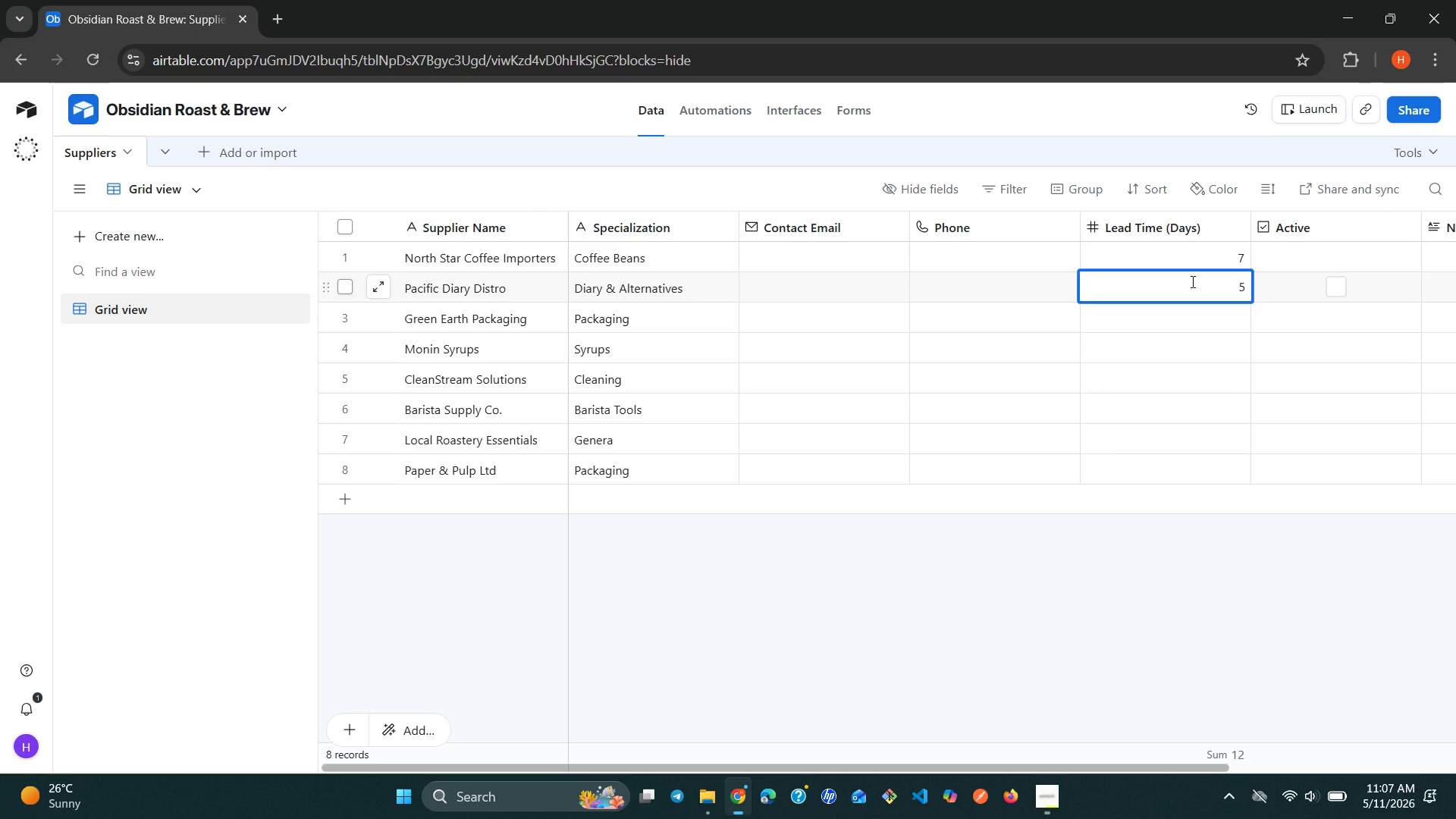 
key(Backspace)
 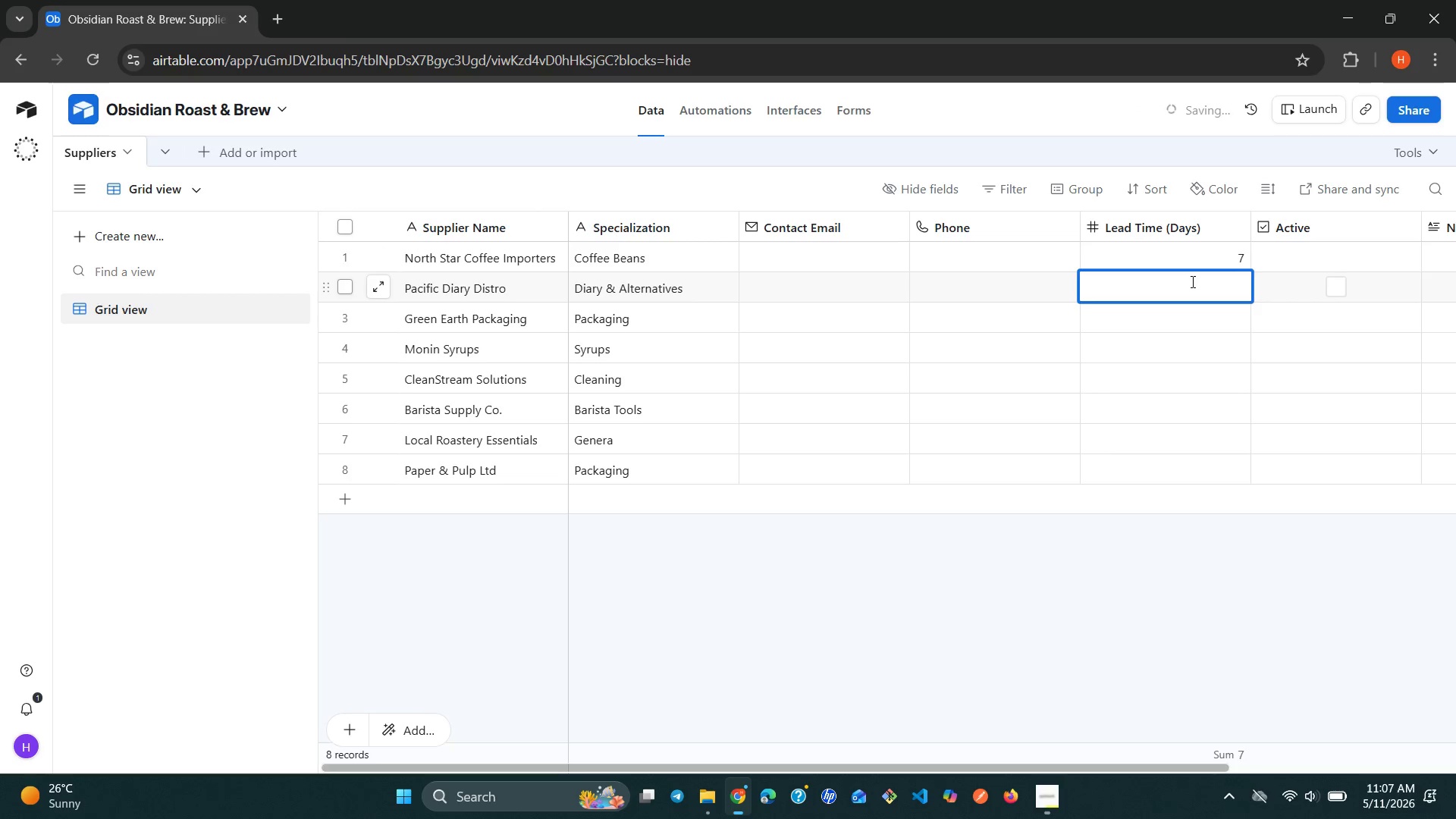 
key(3)
 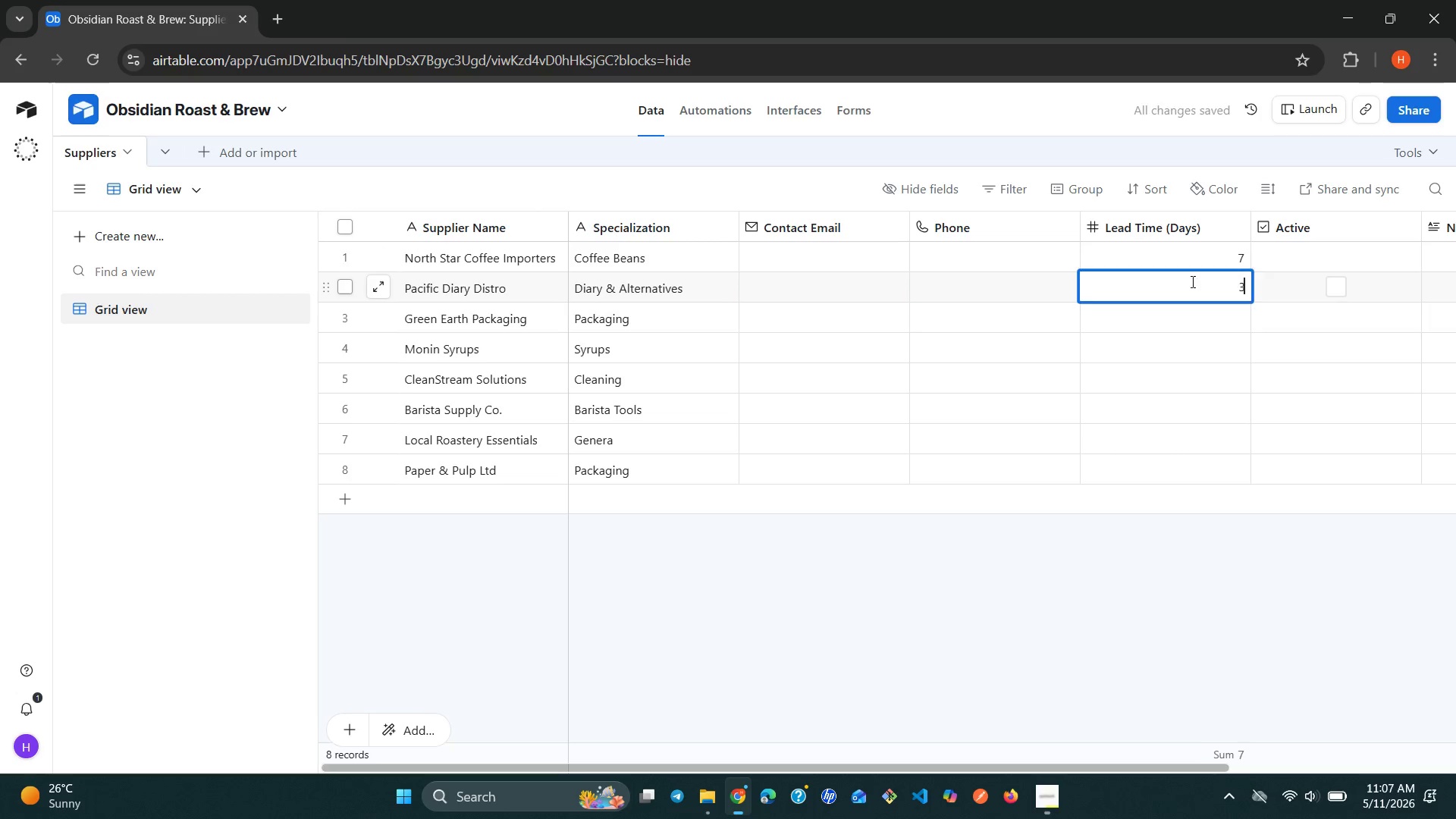 
key(Enter)
 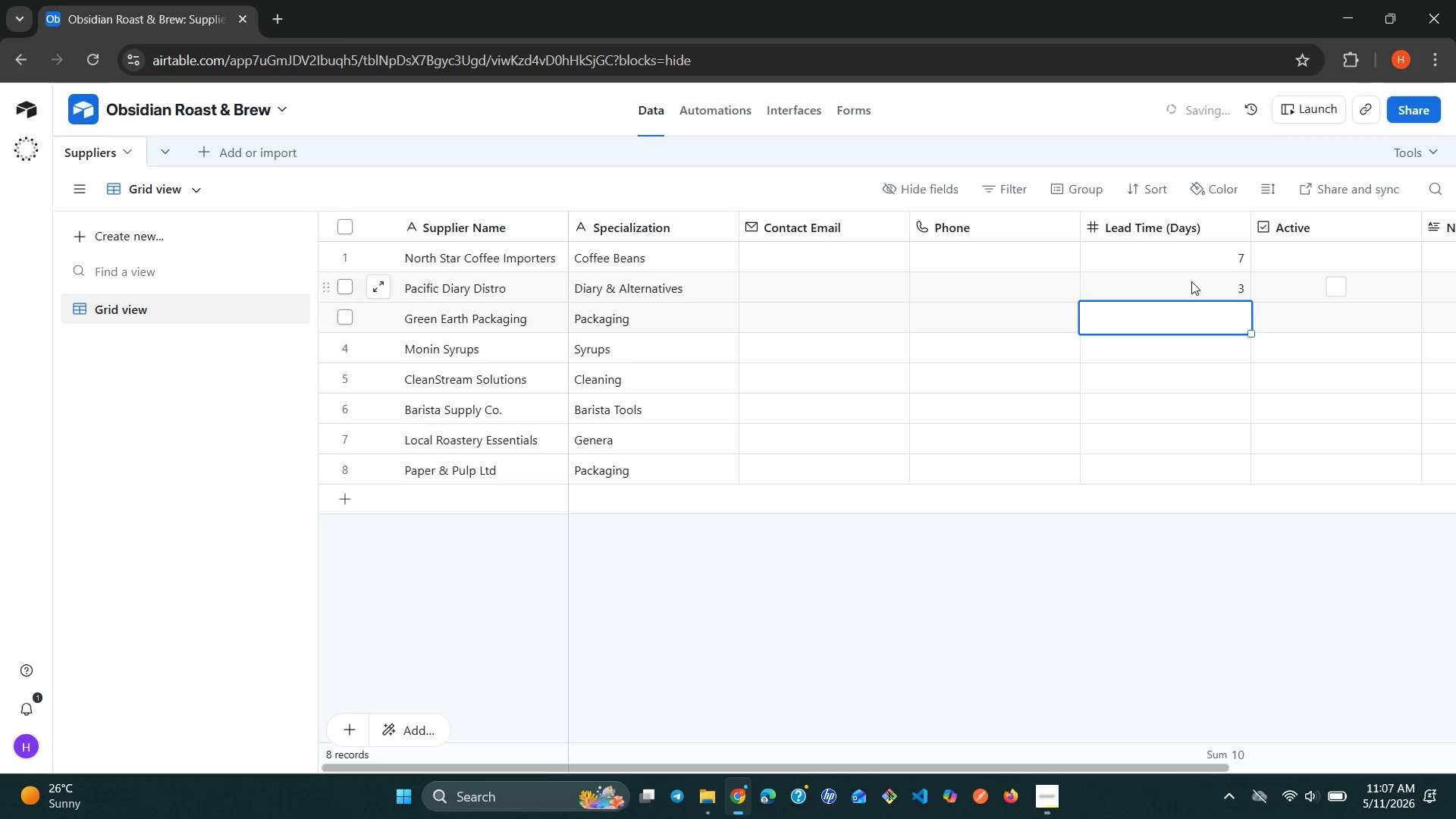 
key(5)
 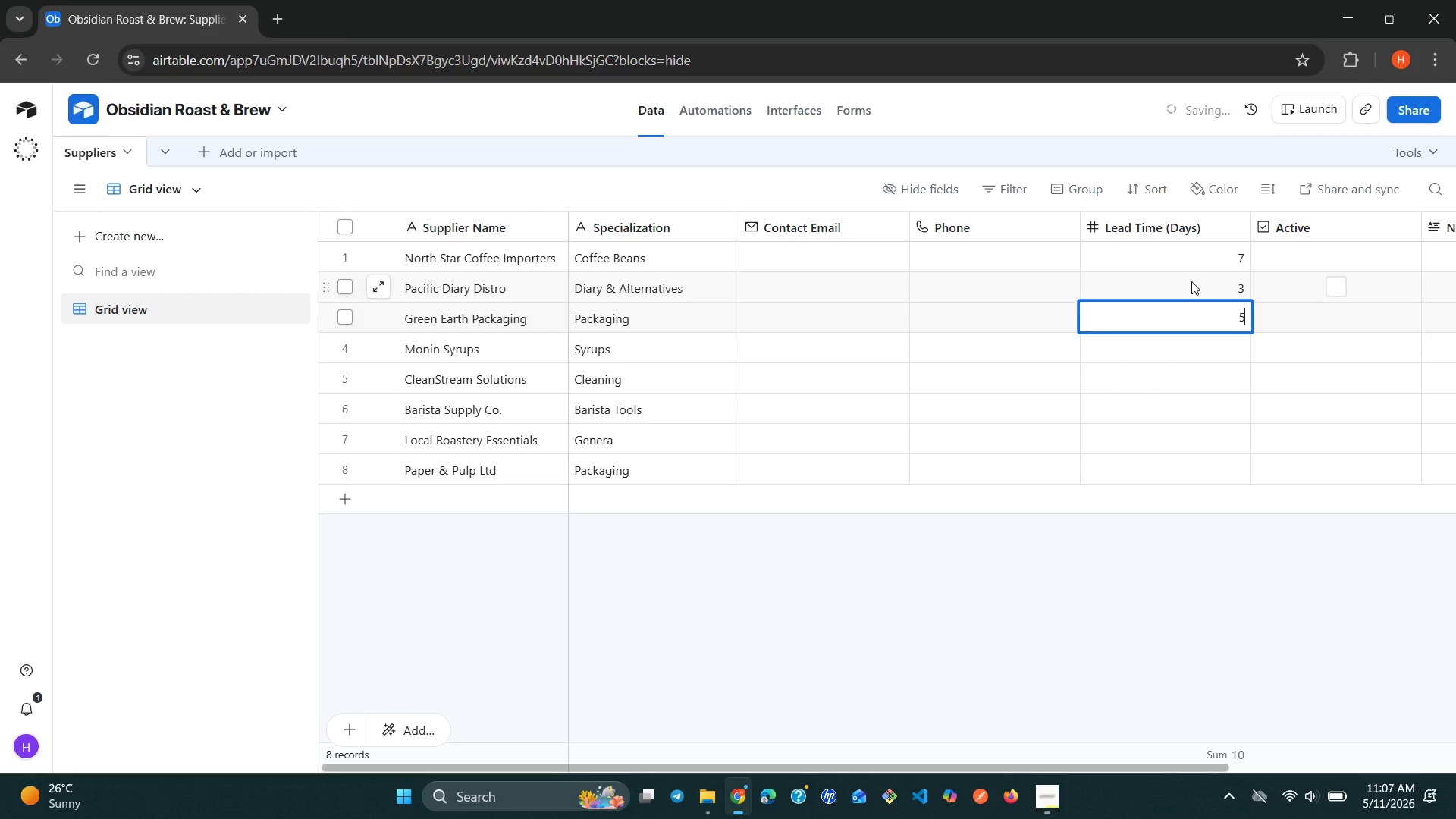 
key(Enter)
 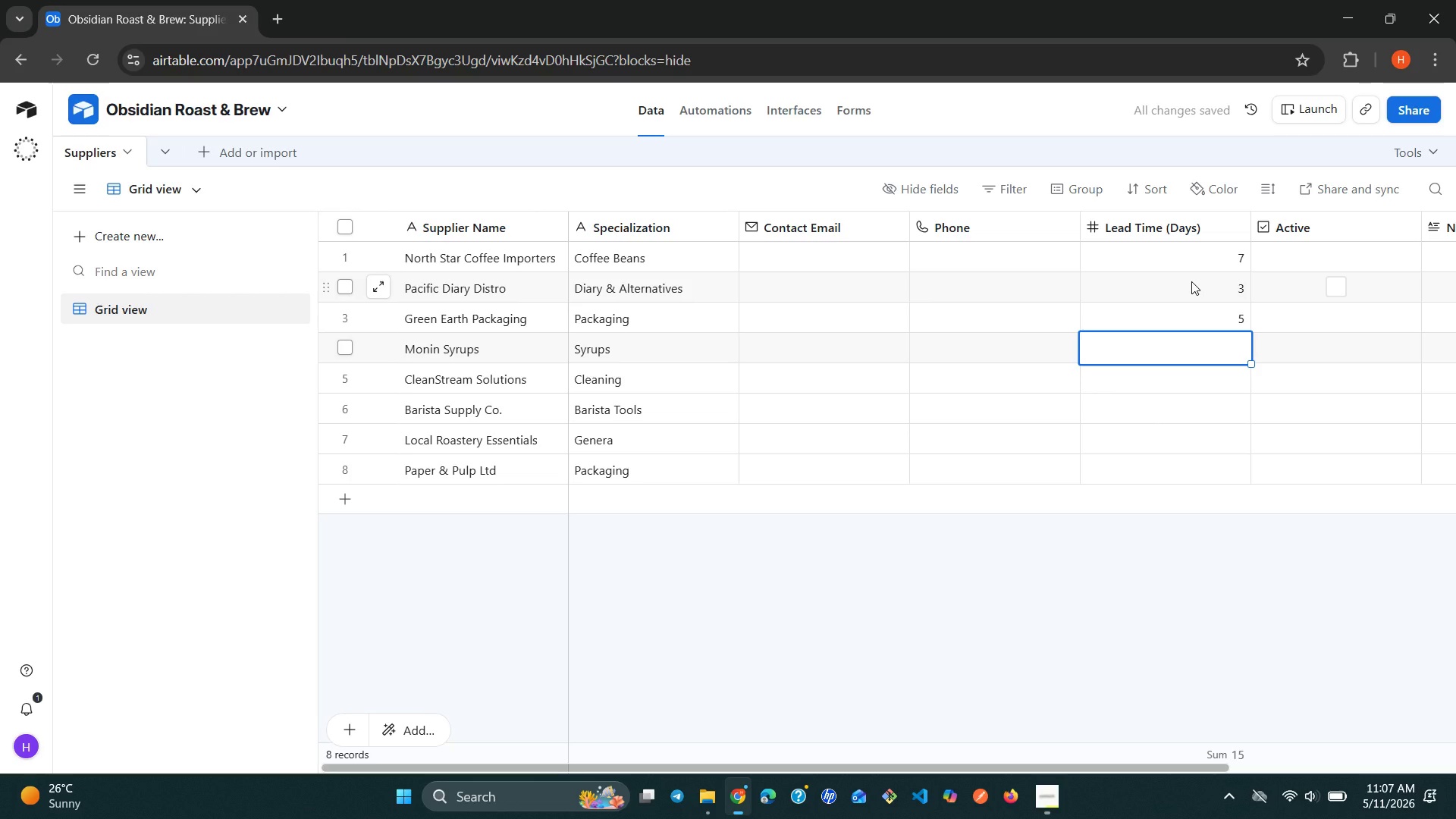 
key(4)
 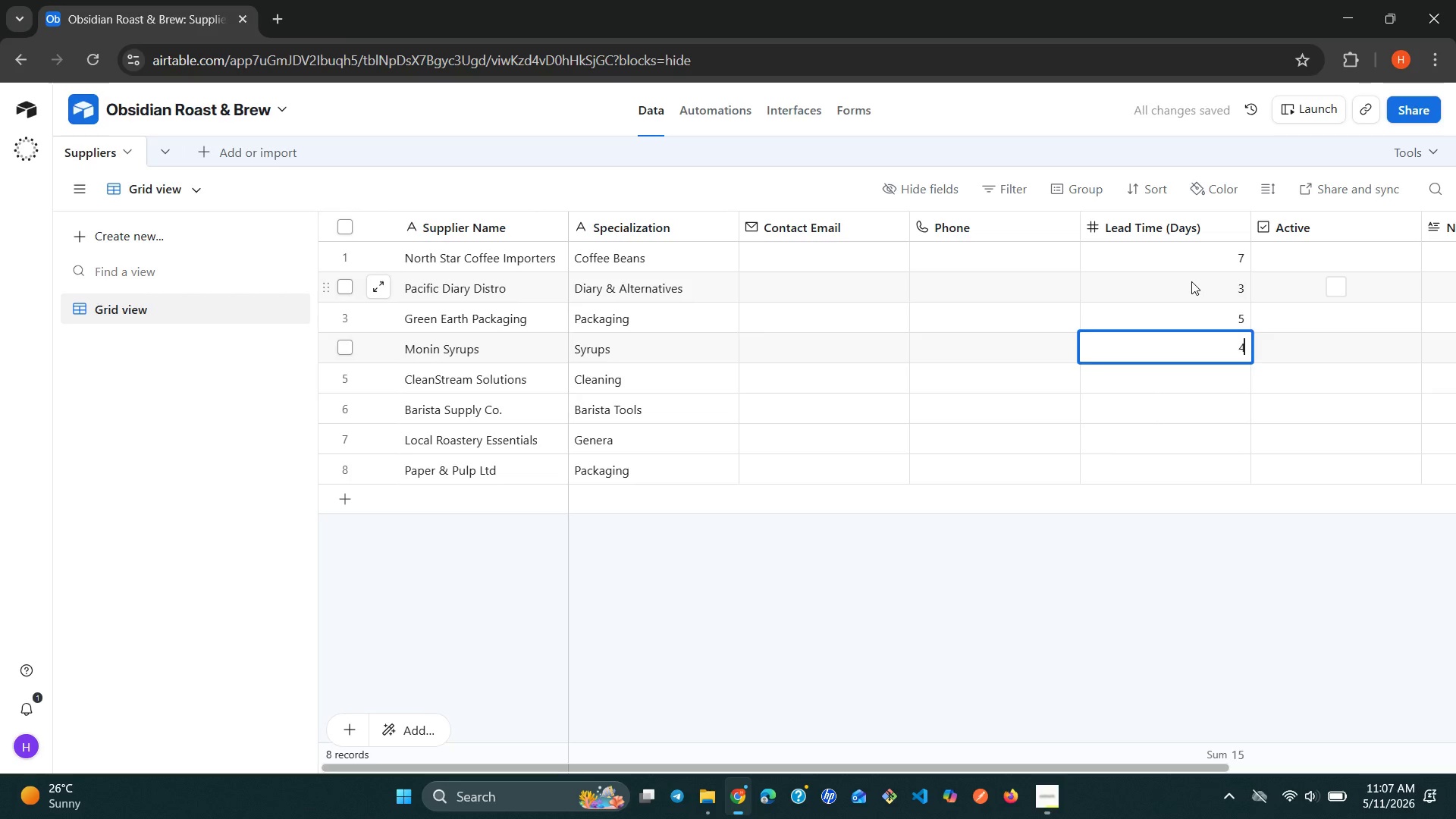 
key(Enter)
 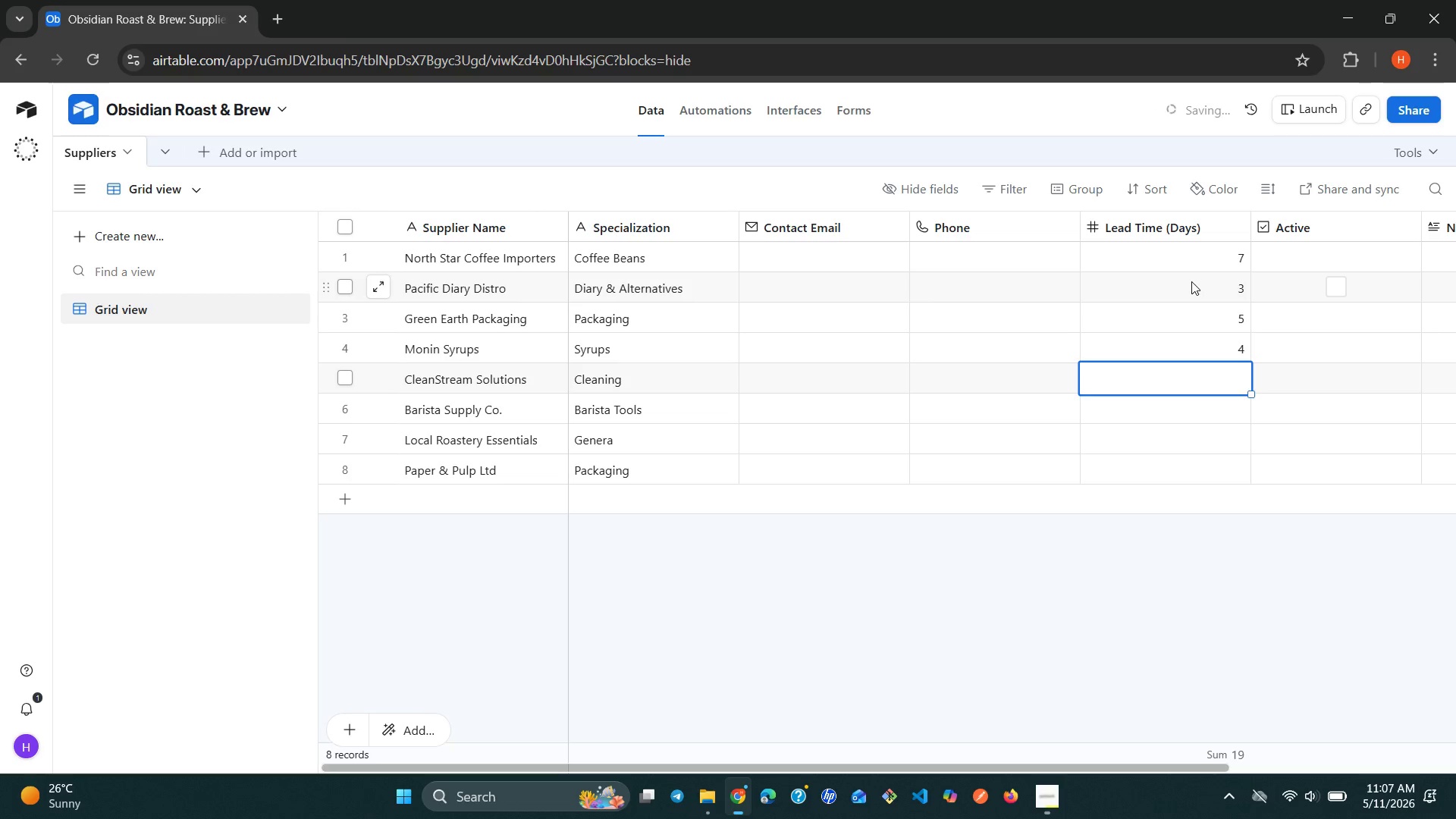 
key(3)
 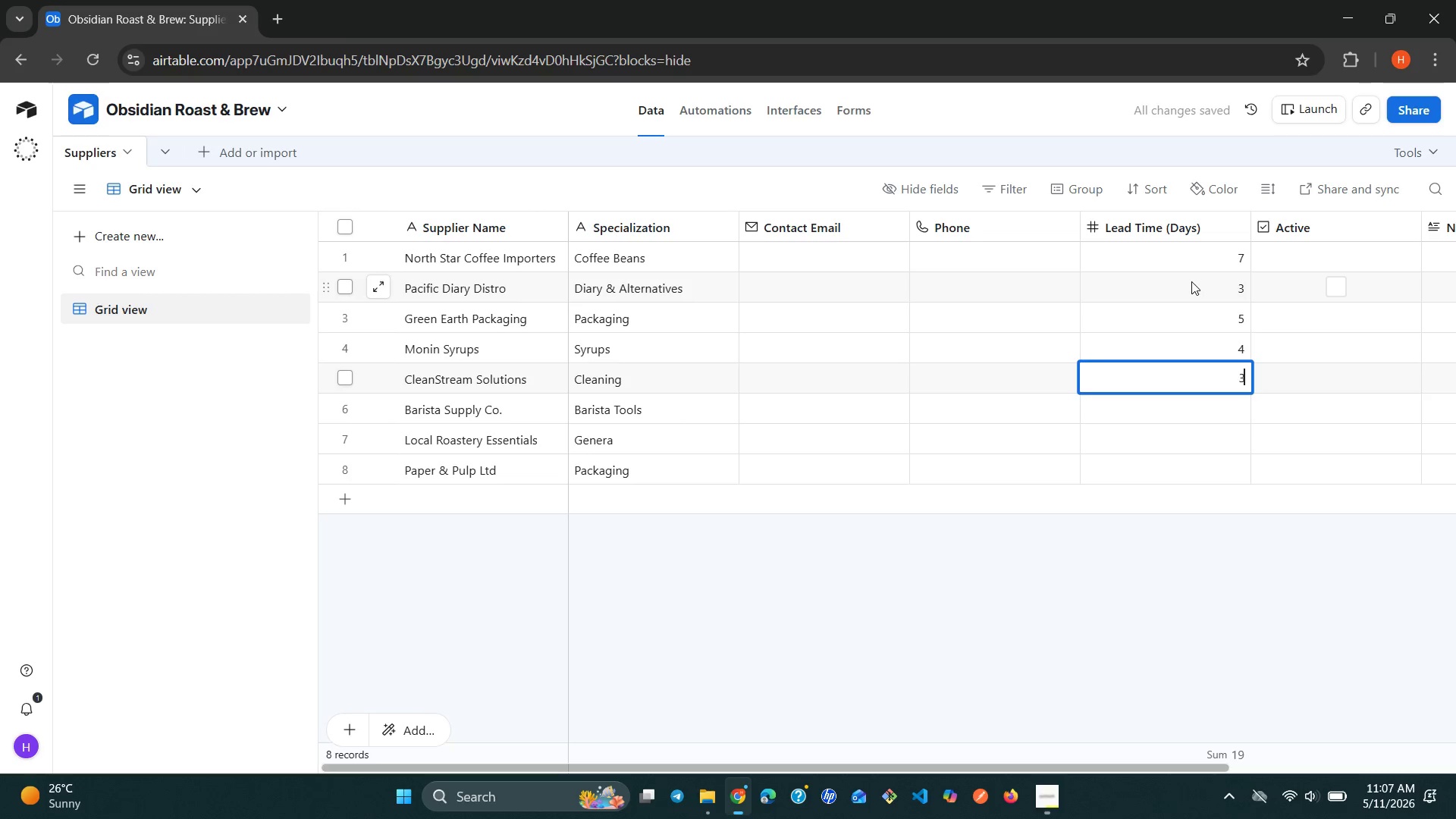 
key(Enter)
 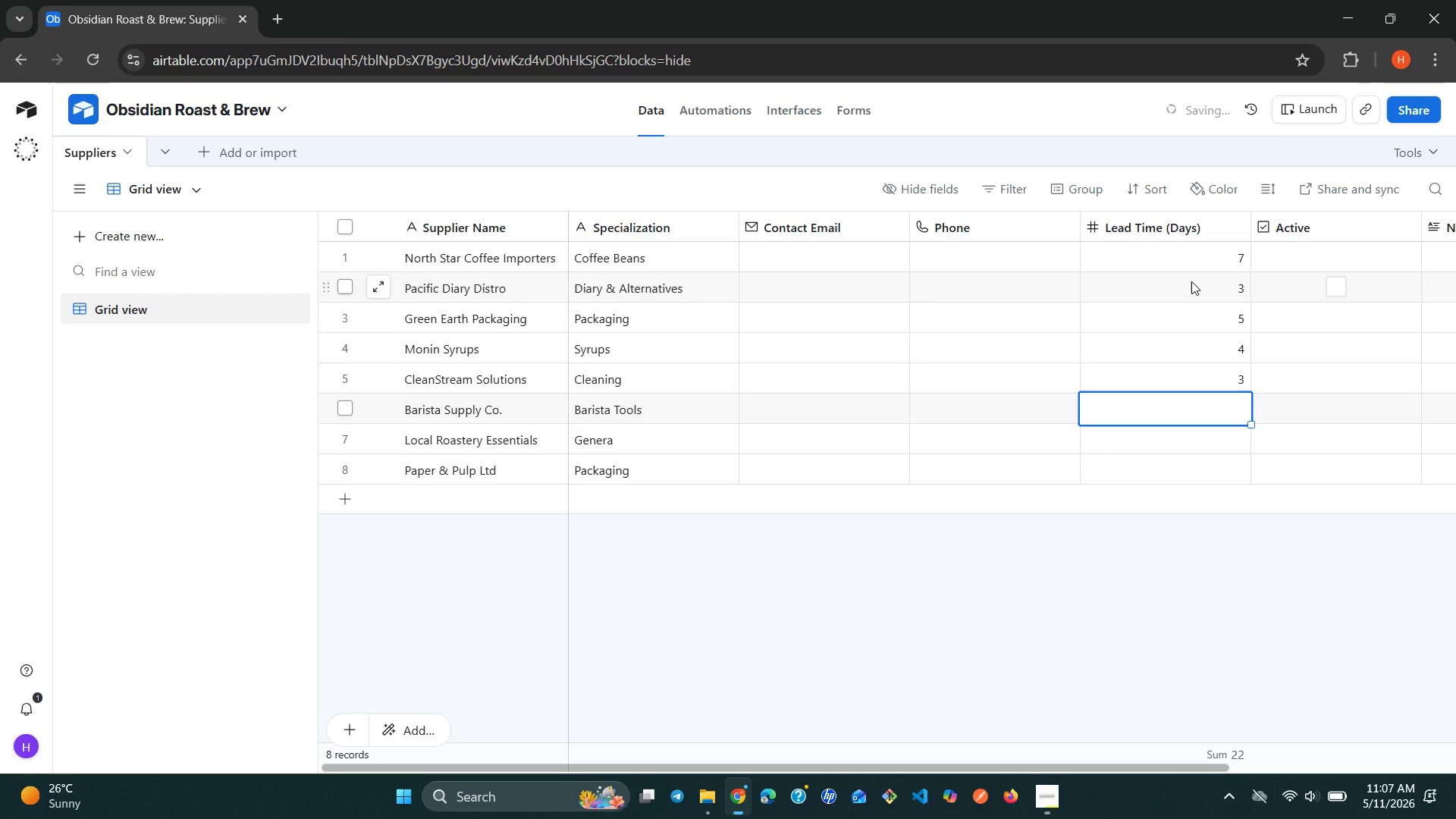 
key(5)
 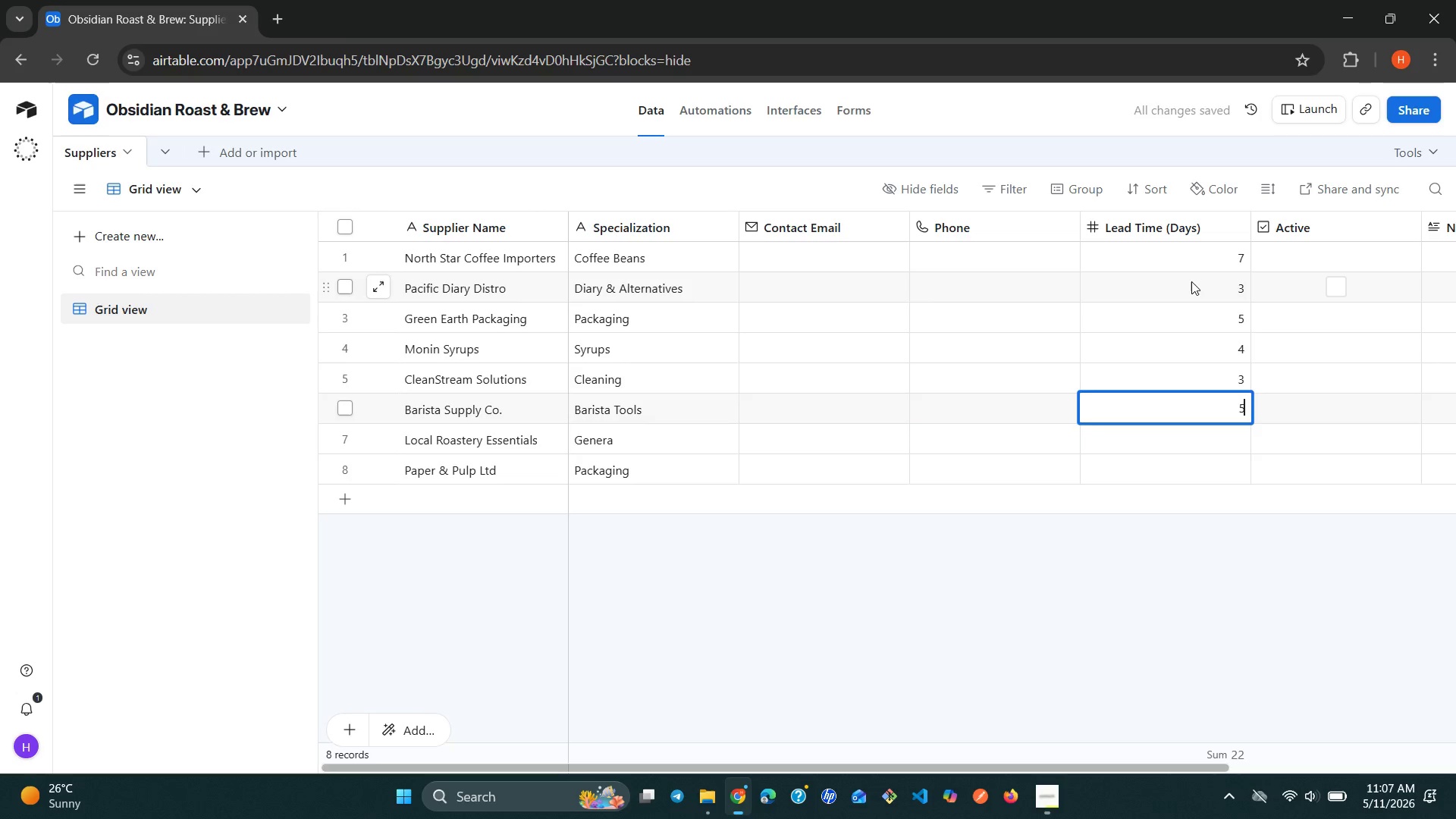 
key(Enter)
 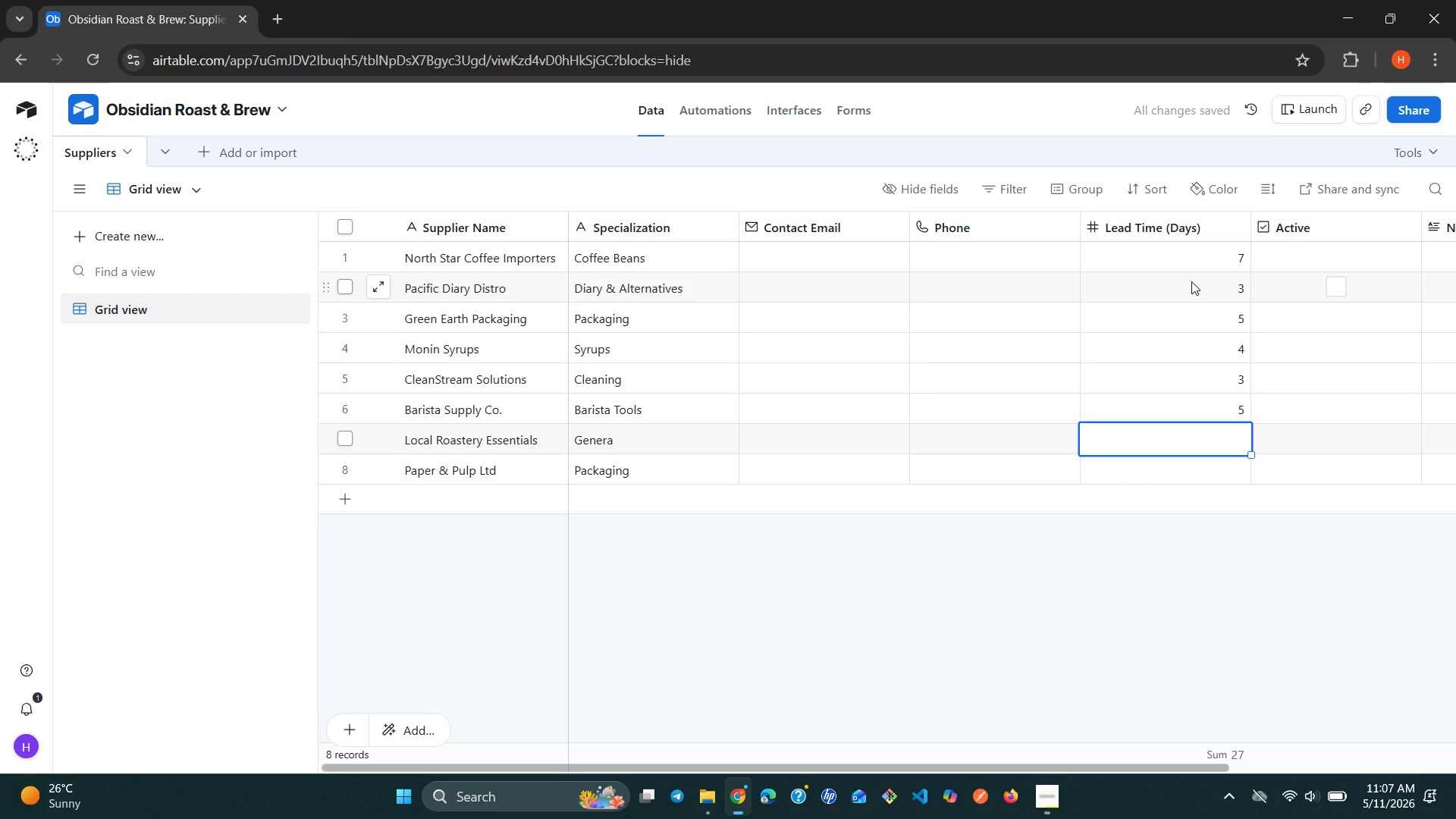 
key(2)
 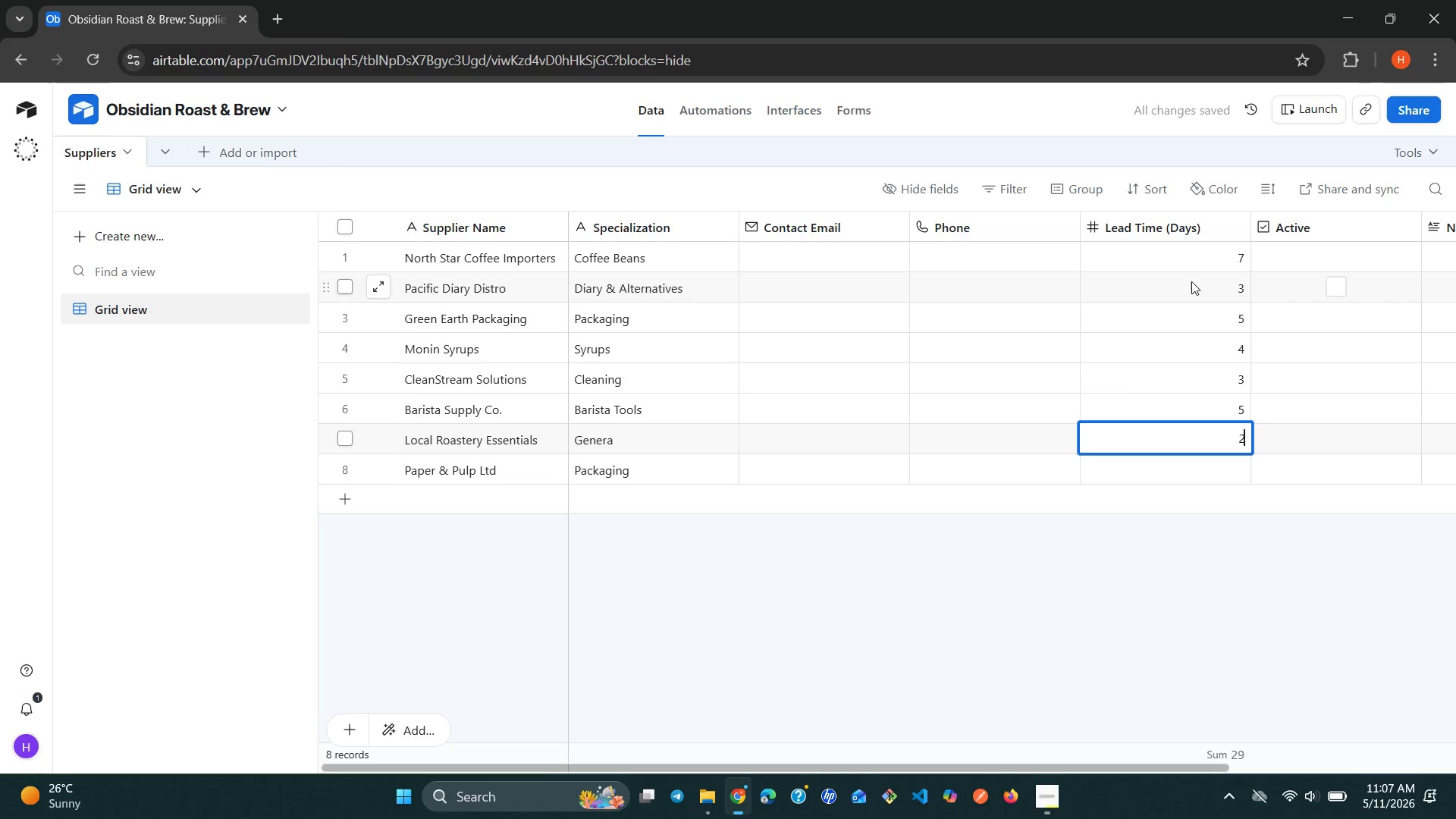 
key(Enter)
 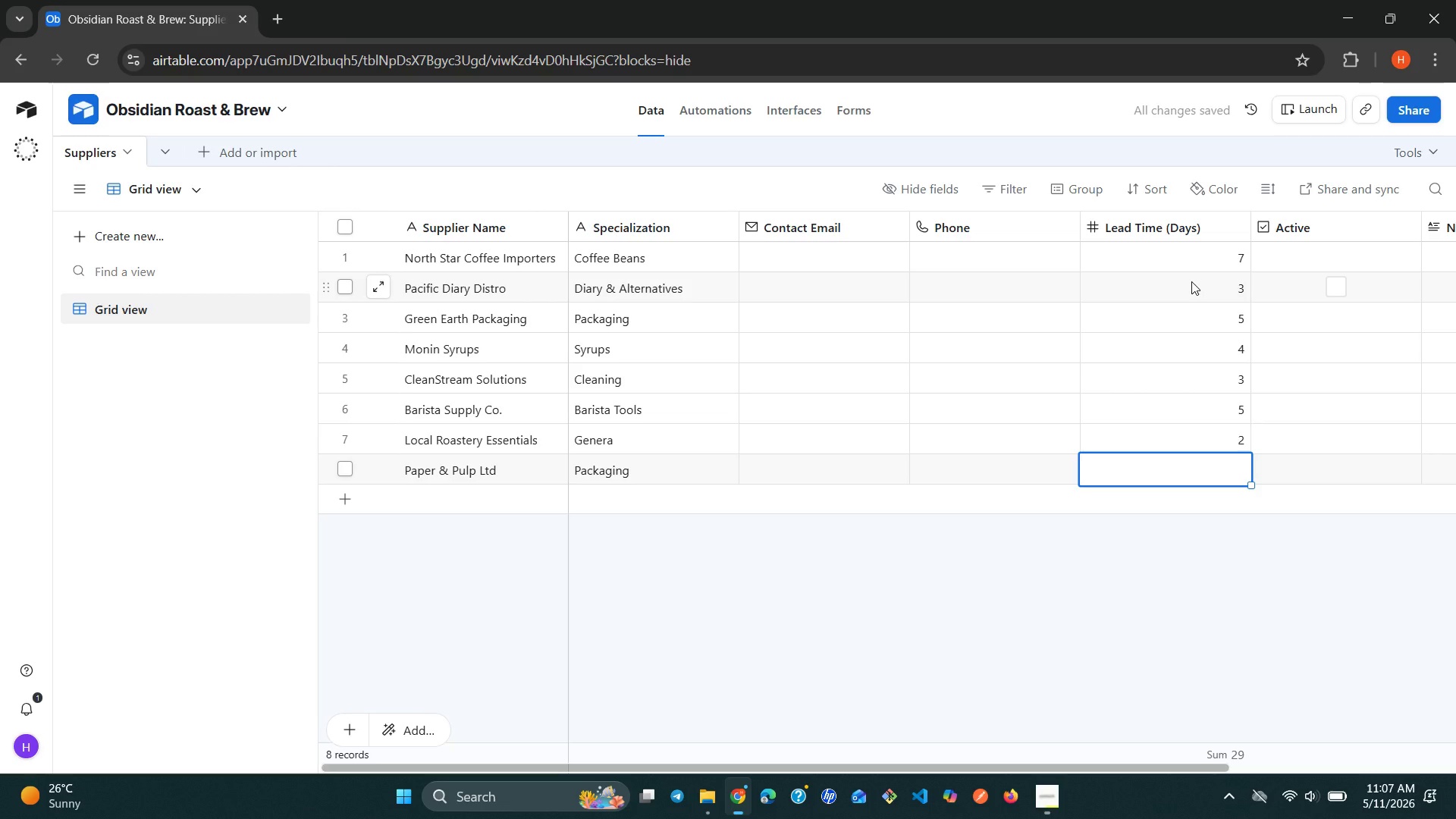 
key(6)
 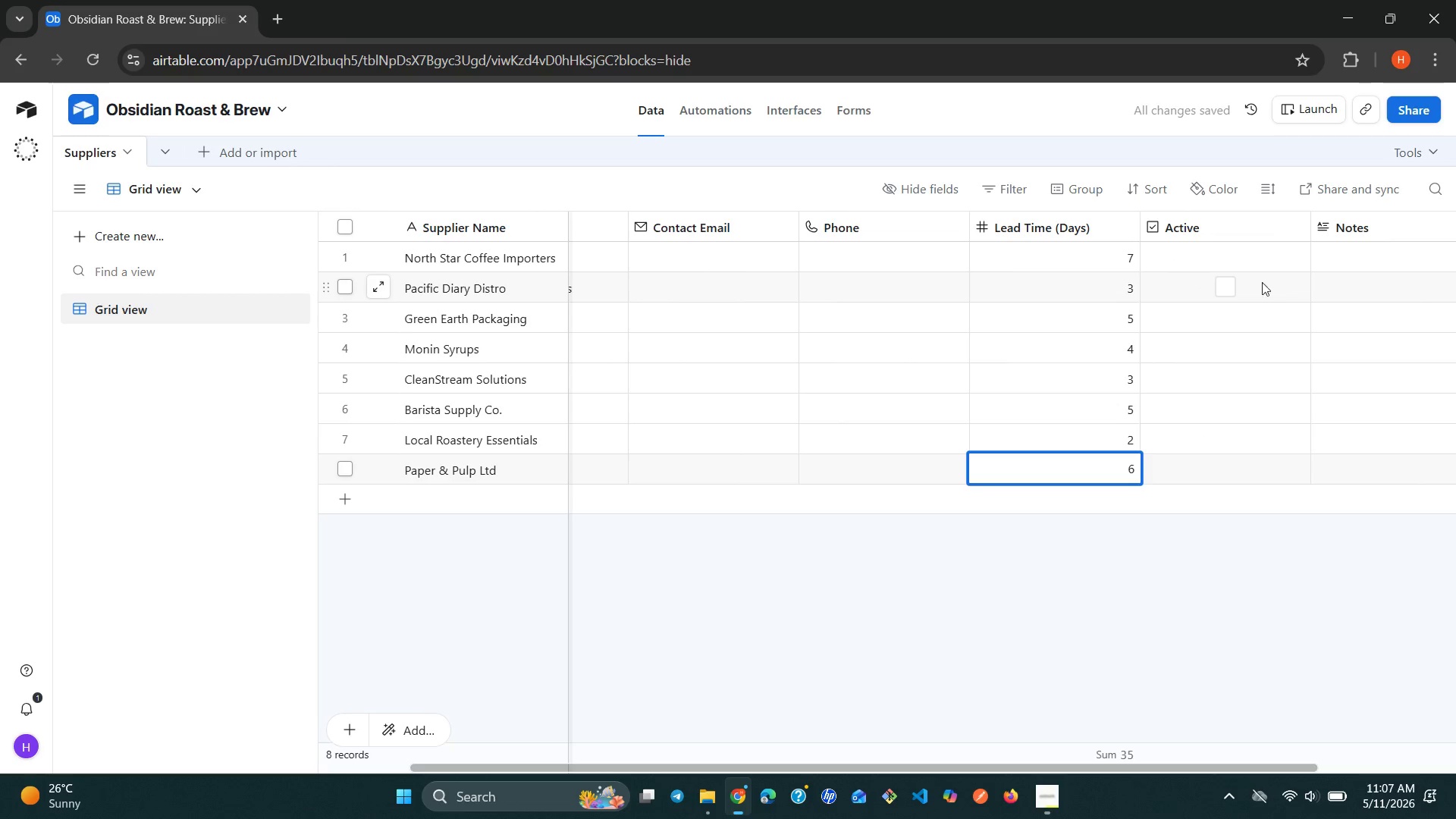 
left_click([1220, 261])
 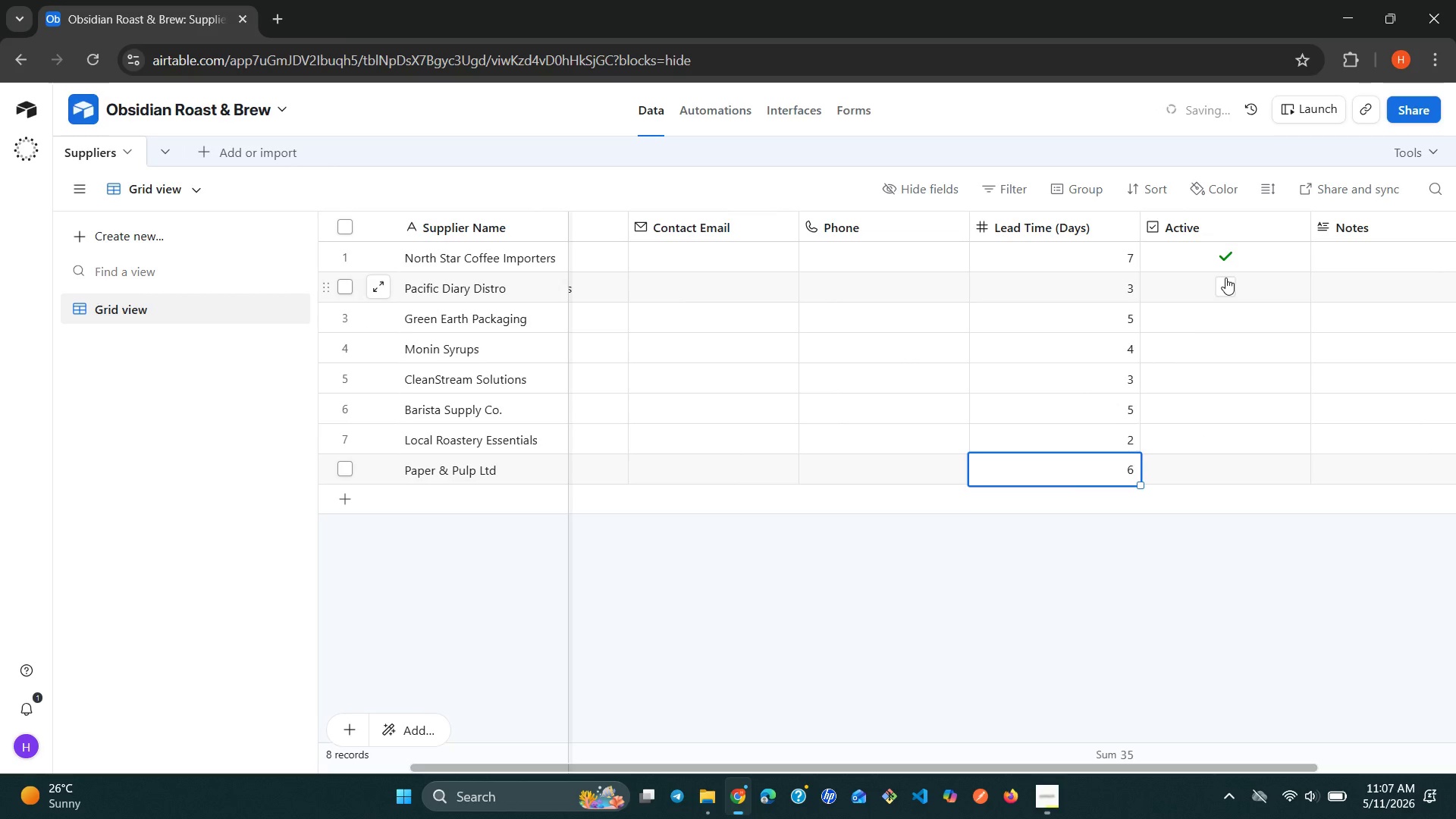 
left_click([1227, 280])
 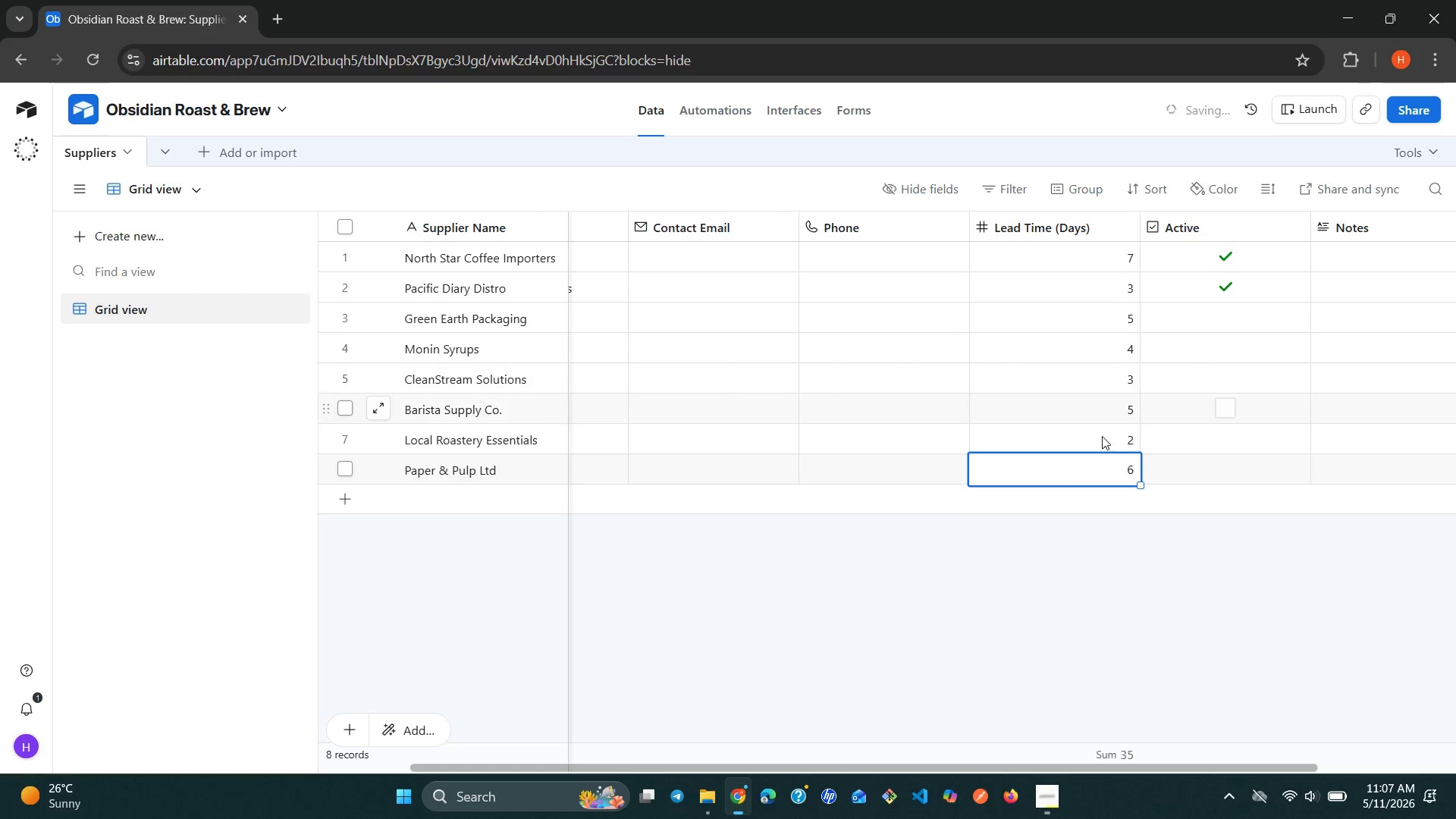 
left_click([1090, 444])
 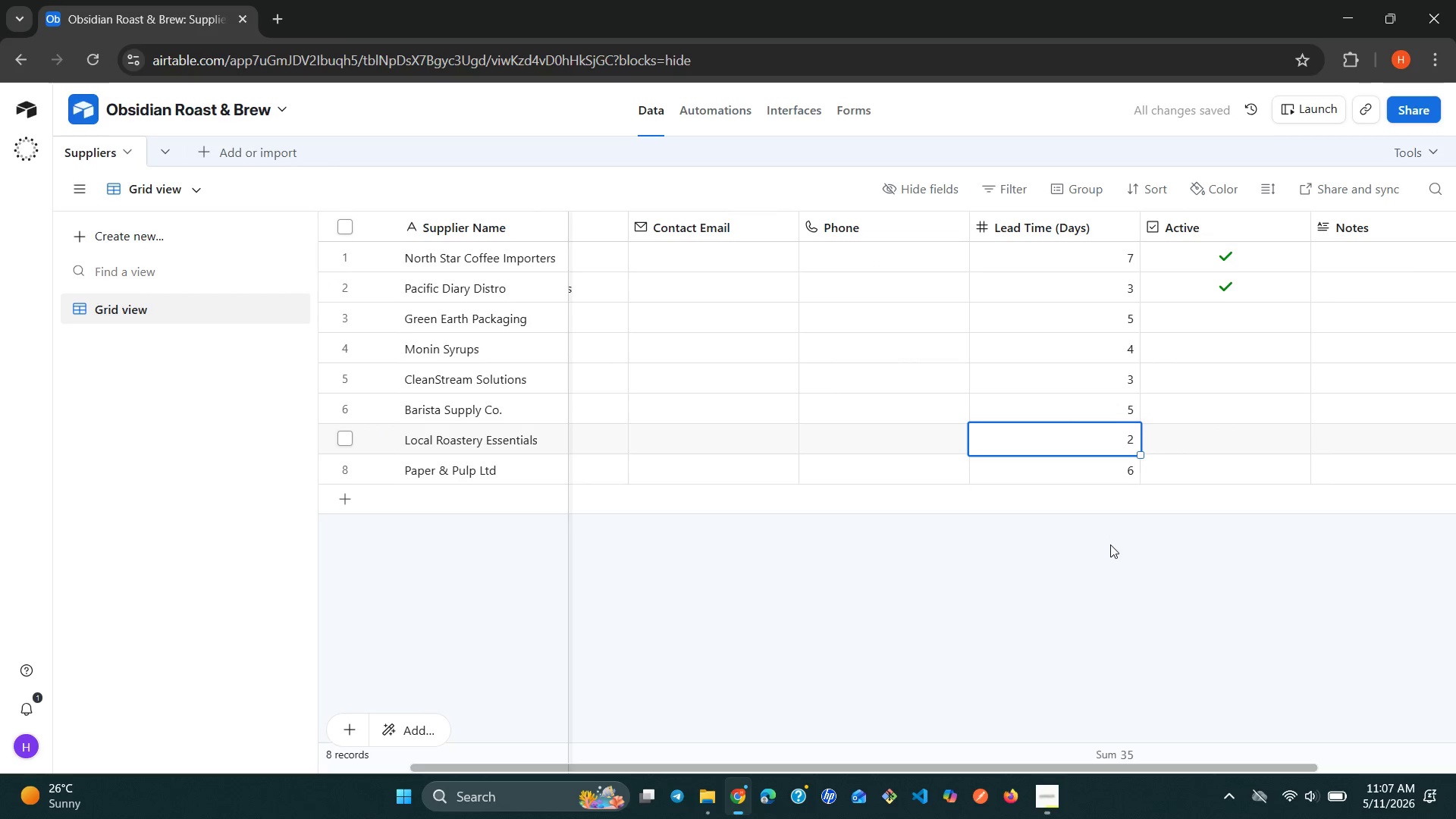 
left_click([1110, 544])
 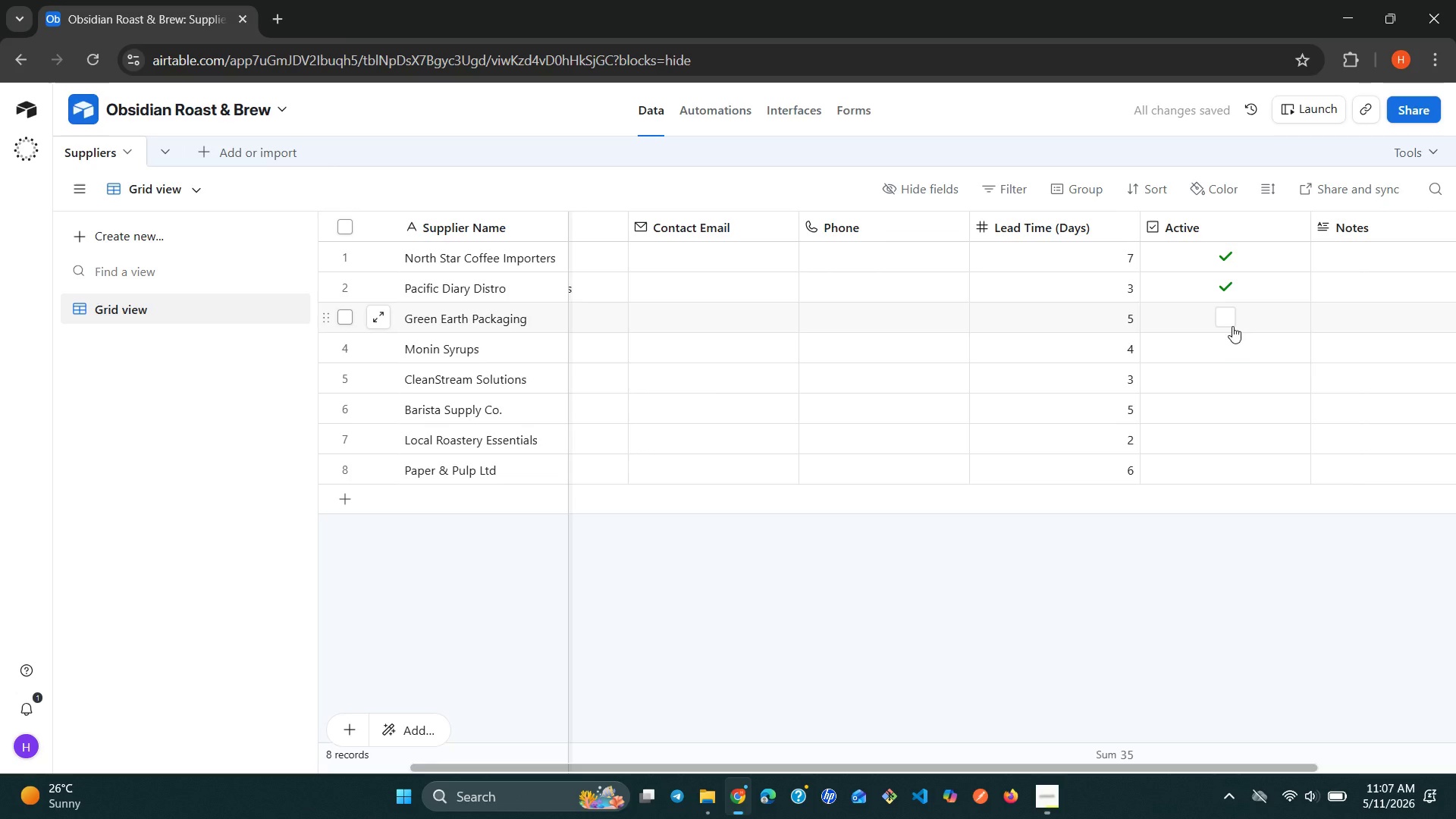 
left_click([1232, 325])
 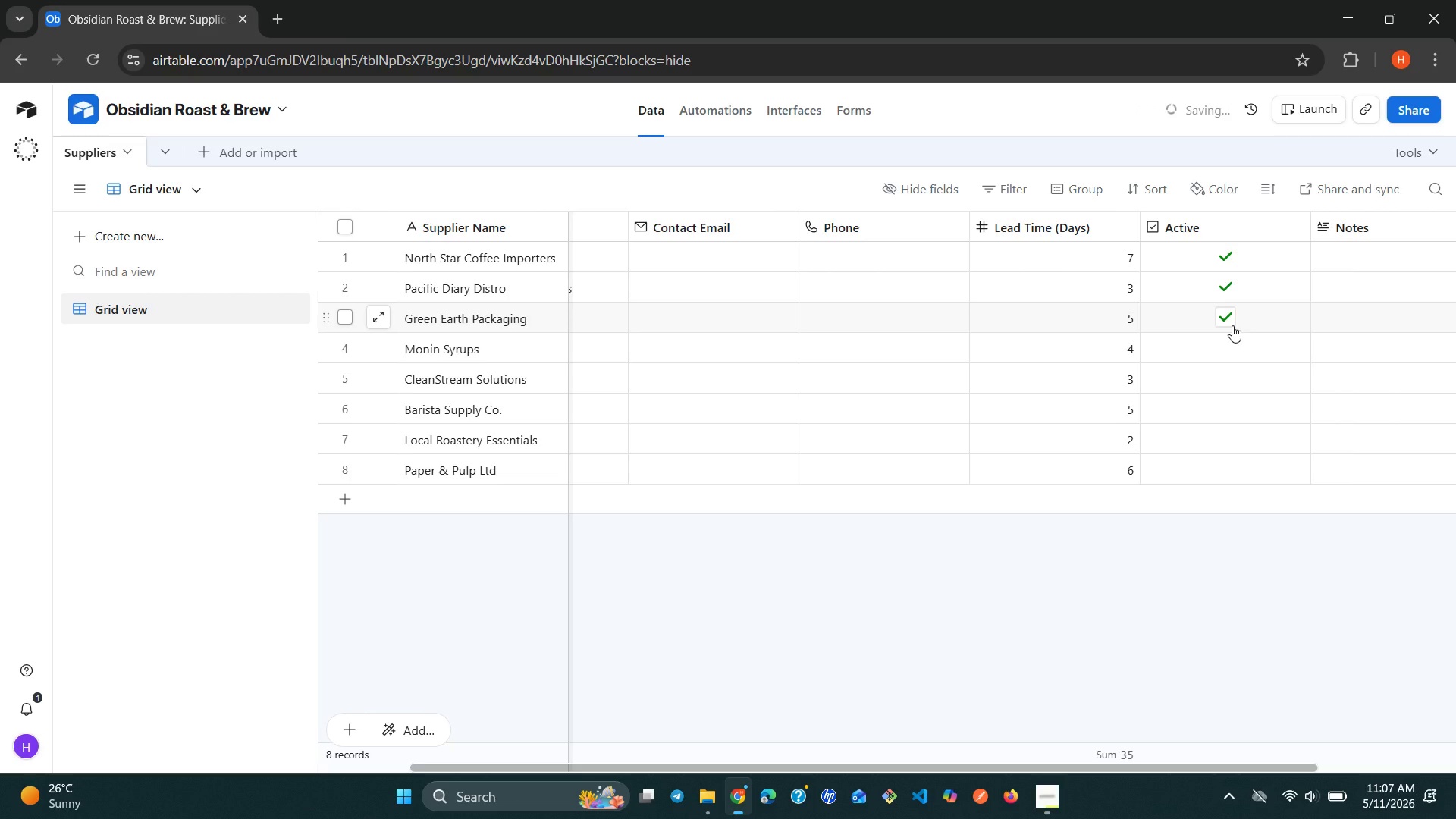 
left_click([1230, 347])
 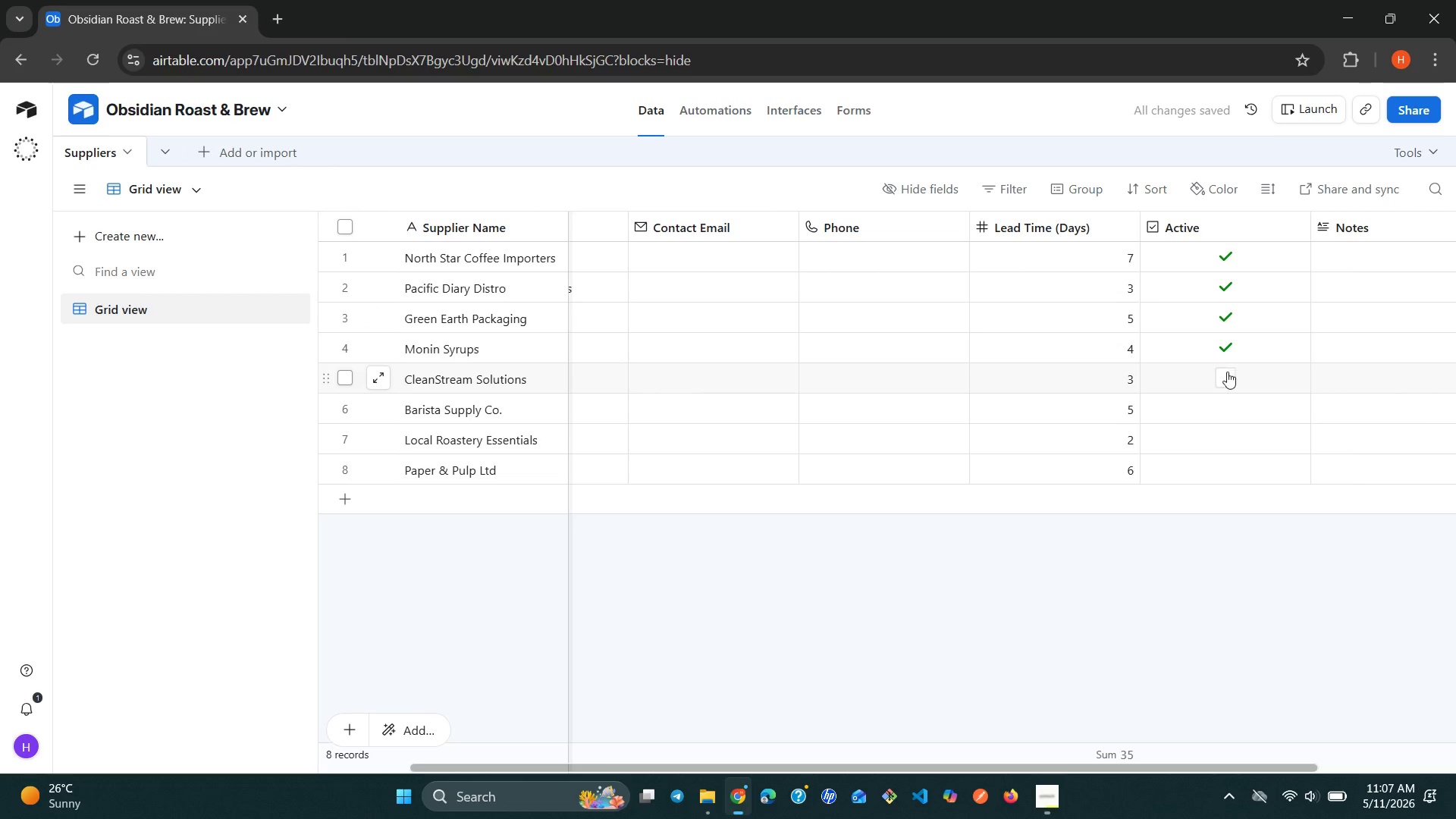 
left_click([1225, 374])
 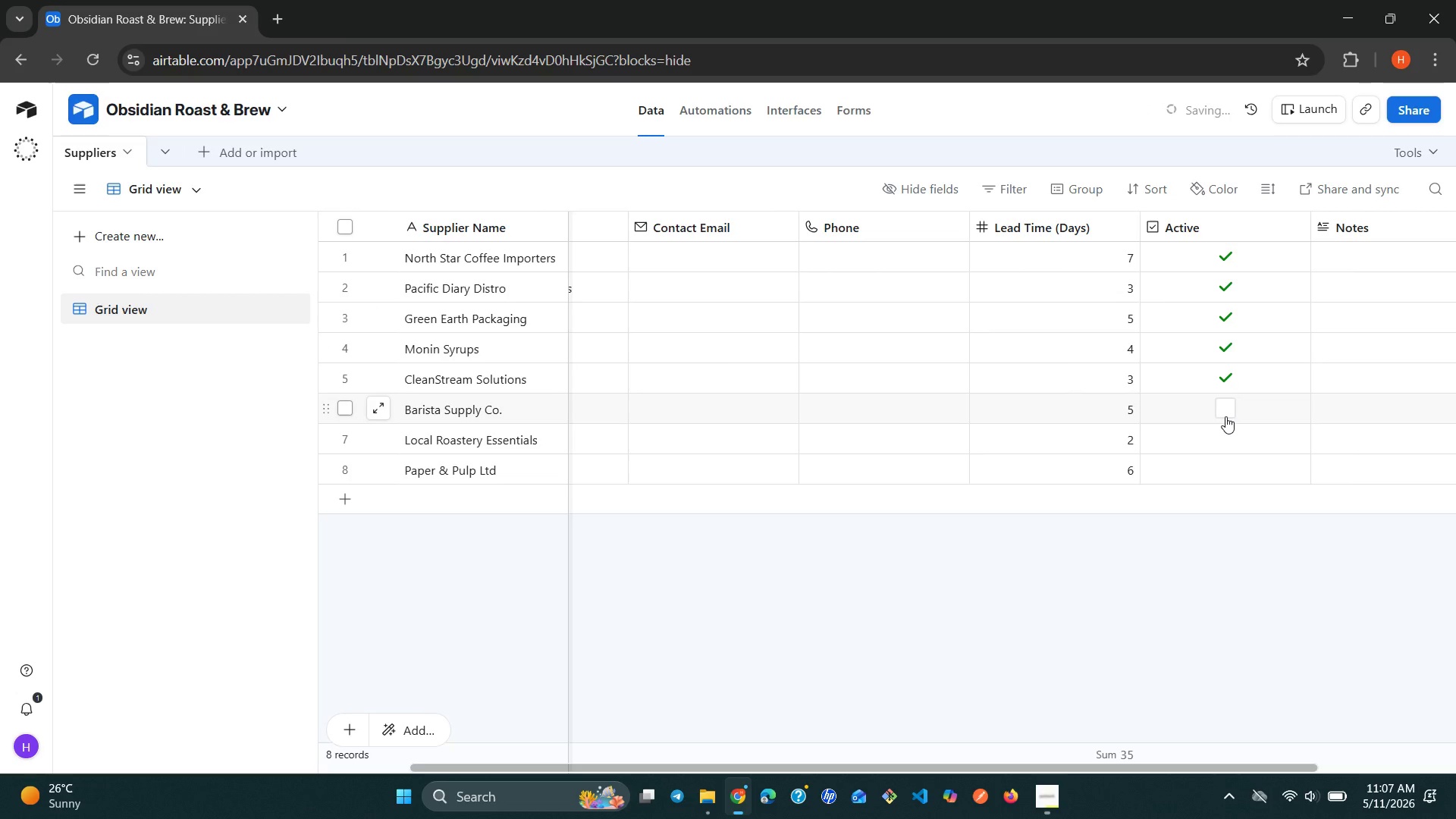 
left_click([1225, 416])
 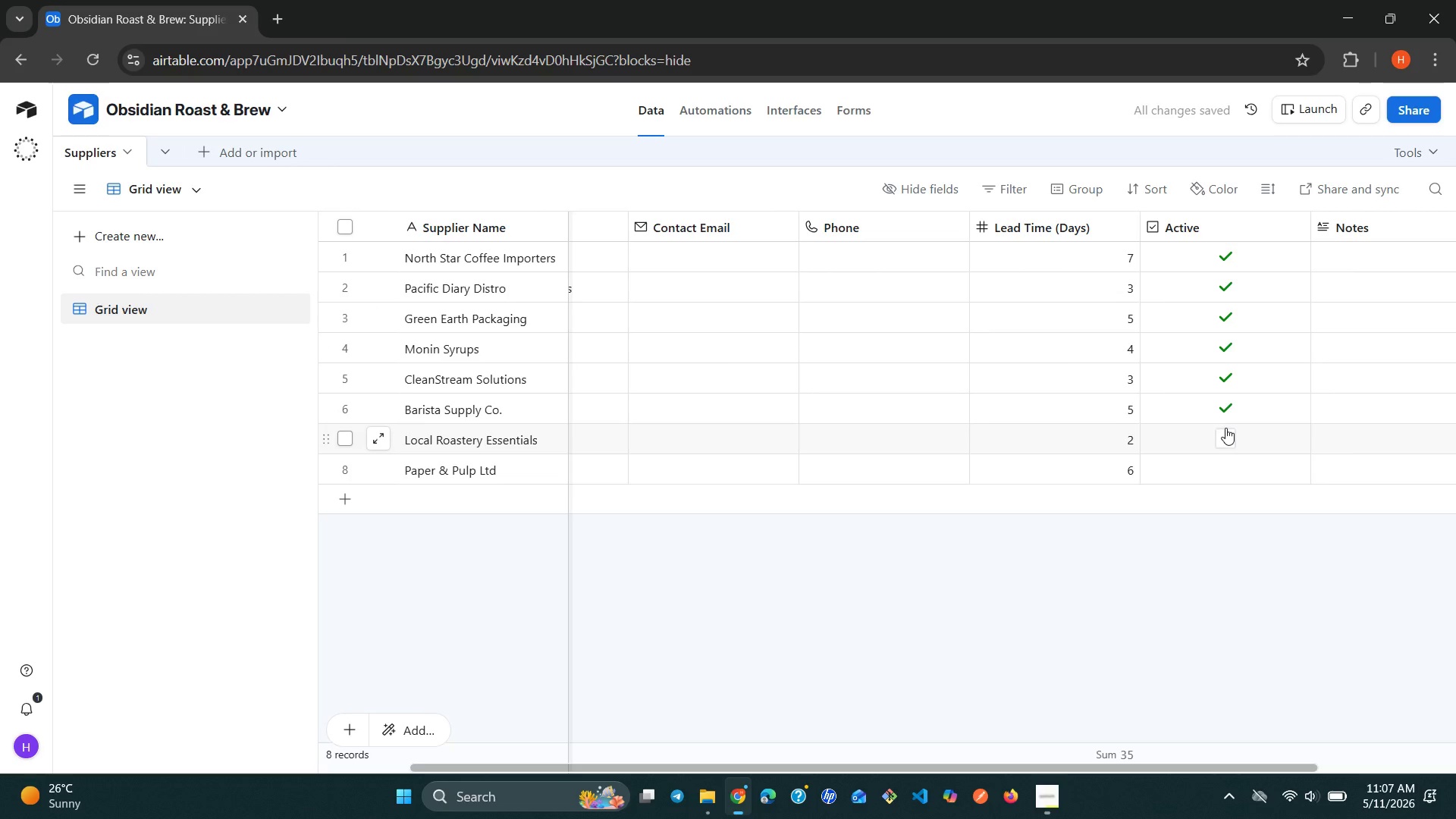 
left_click([1225, 428])
 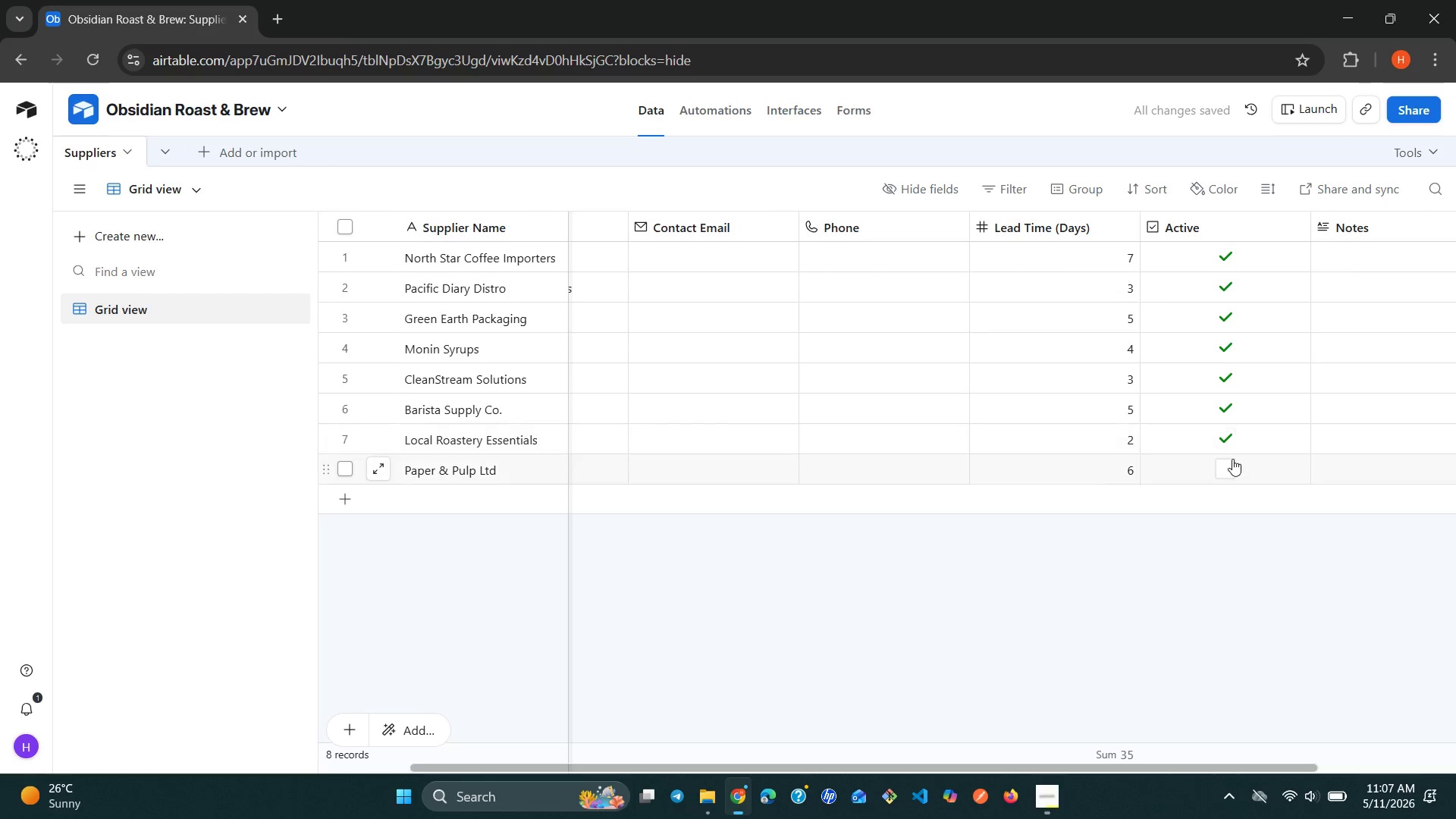 
left_click([1232, 469])
 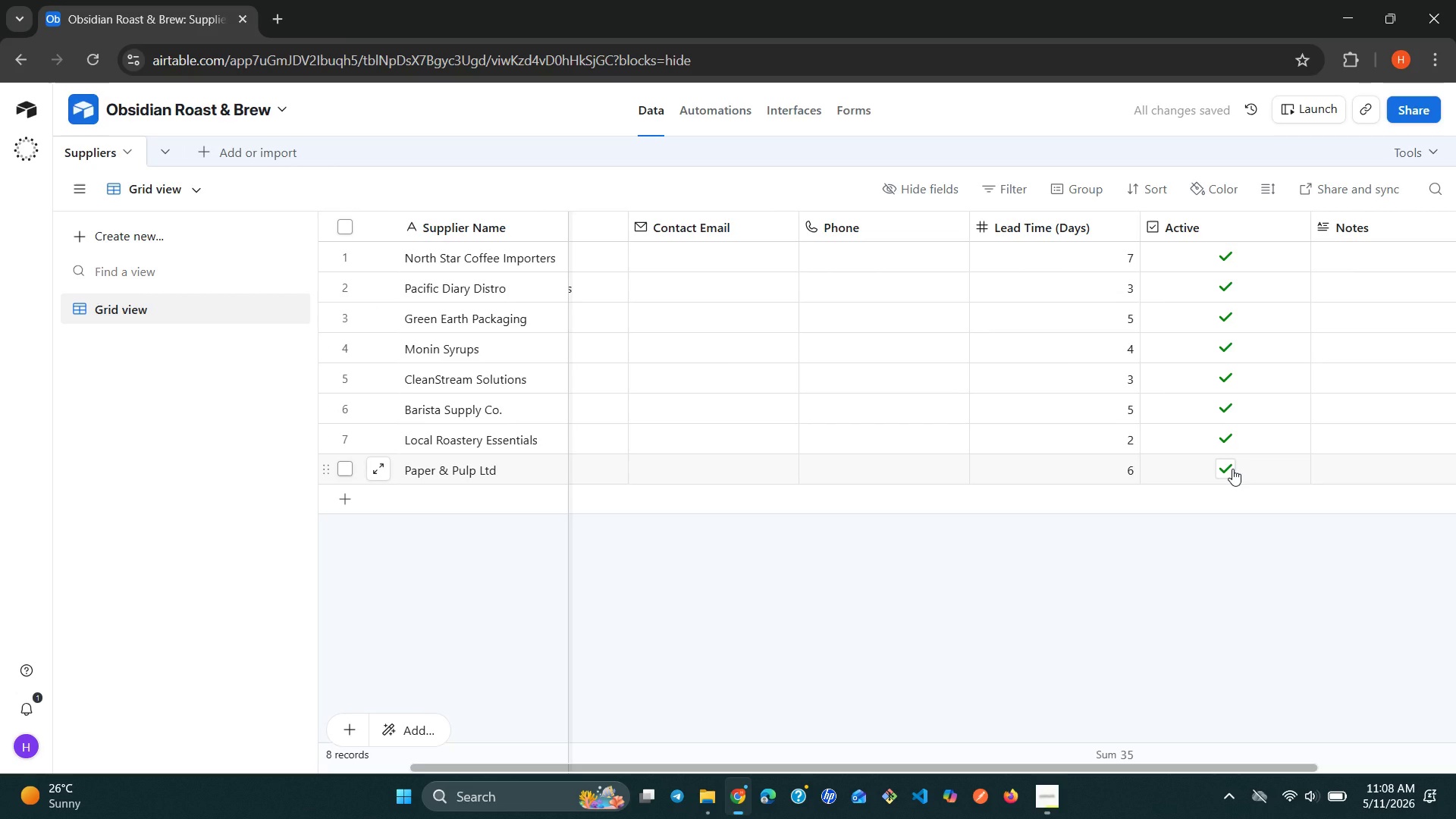 
wait(8.05)
 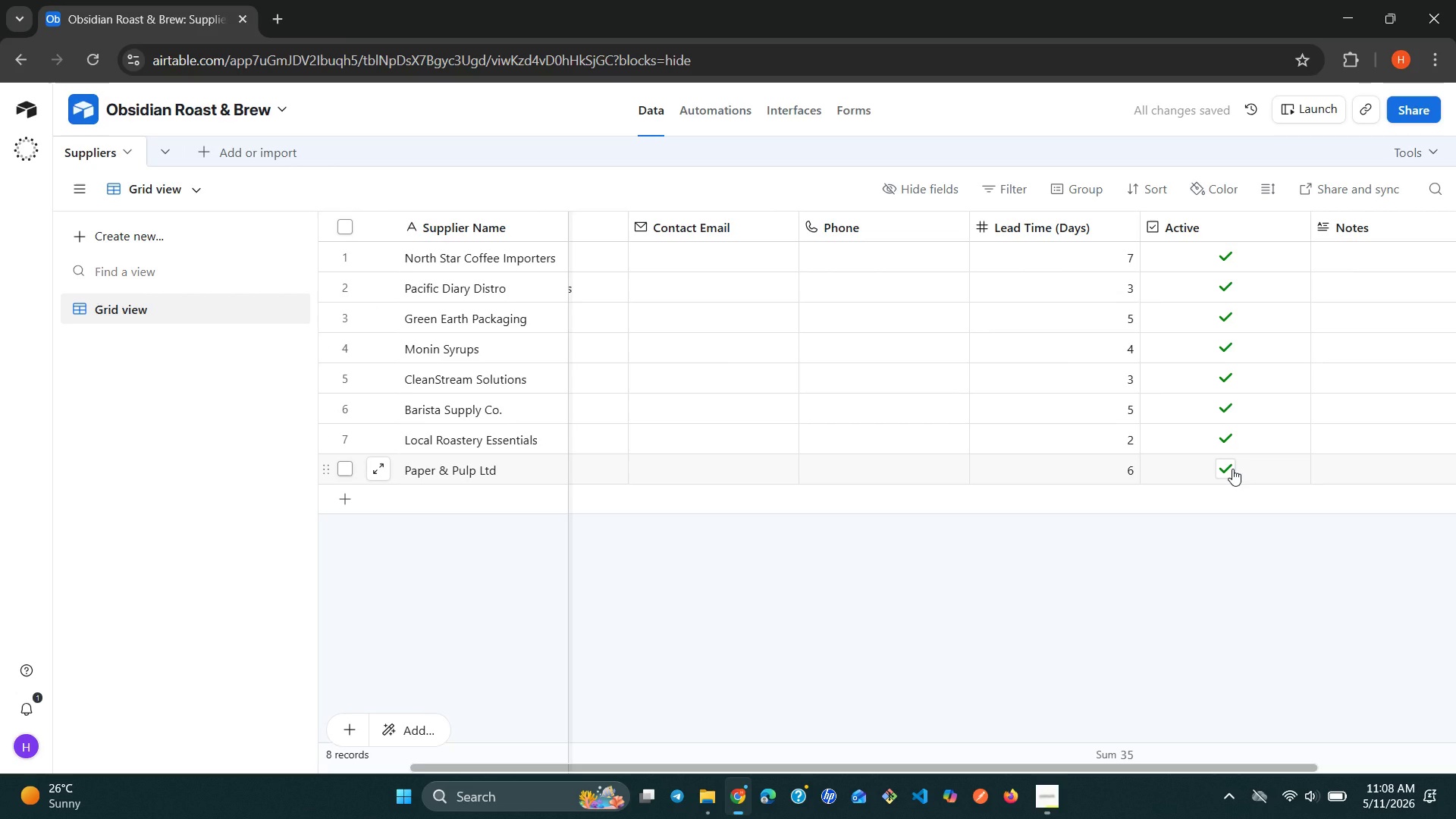 
left_click([173, 155])
 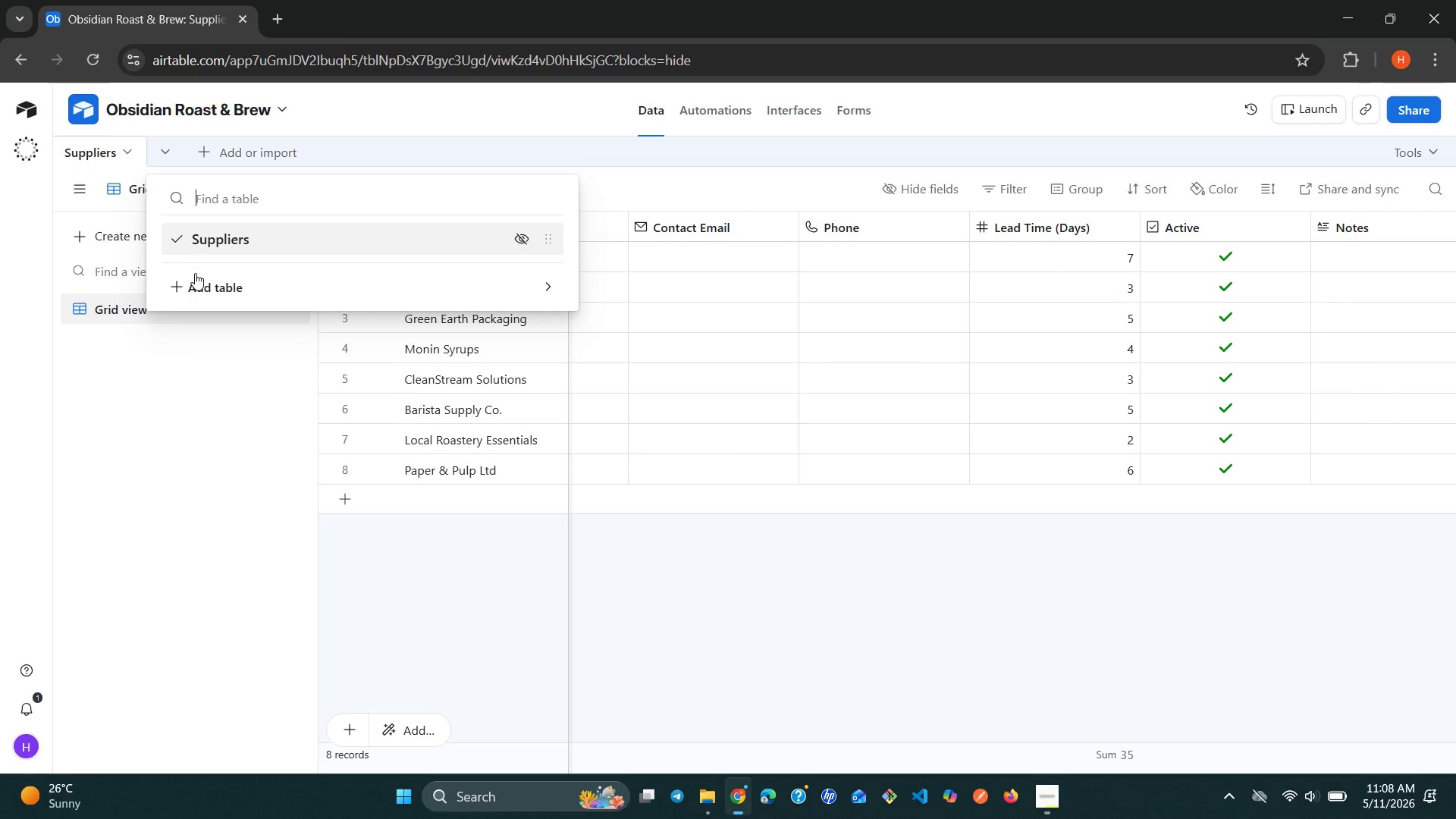 
left_click([195, 278])
 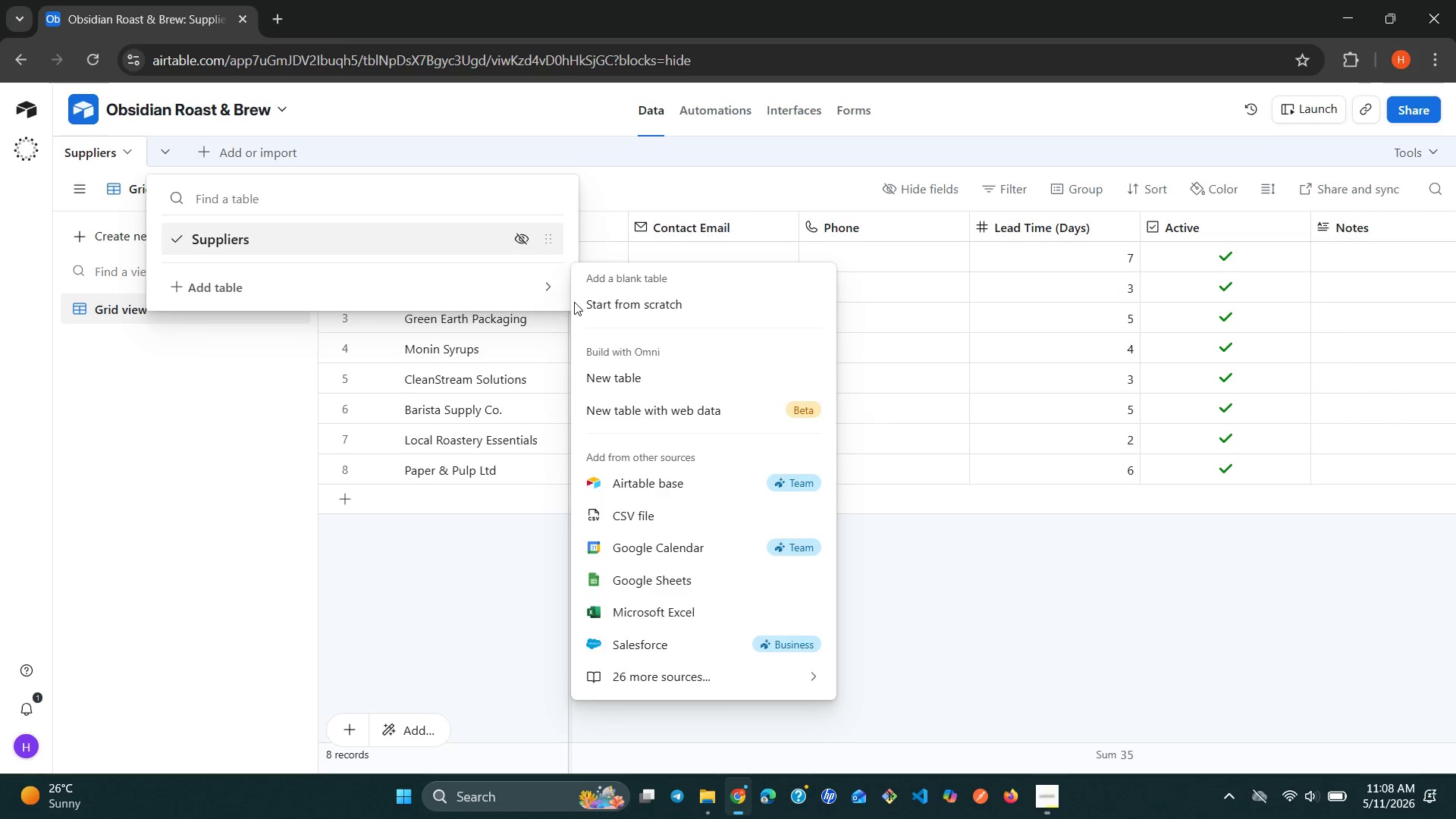 
left_click([611, 306])
 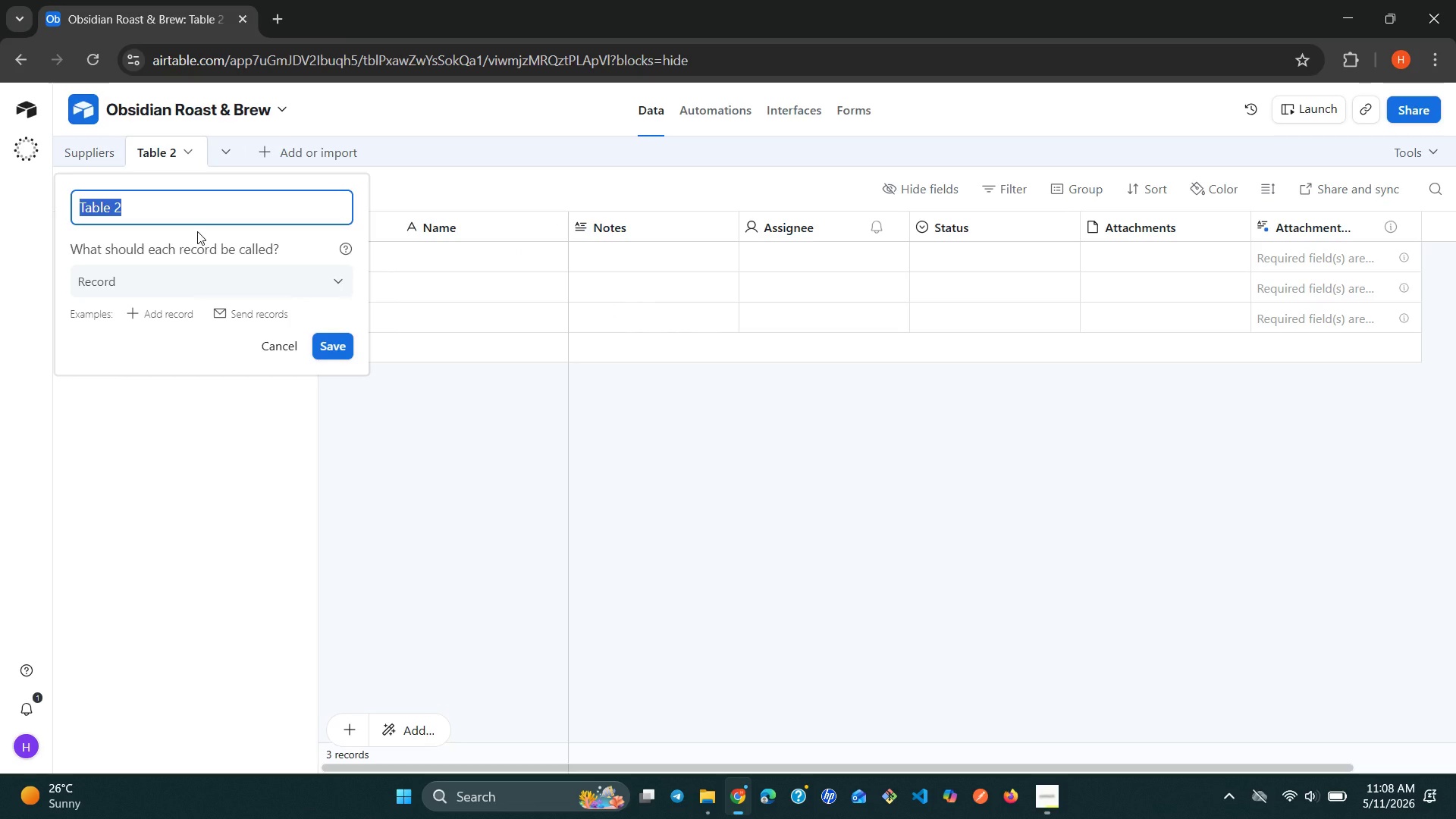 
wait(35.69)
 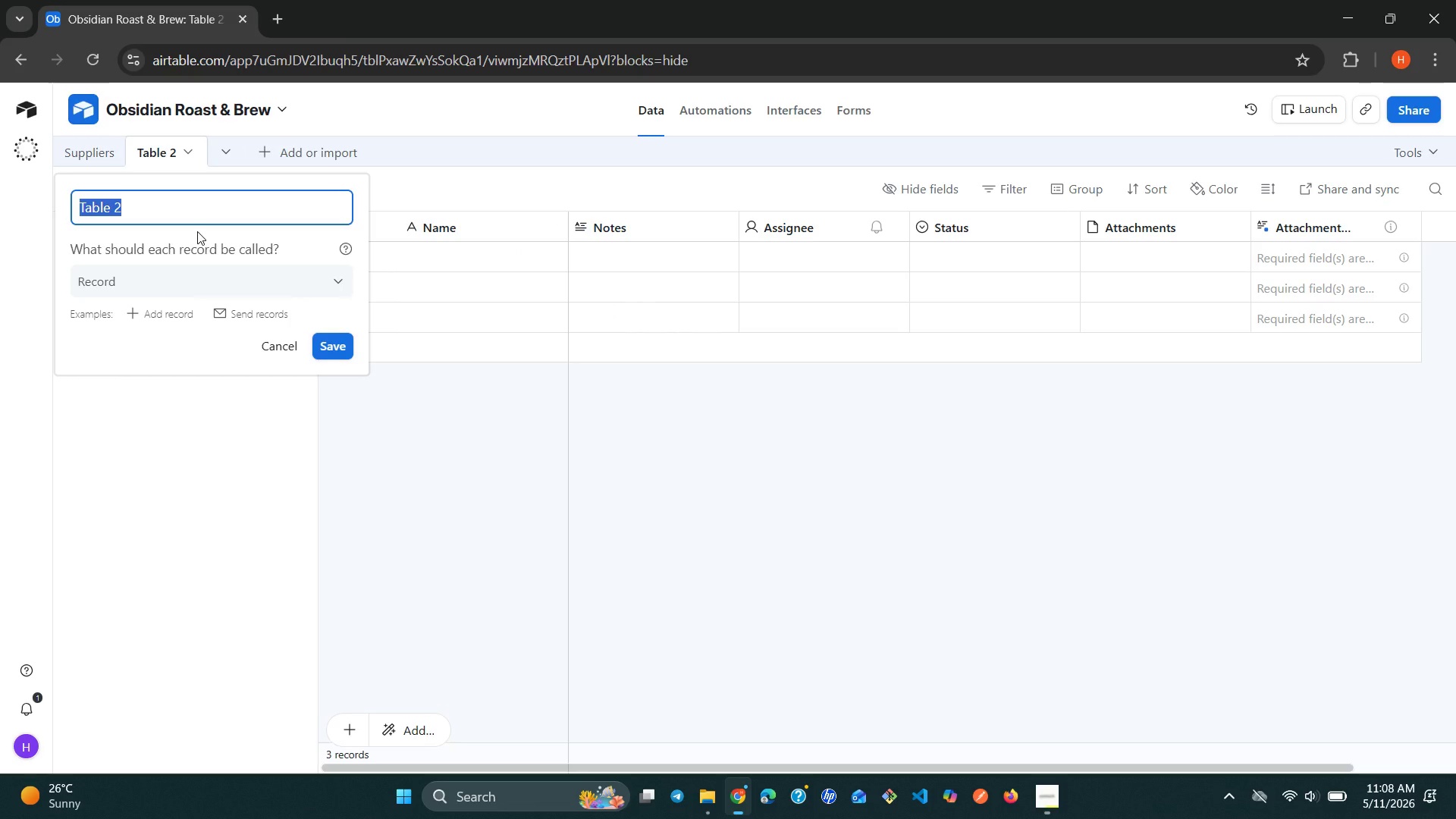 
type(Inventory)
 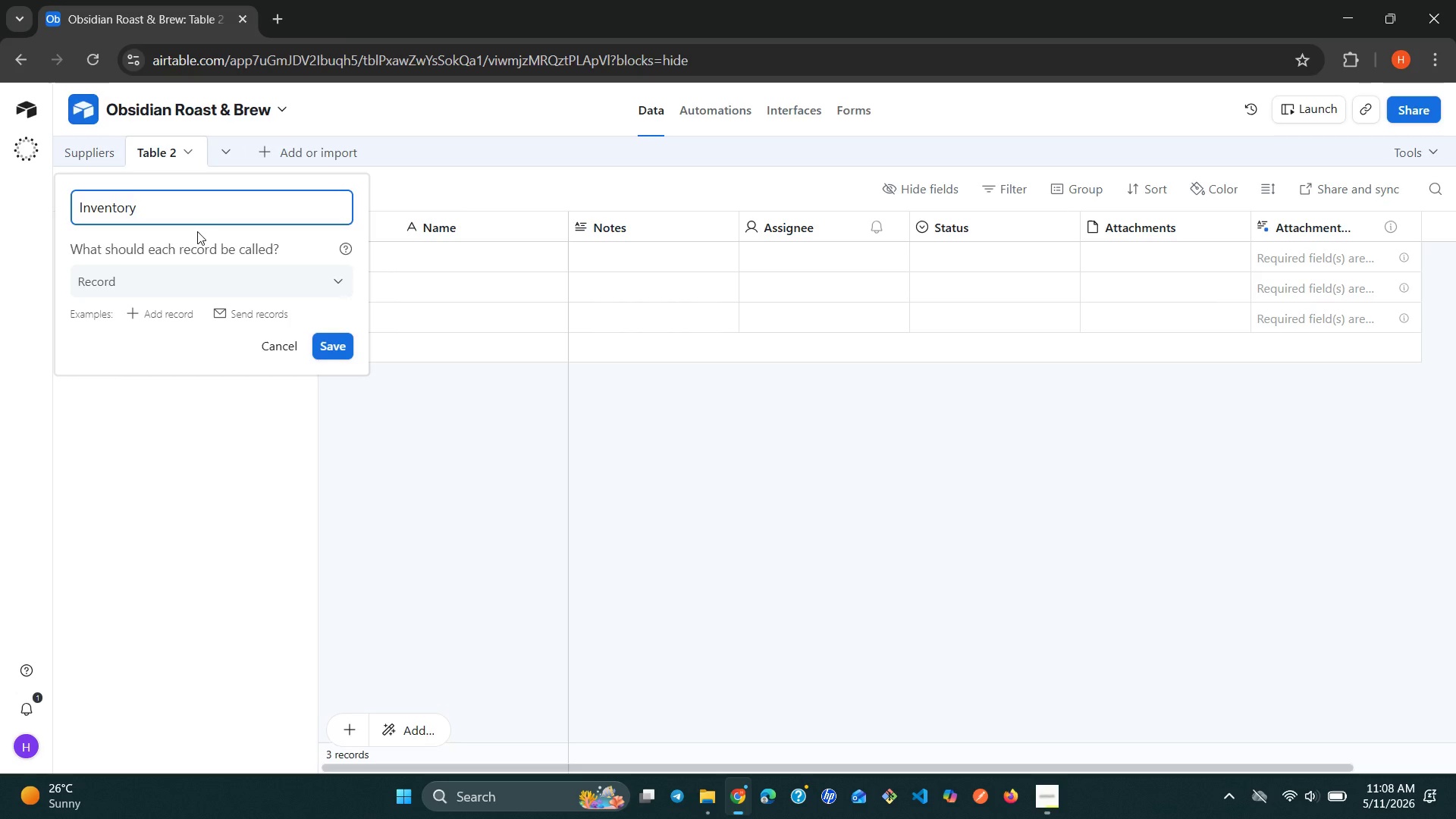 
wait(5.31)
 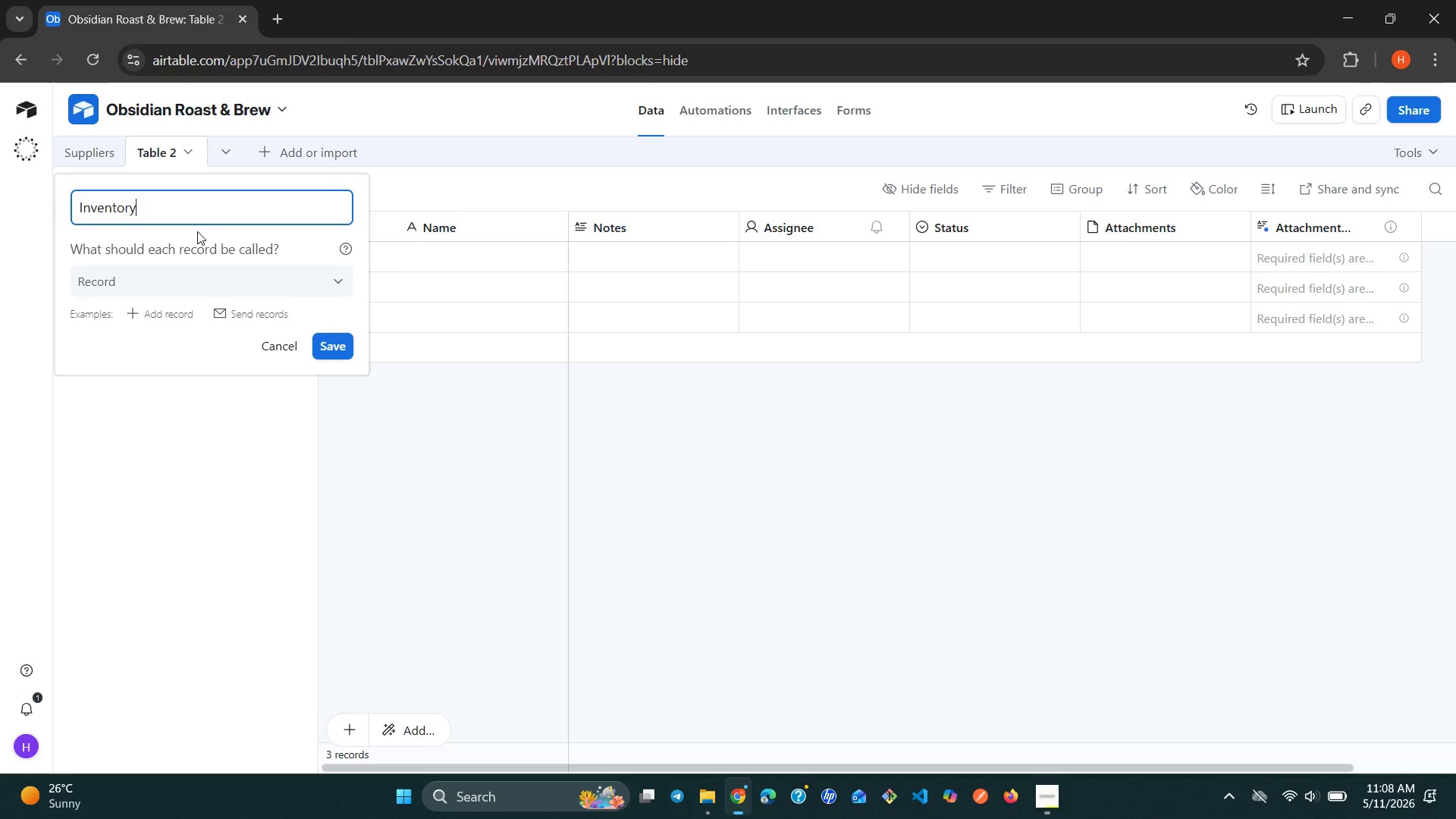 
left_click([325, 344])
 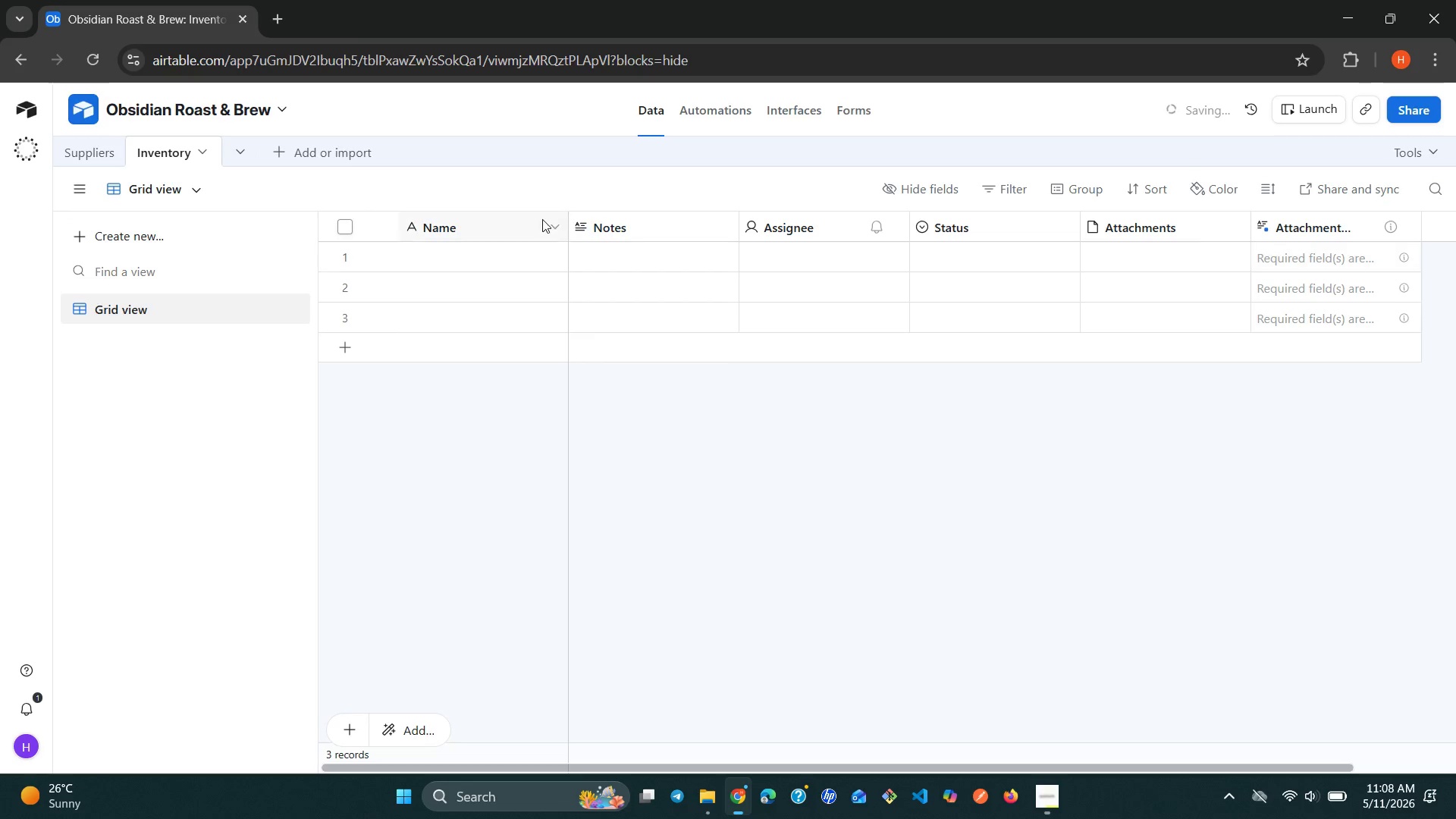 
left_click([544, 222])
 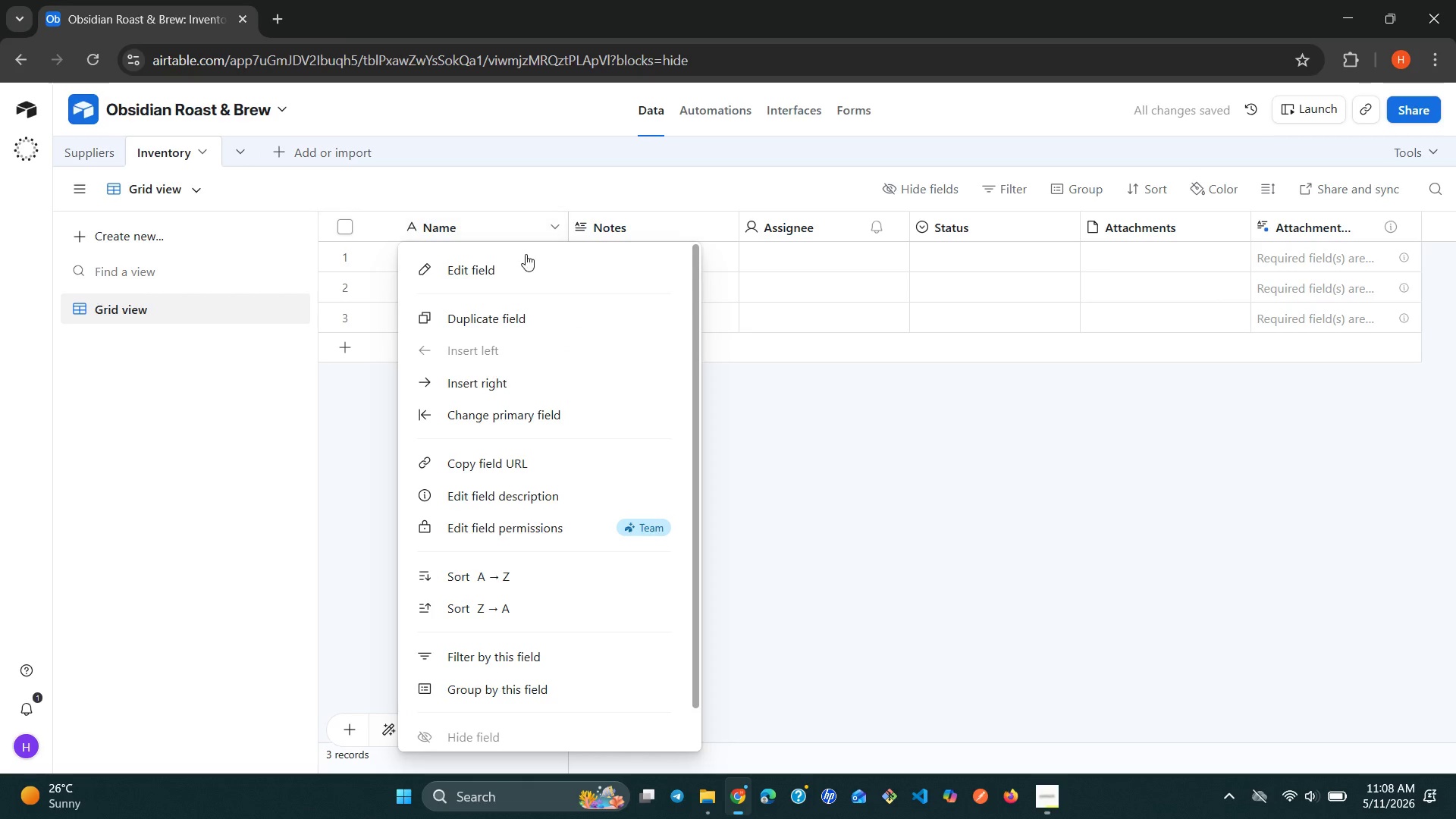 
left_click([522, 256])
 